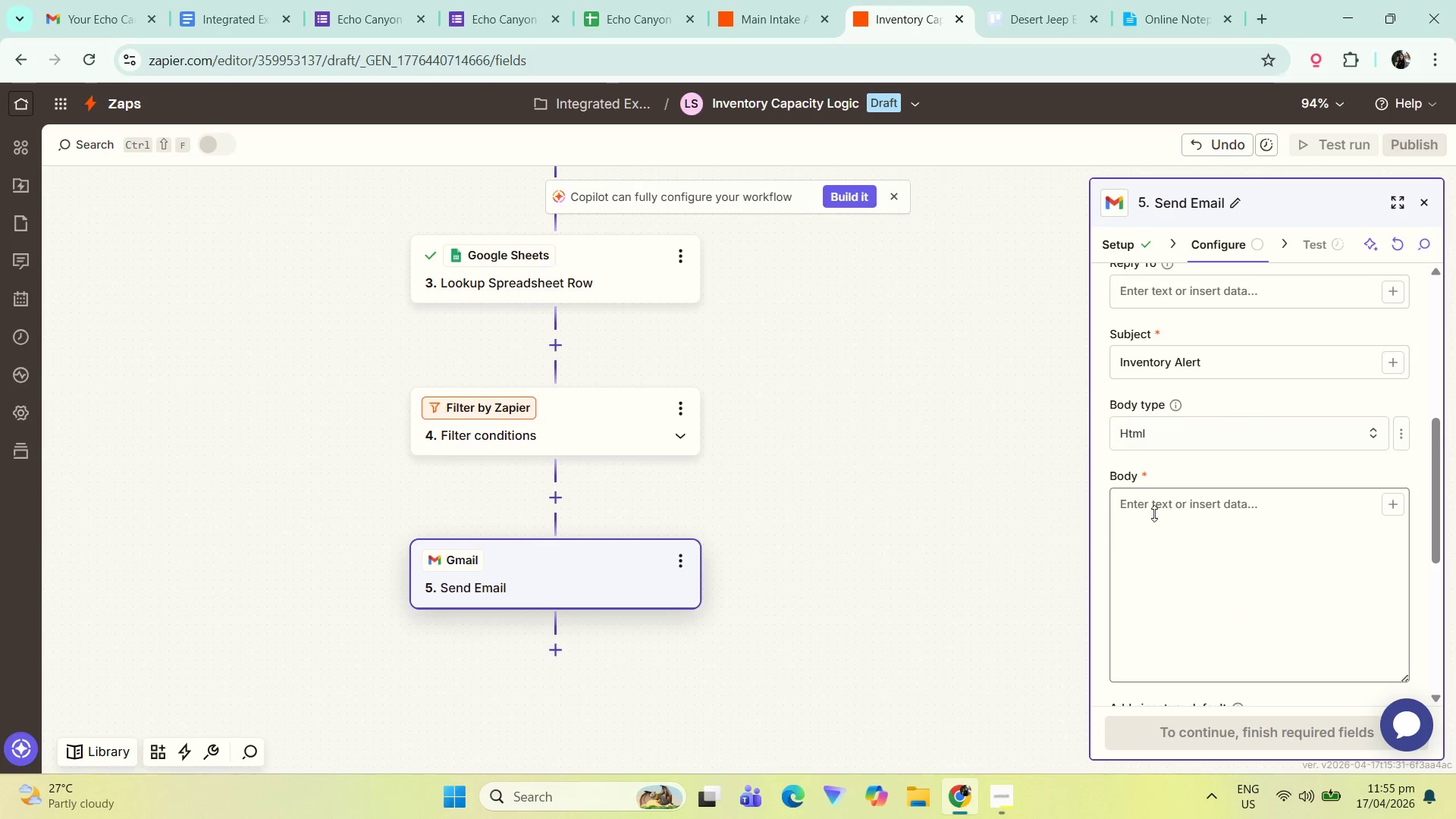 
left_click([1172, 504])
 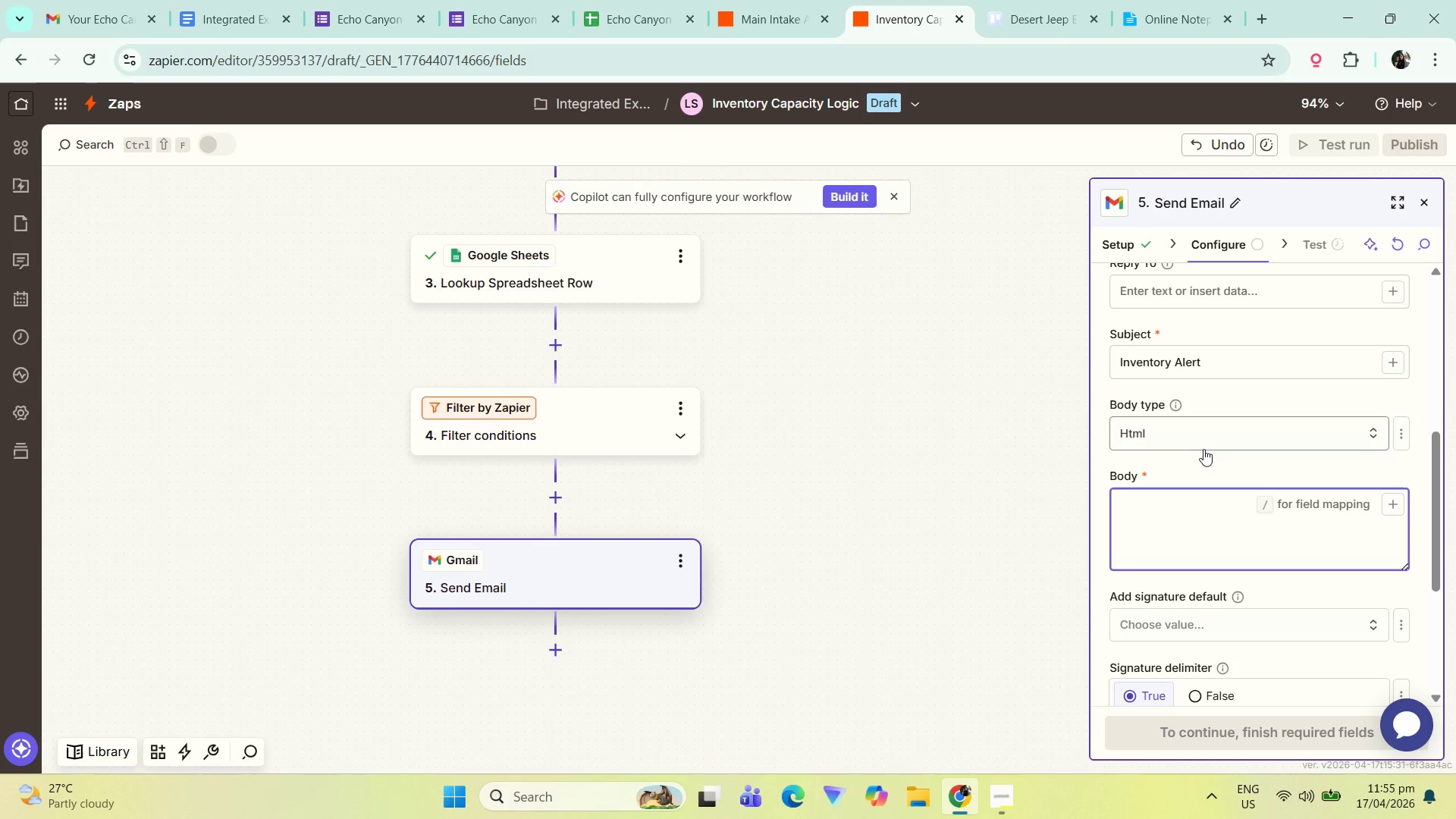 
double_click([1221, 358])
 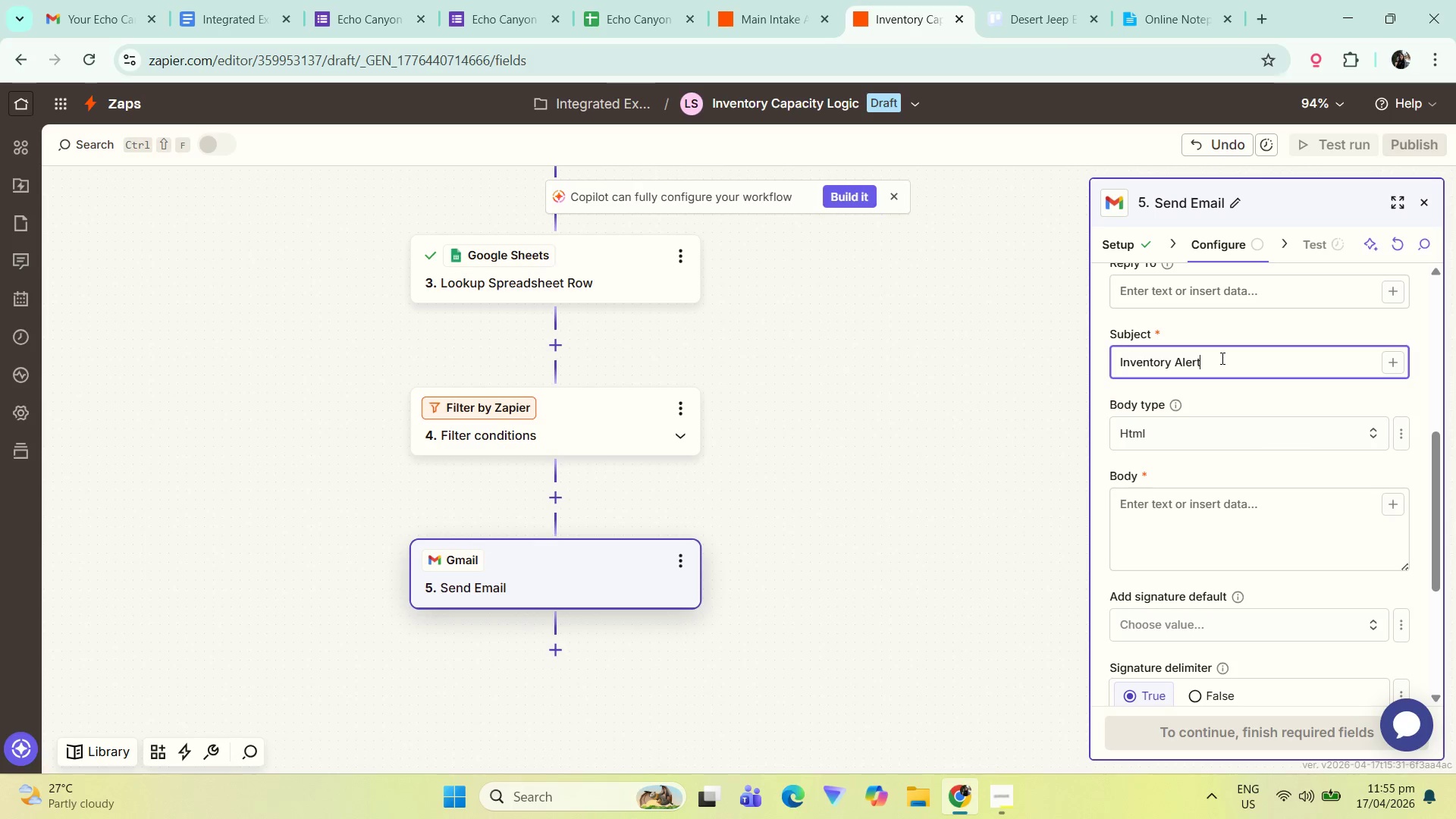 
key(Control+A)
 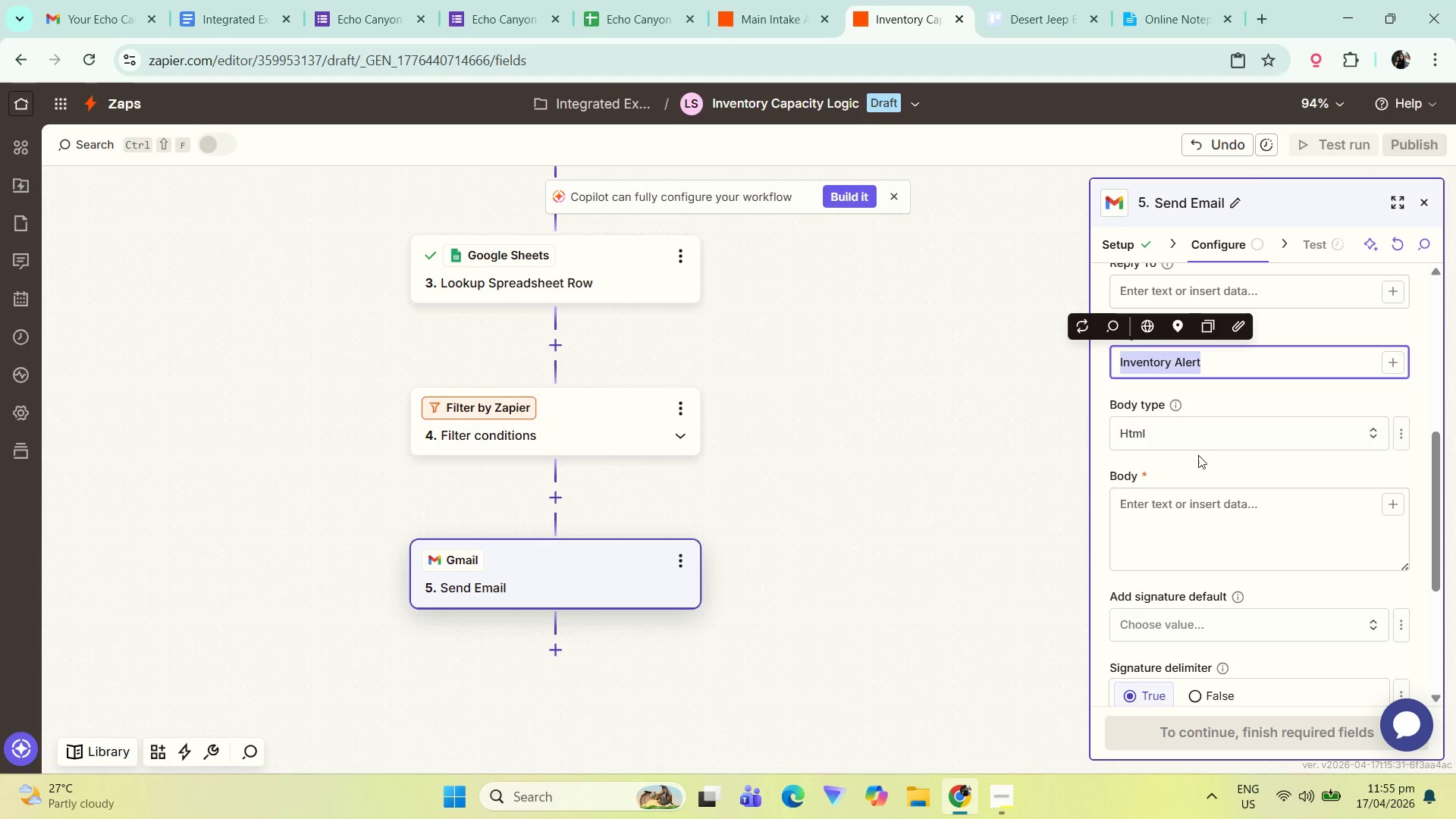 
key(Control+C)
 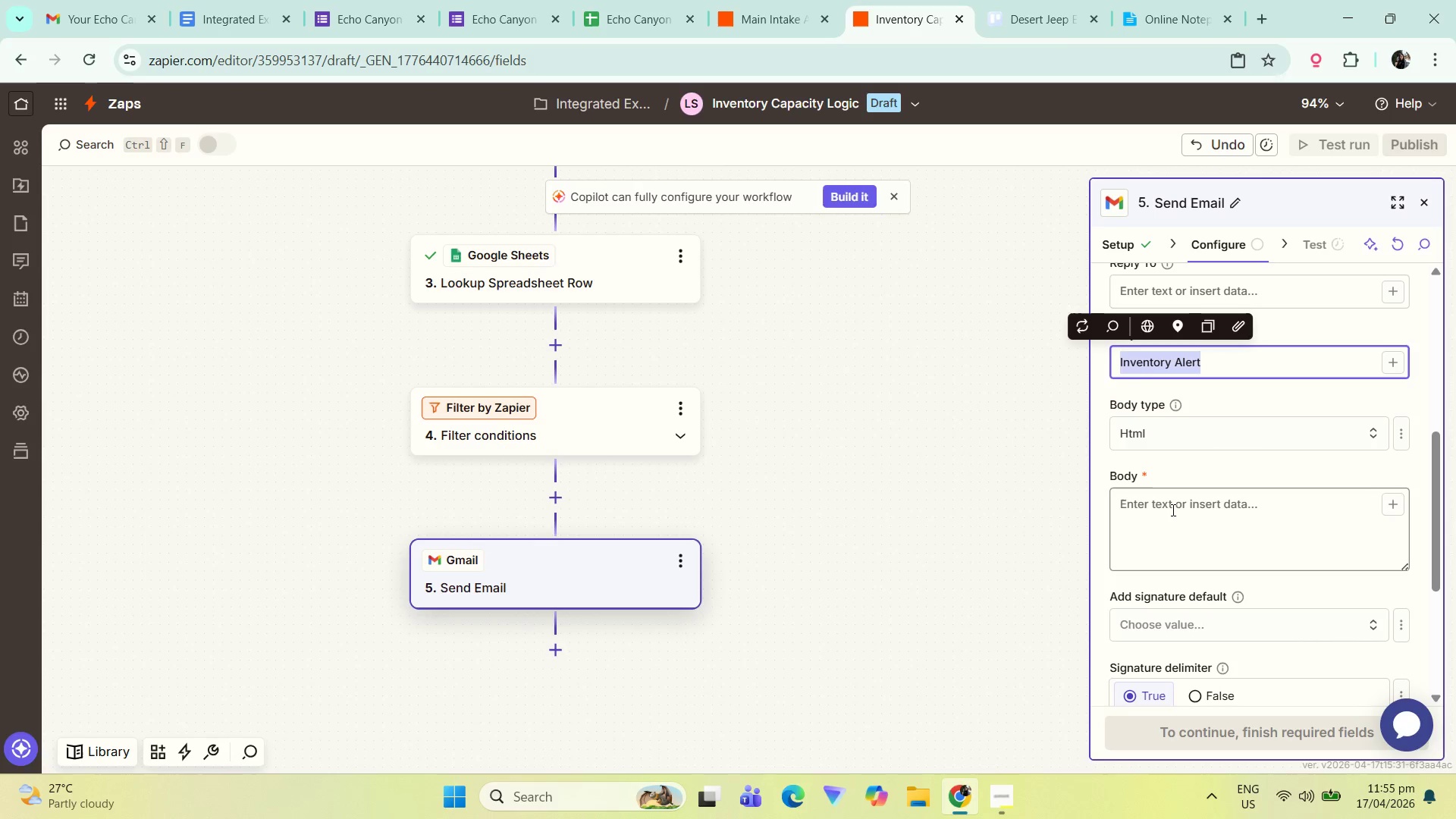 
left_click([1169, 511])
 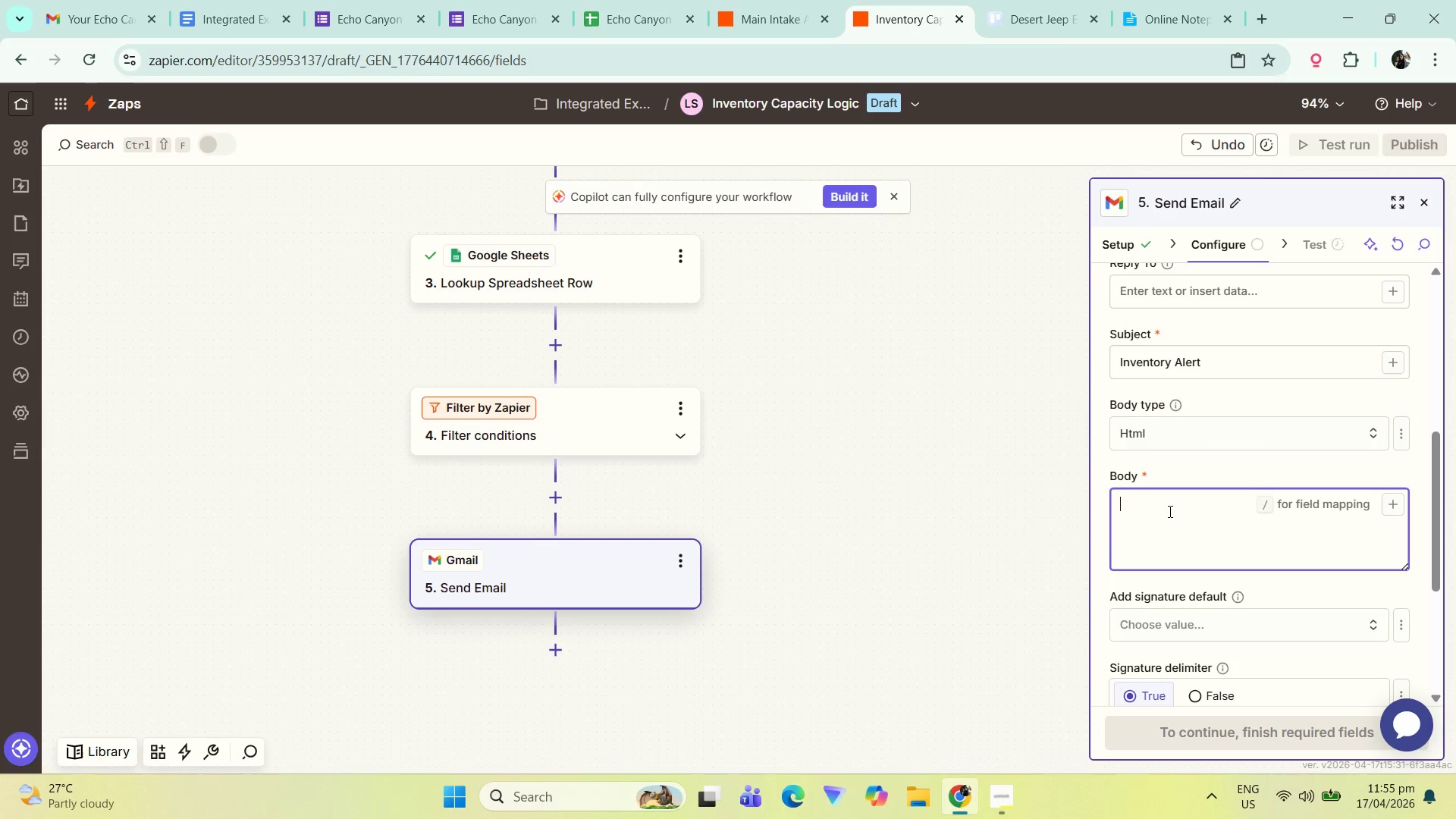 
key(Control+ControlLeft)
 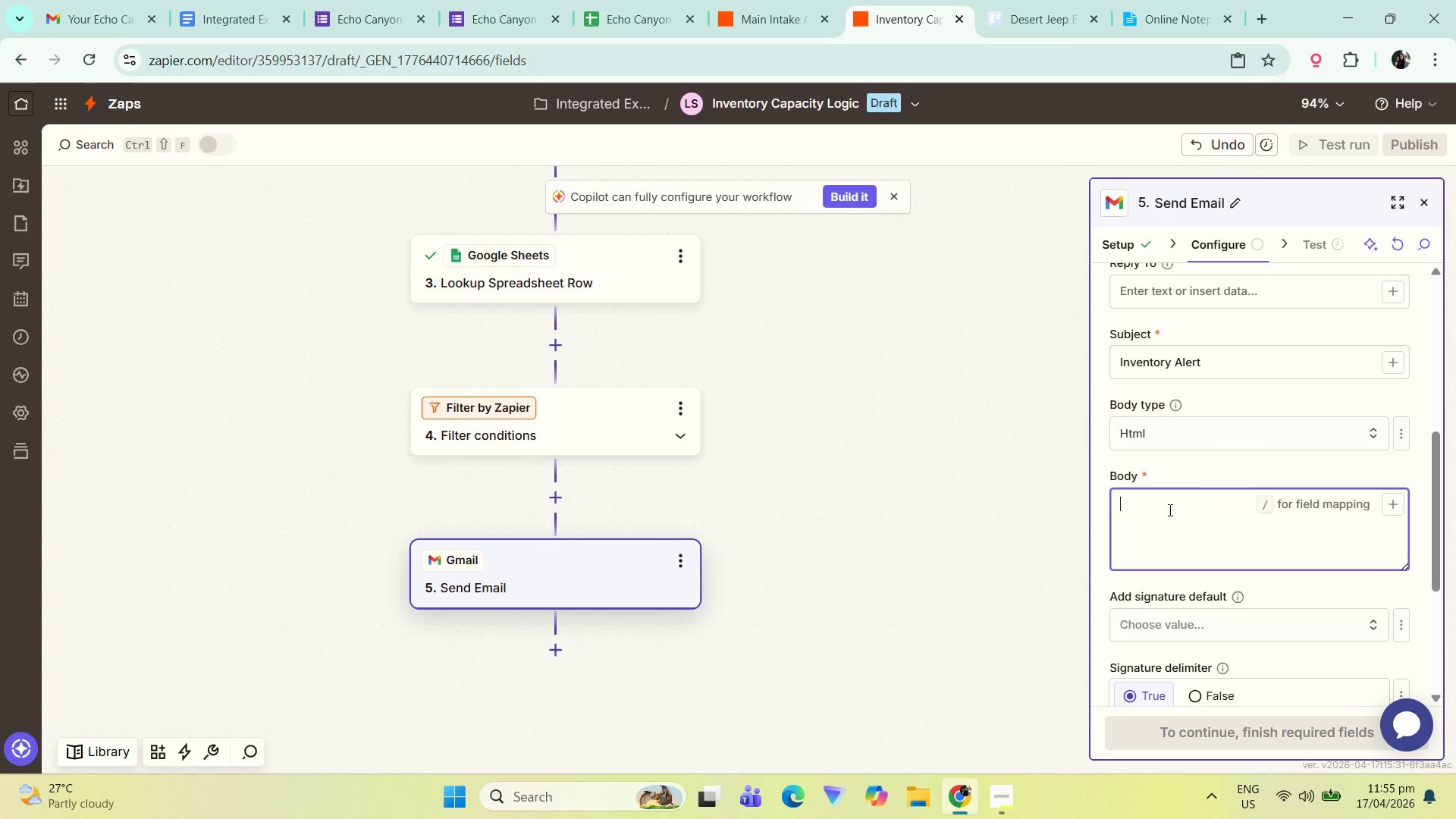 
key(Control+V)
 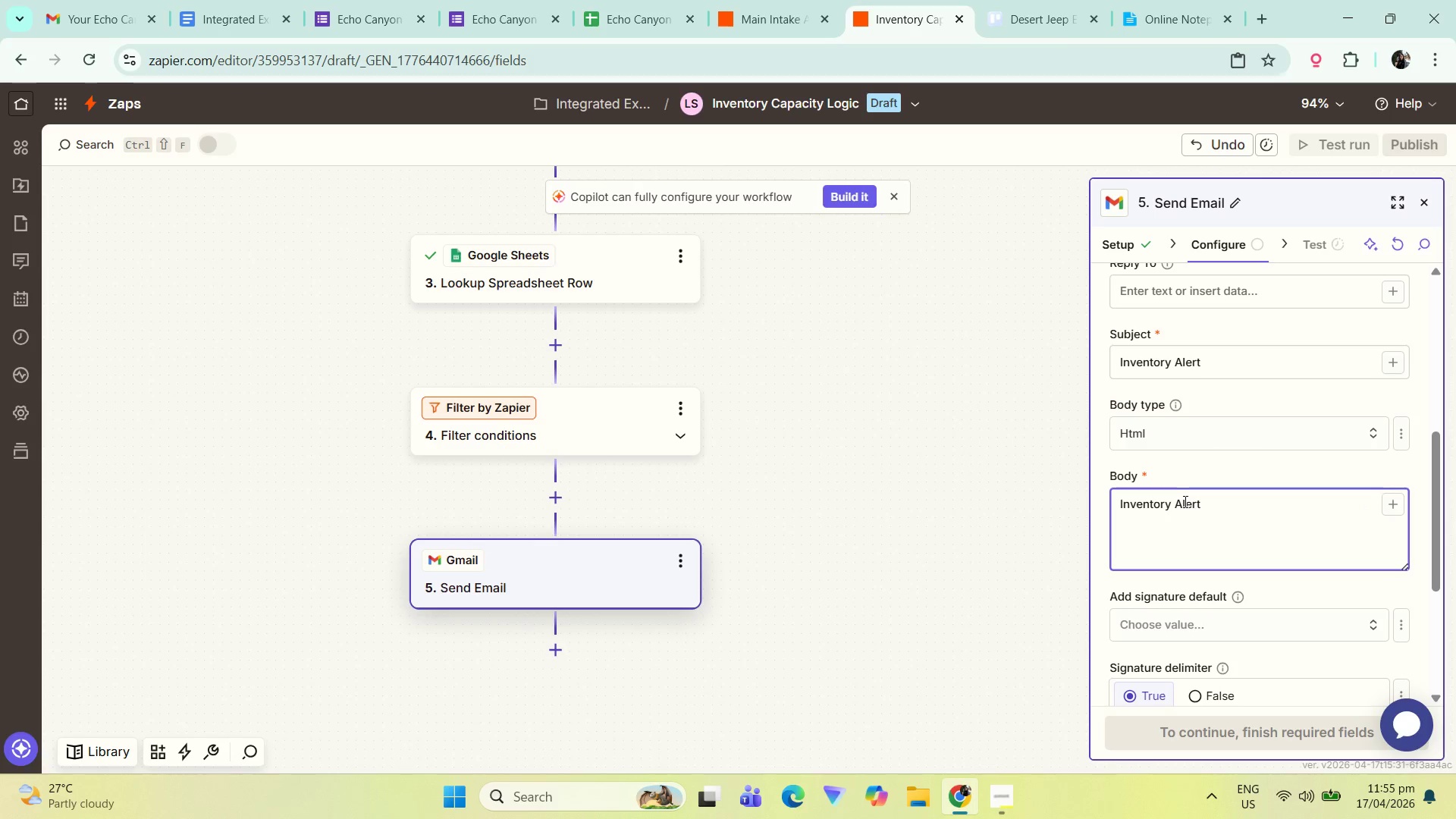 
type(: Starga)
 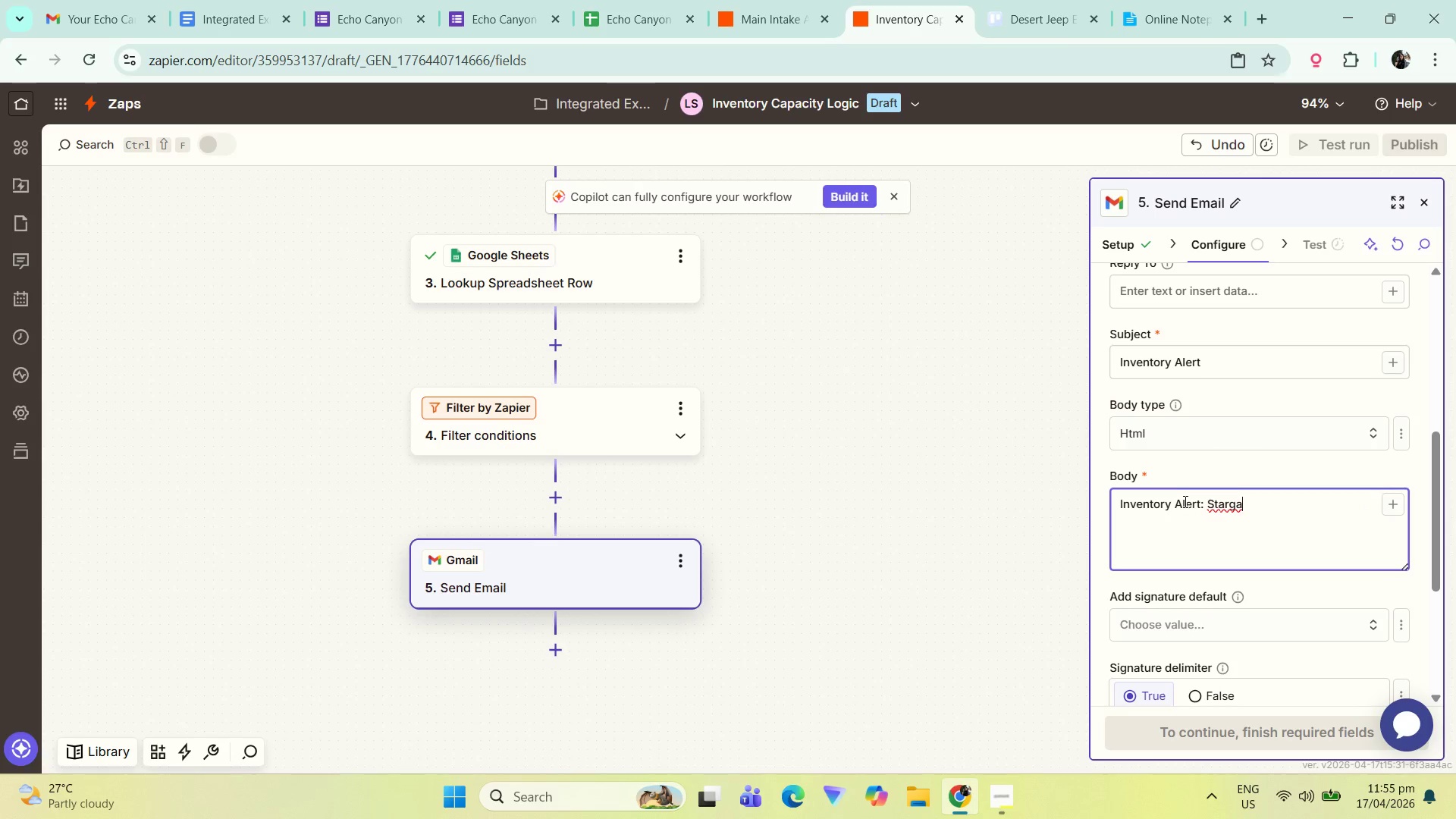 
type(zing booking request caan)
key(Backspace)
key(Backspace)
type(nnpt)
key(Backspace)
key(Backspace)
type(ot be auto-cof)
key(Backspace)
type(nfirmed. Tee)
key(Backspace)
type(lescope capacity has been reached for )
 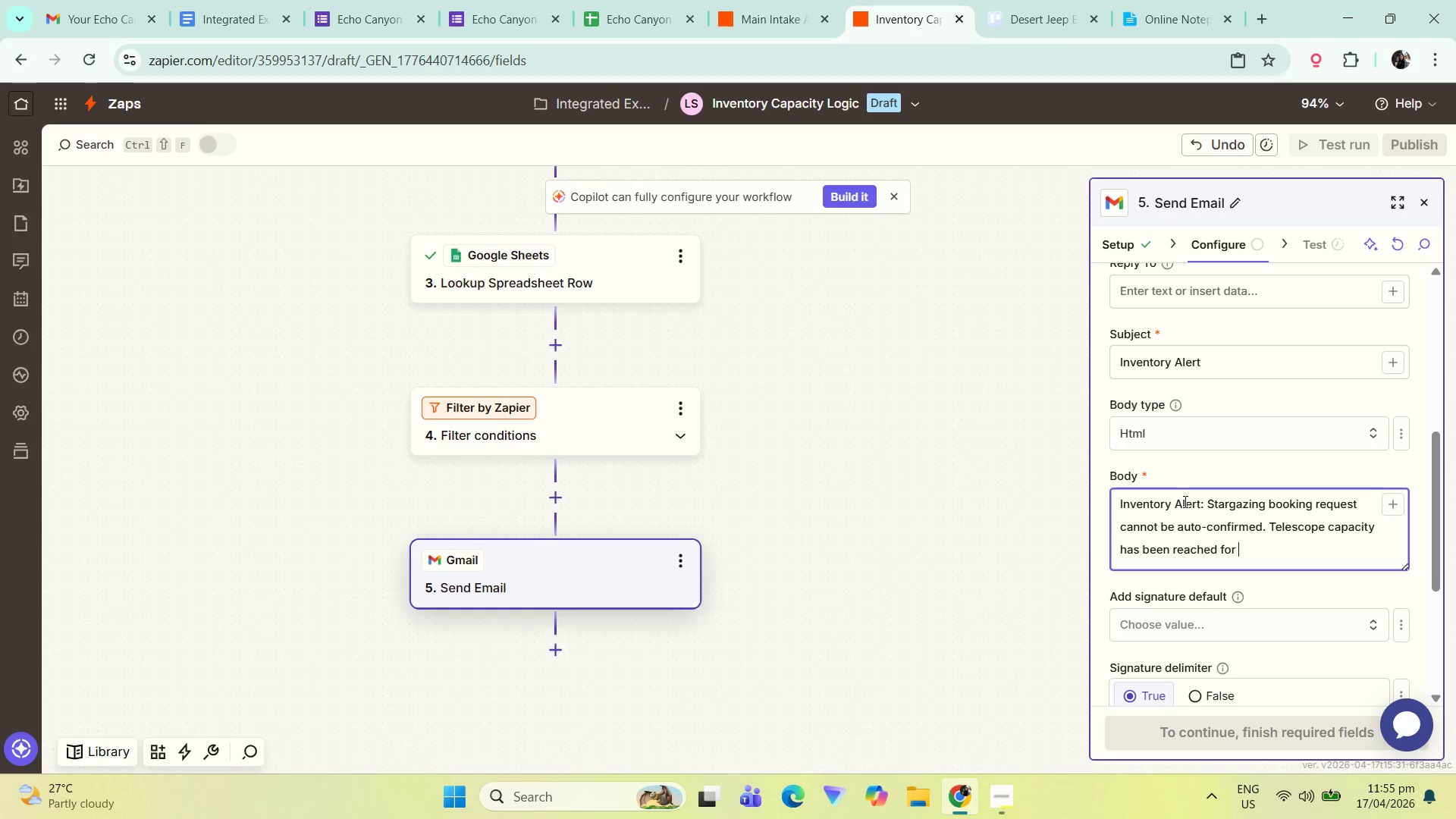 
wait(8.56)
 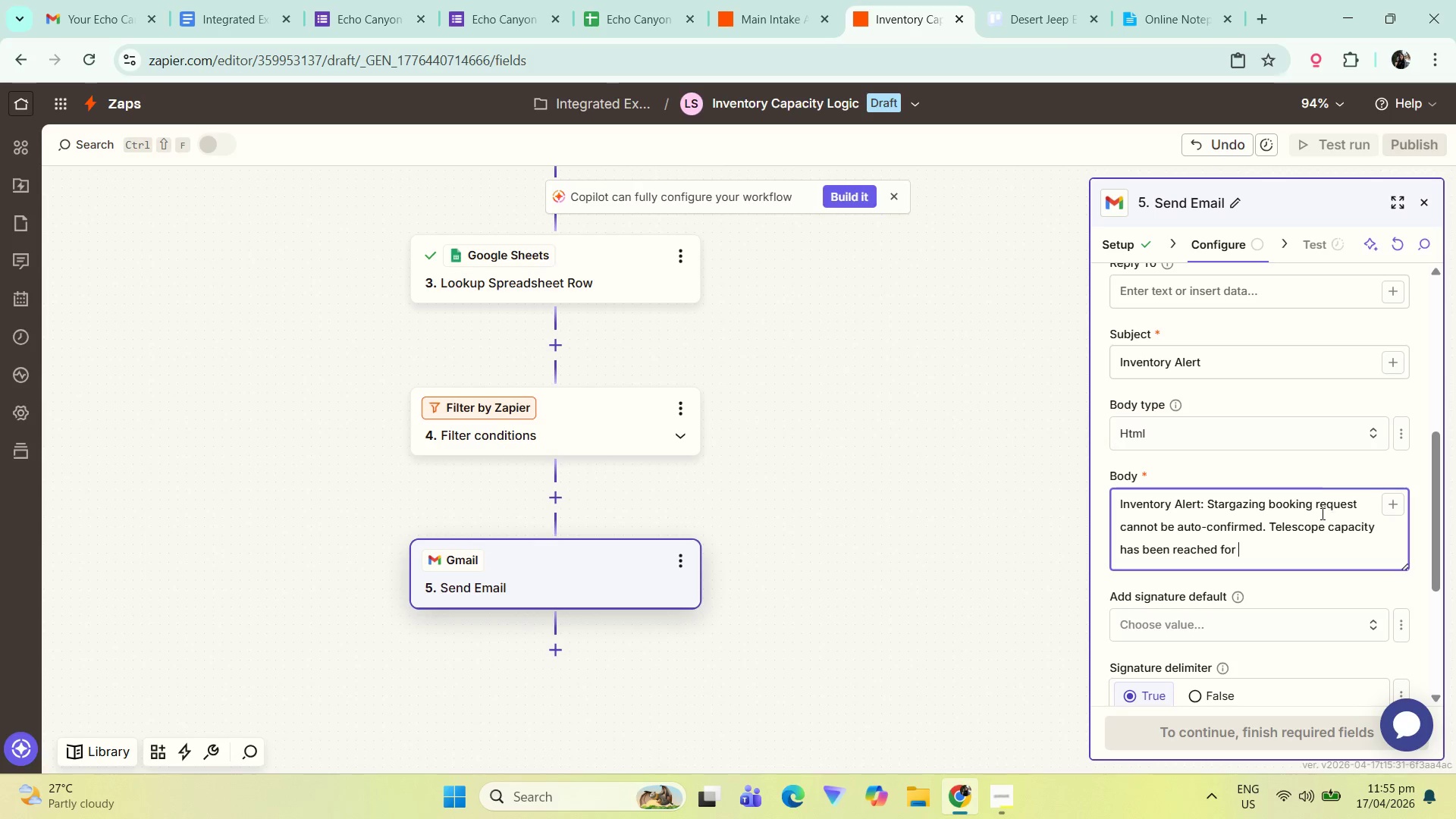 
left_click([1274, 548])
 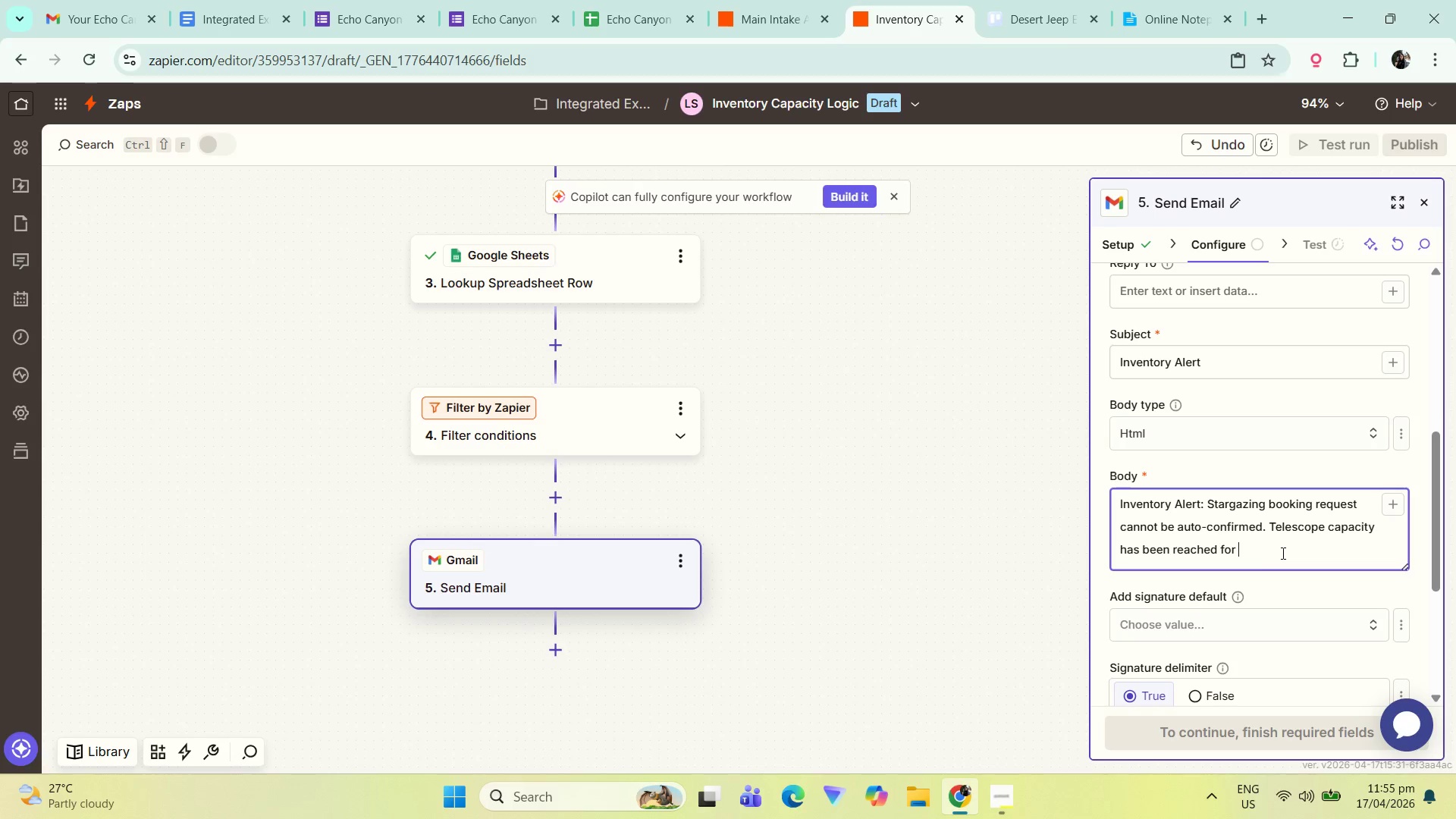 
scroll: coordinate [1283, 552], scroll_direction: down, amount: 2.0
 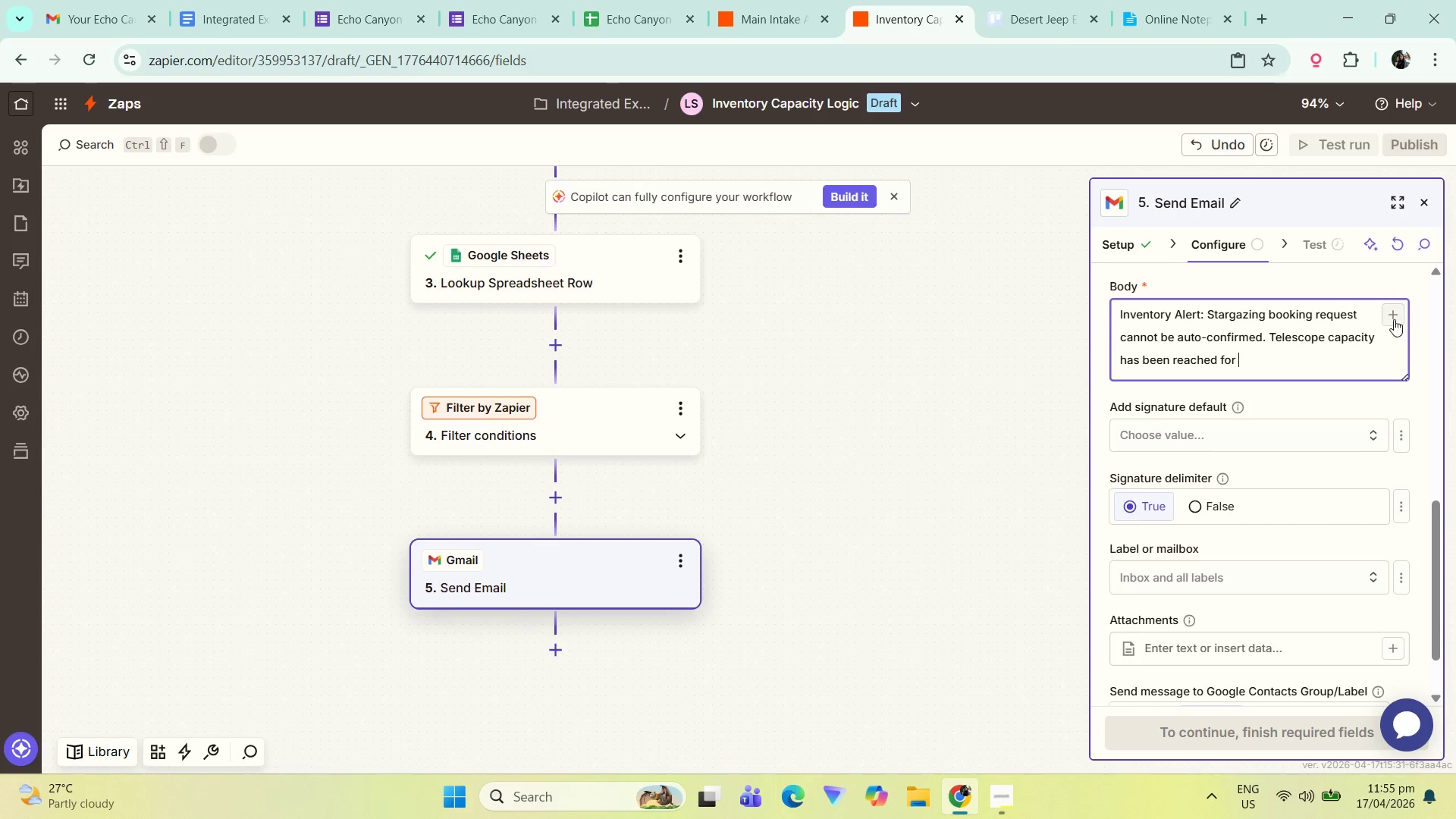 
left_click([1388, 312])
 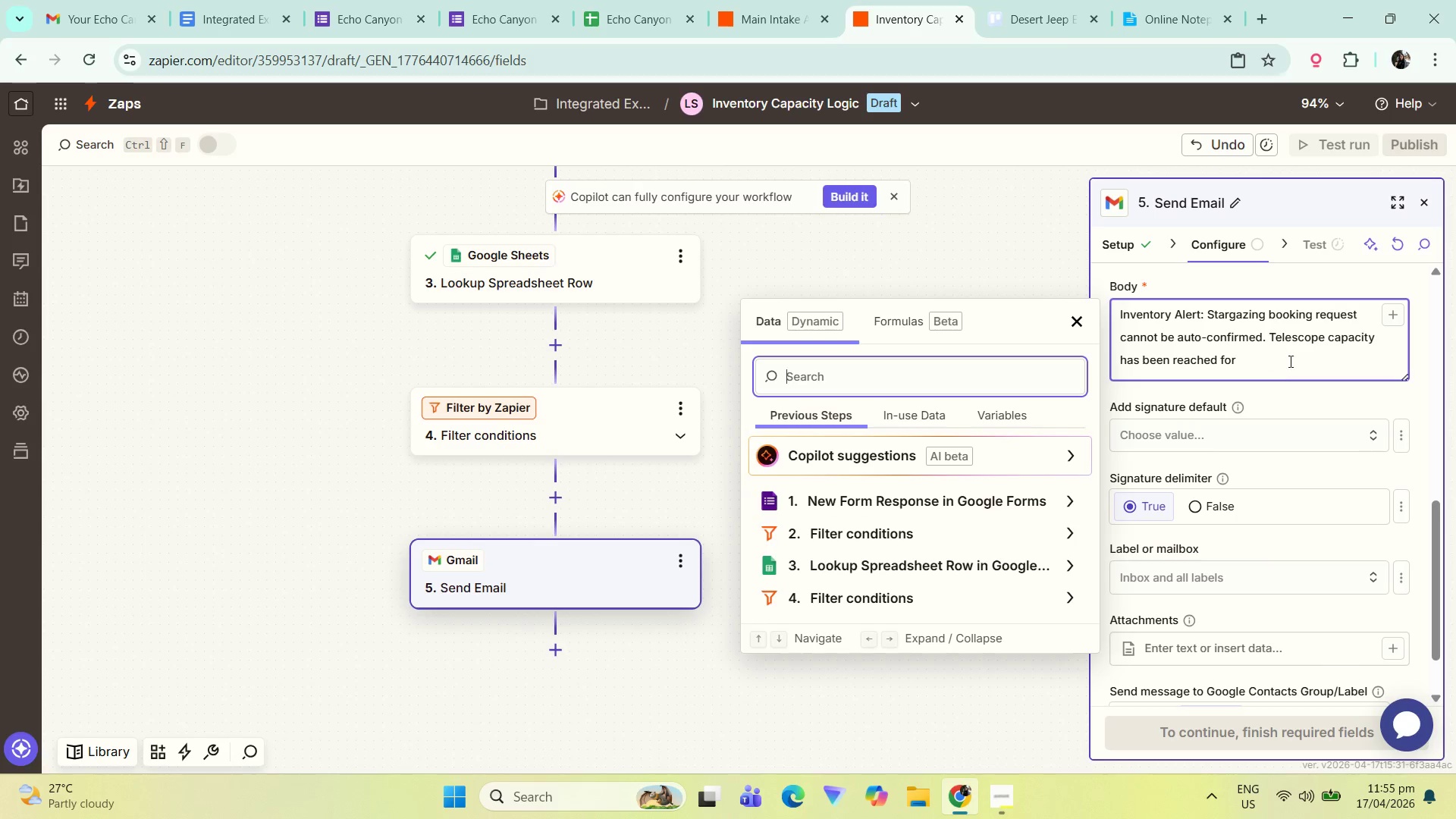 
wait(7.69)
 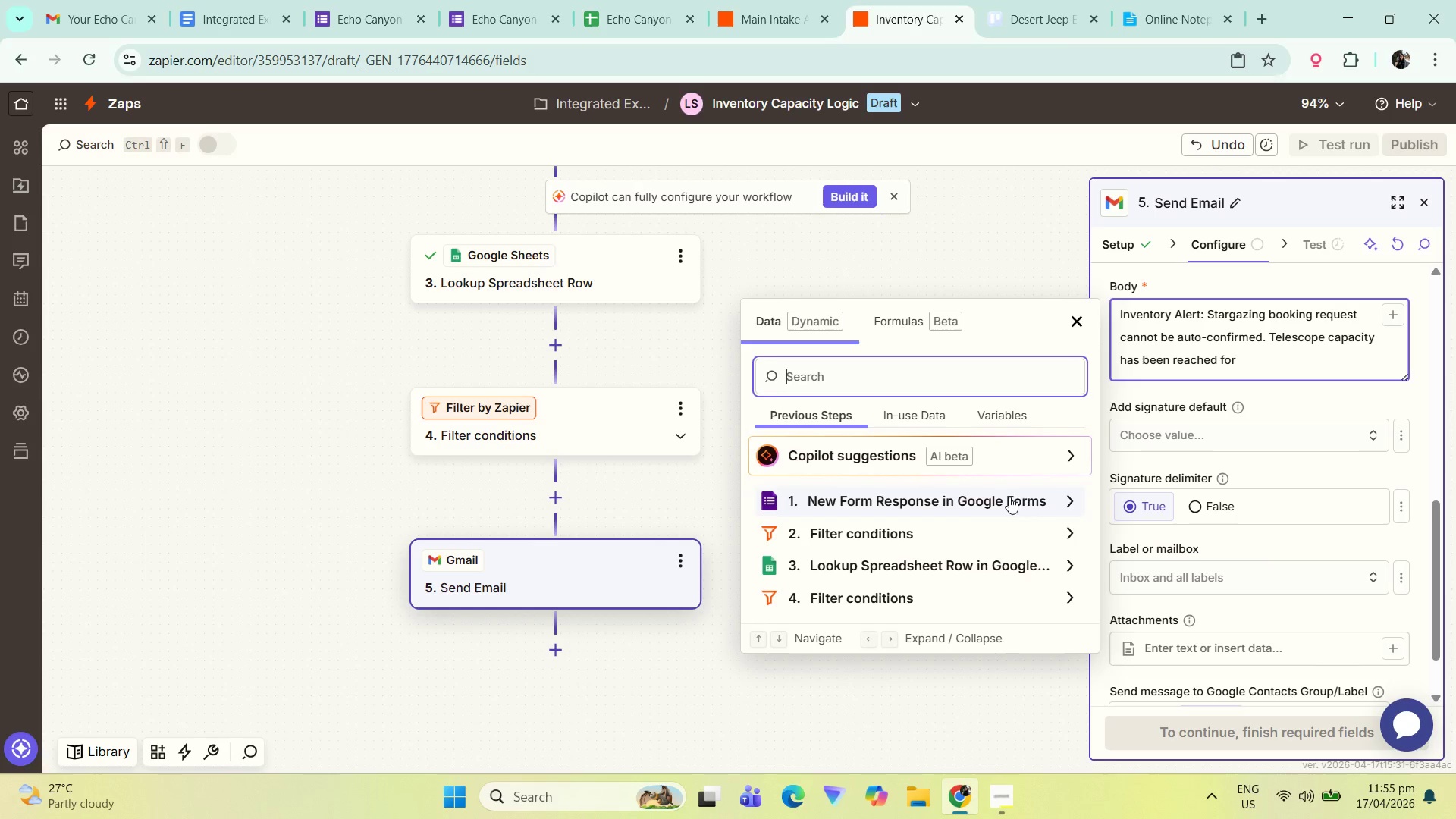 
left_click([1012, 515])
 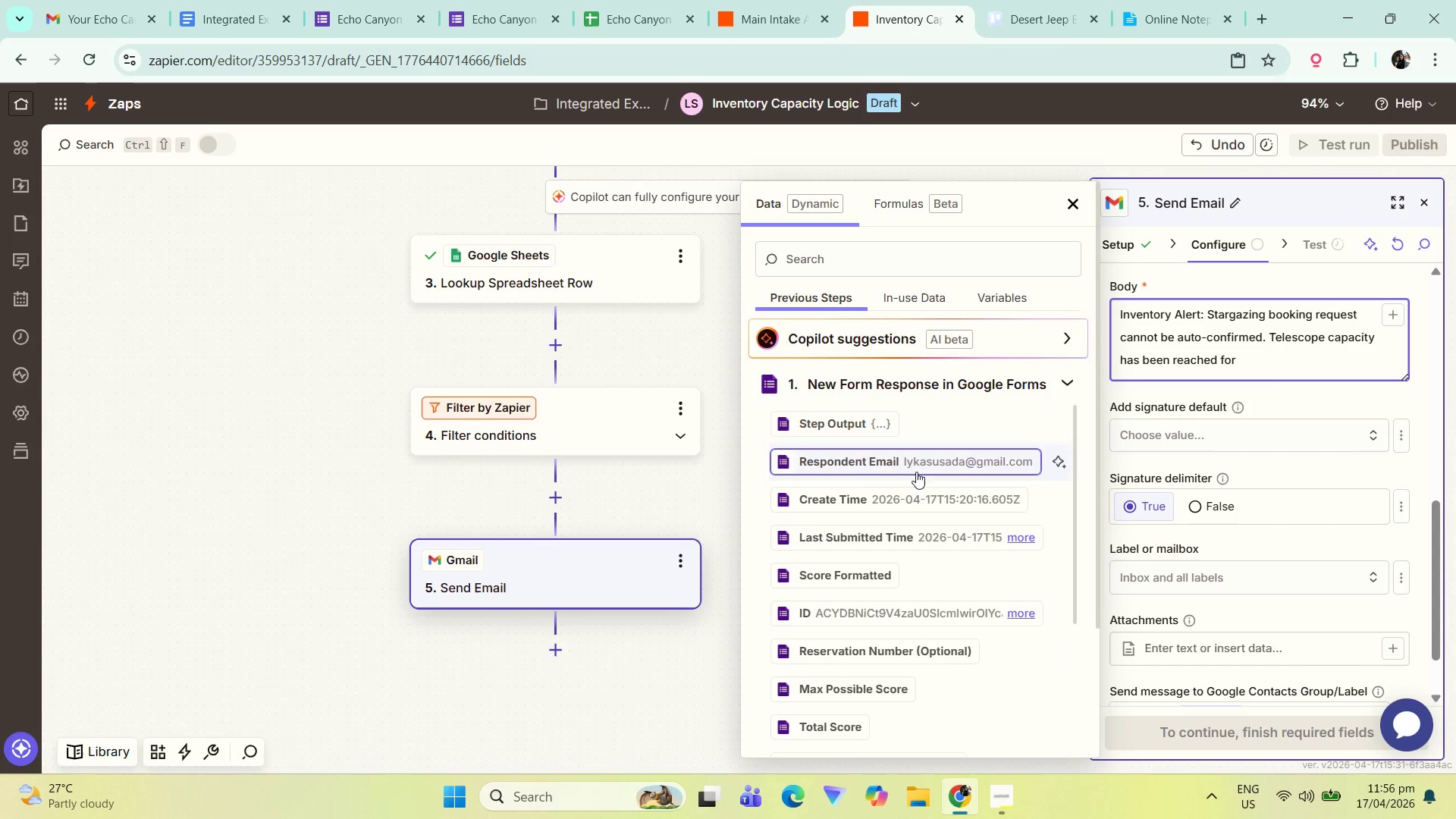 
scroll: coordinate [947, 502], scroll_direction: down, amount: 2.0
 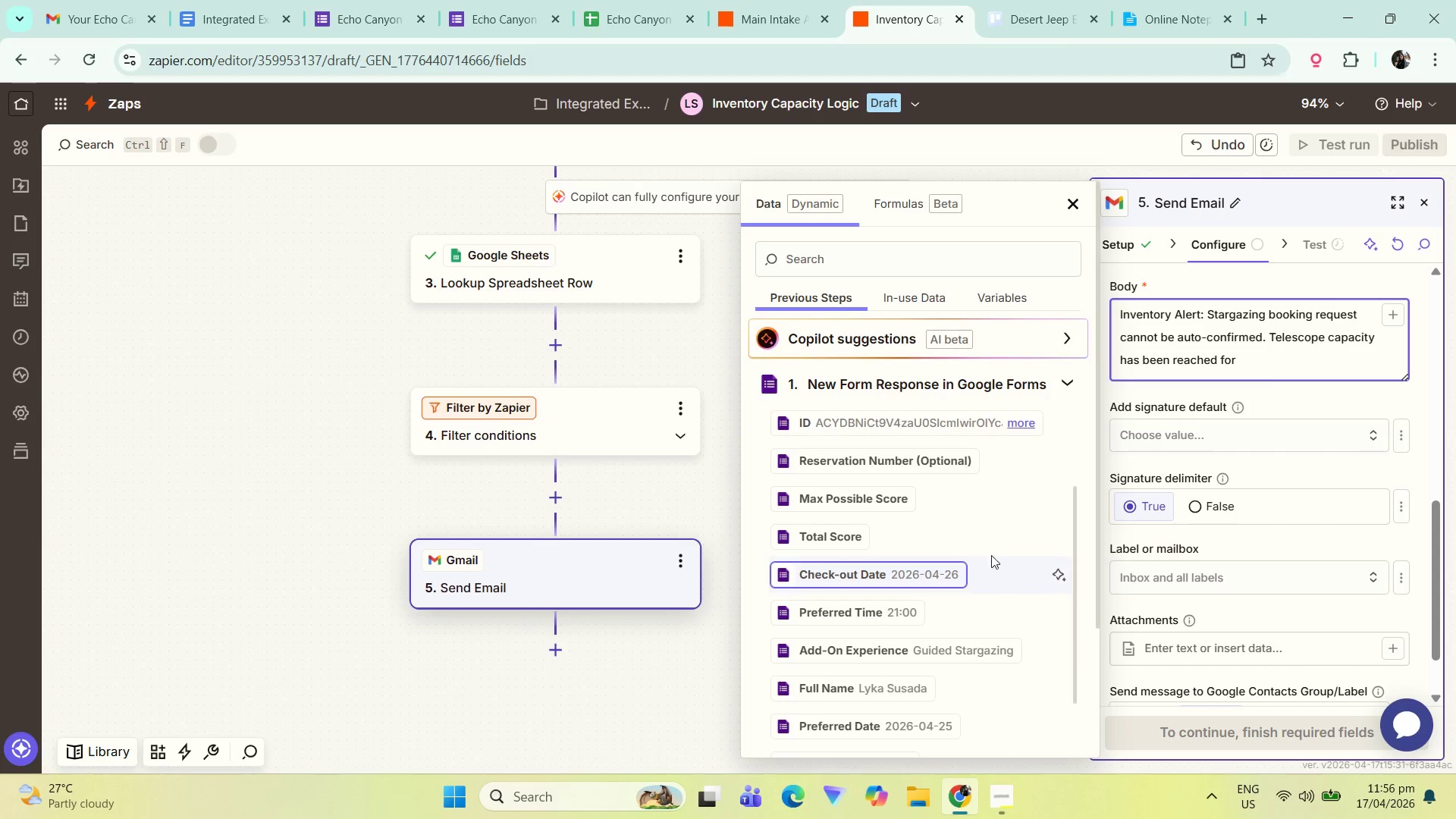 
left_click([1276, 397])
 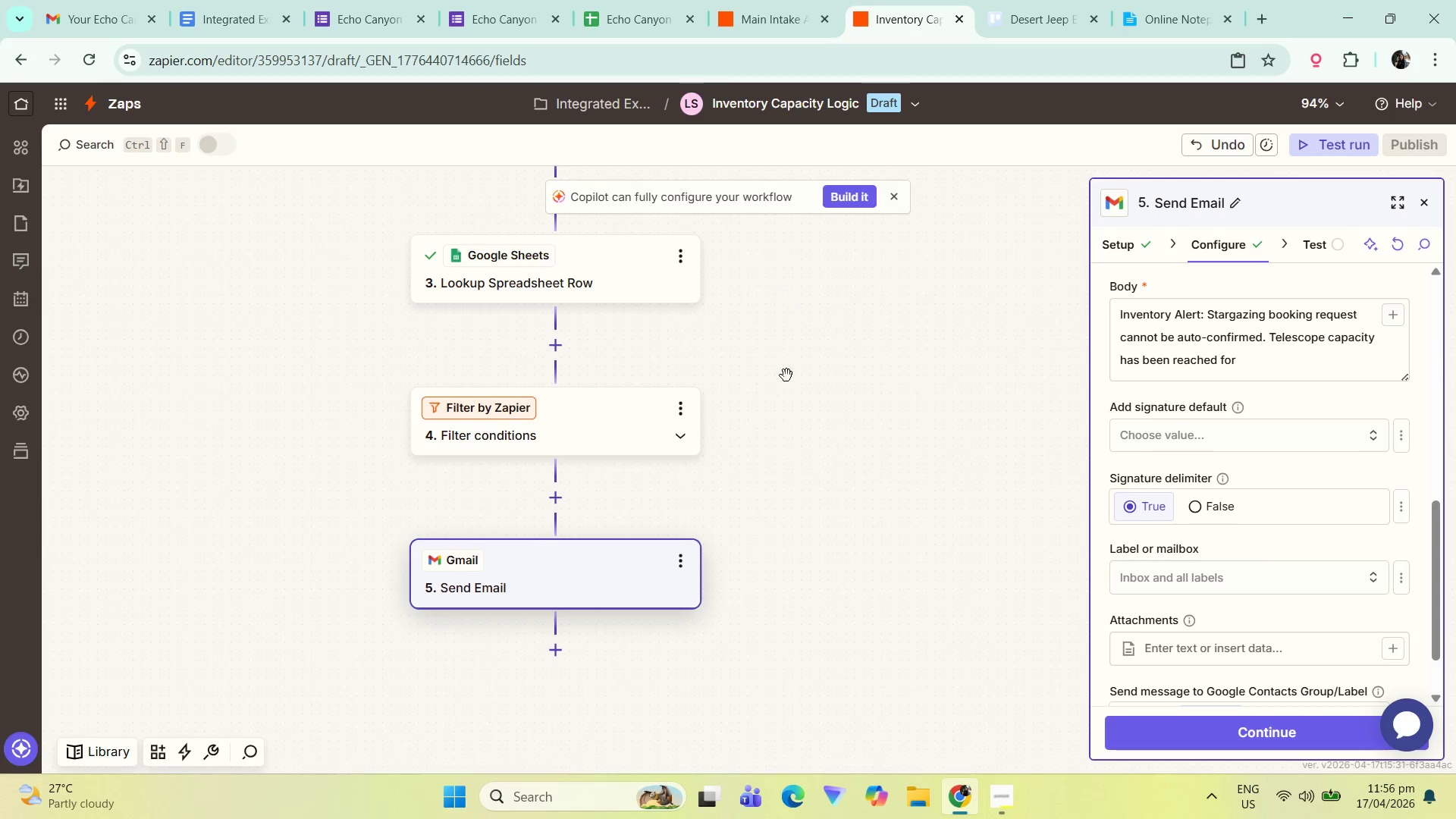 
left_click_drag(start_coordinate=[814, 364], to_coordinate=[824, 607])
 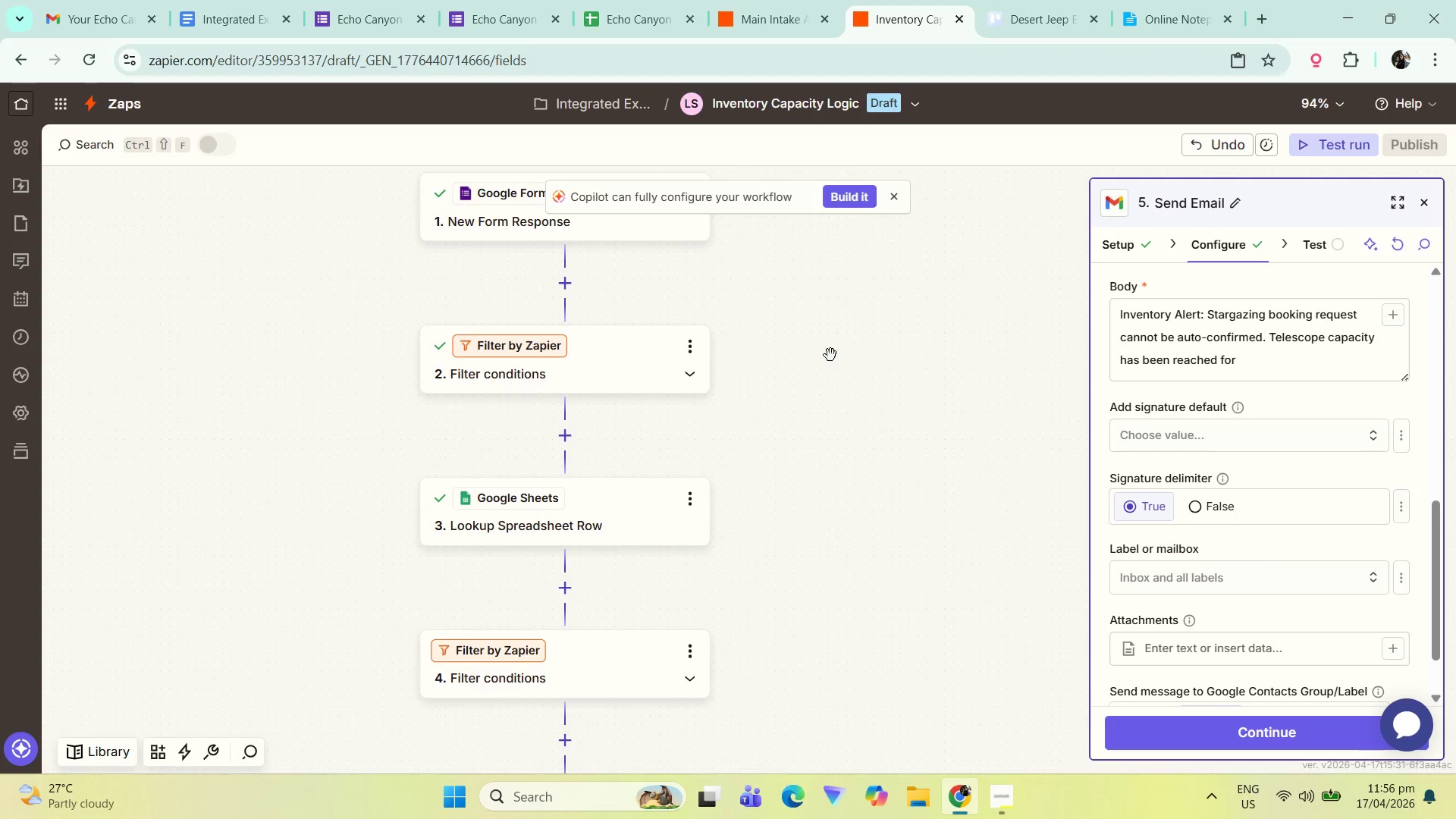 
left_click_drag(start_coordinate=[835, 373], to_coordinate=[844, 482])
 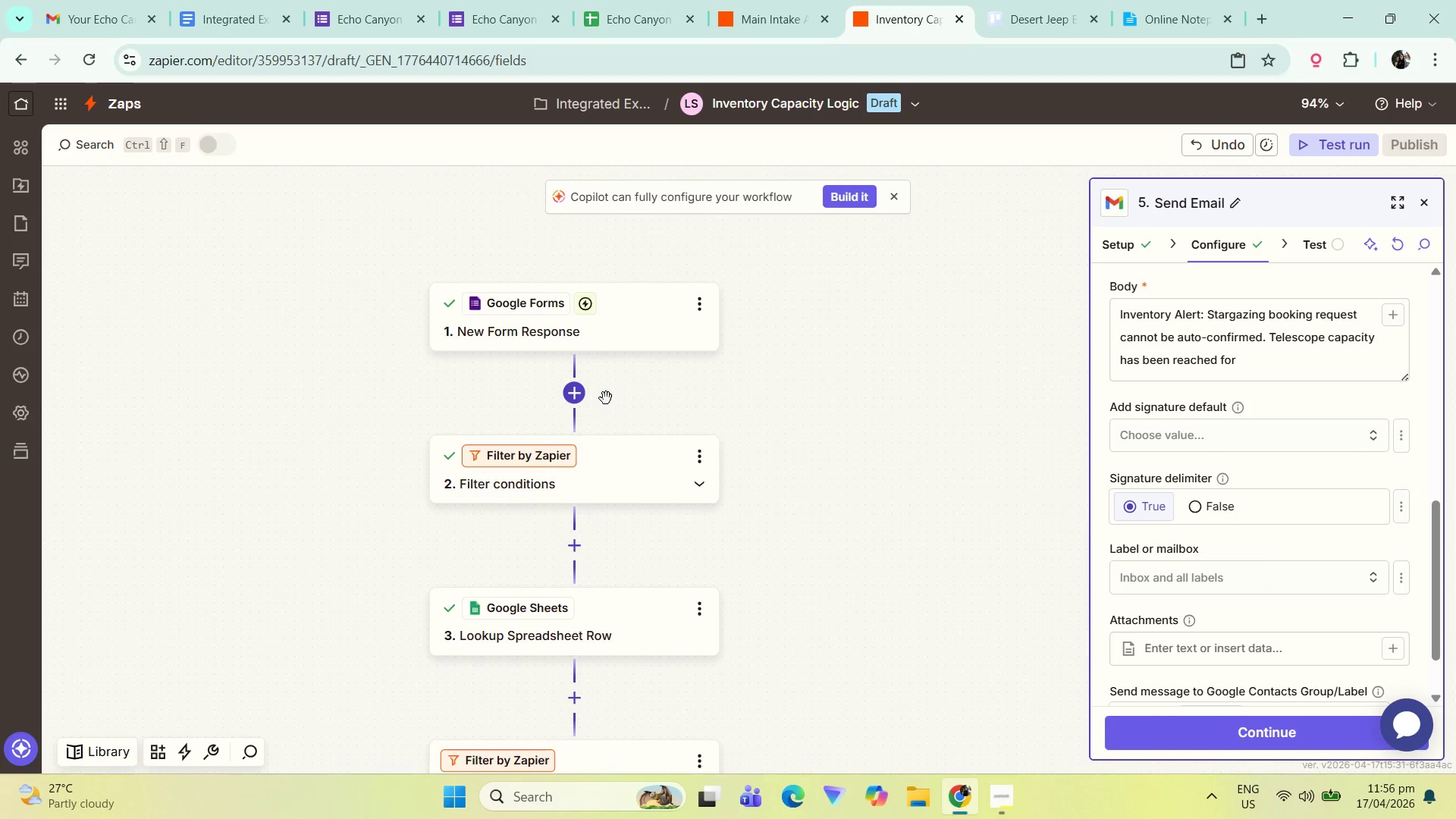 
left_click([589, 466])
 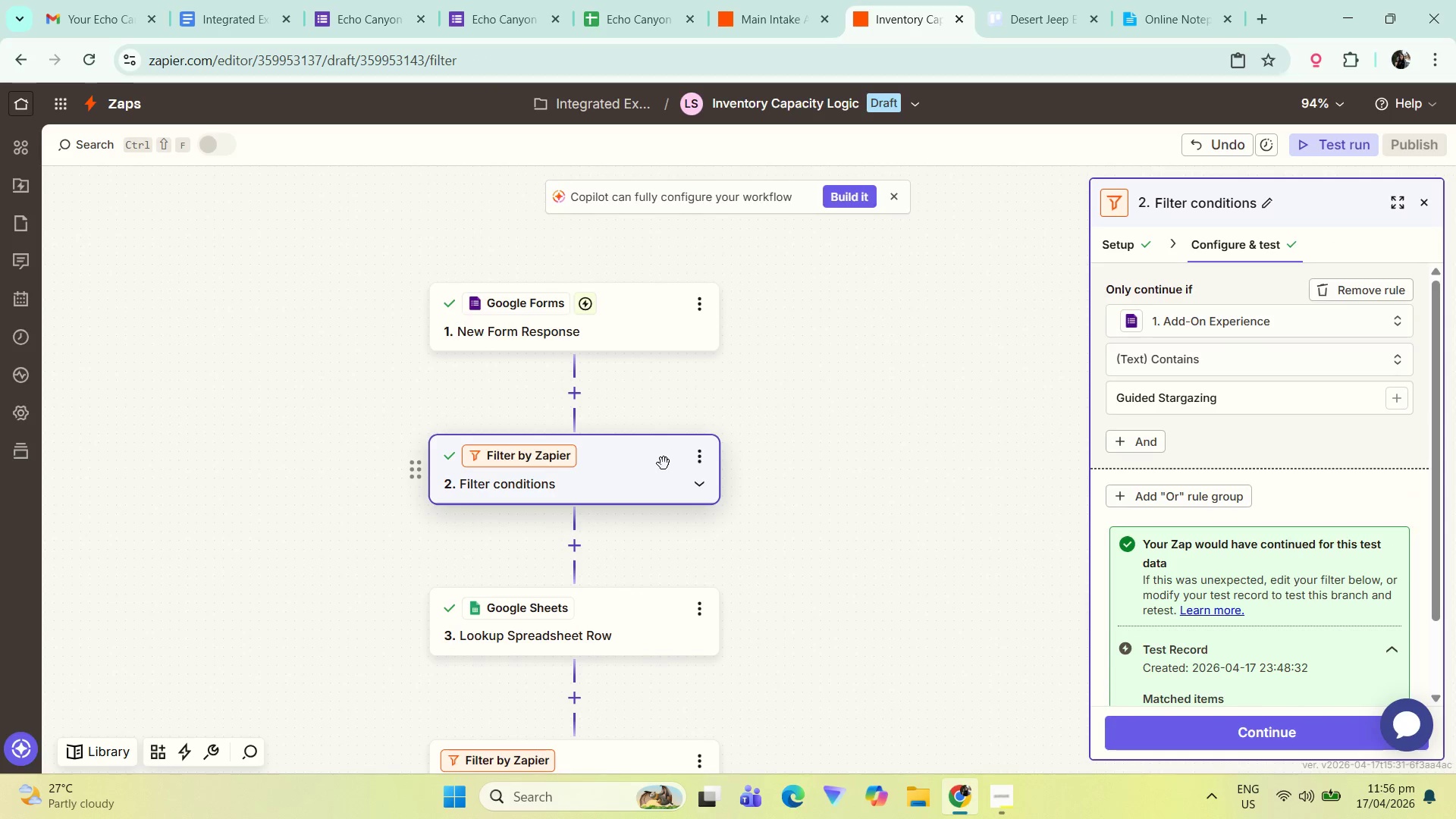 
scroll: coordinate [570, 423], scroll_direction: down, amount: 1.0
 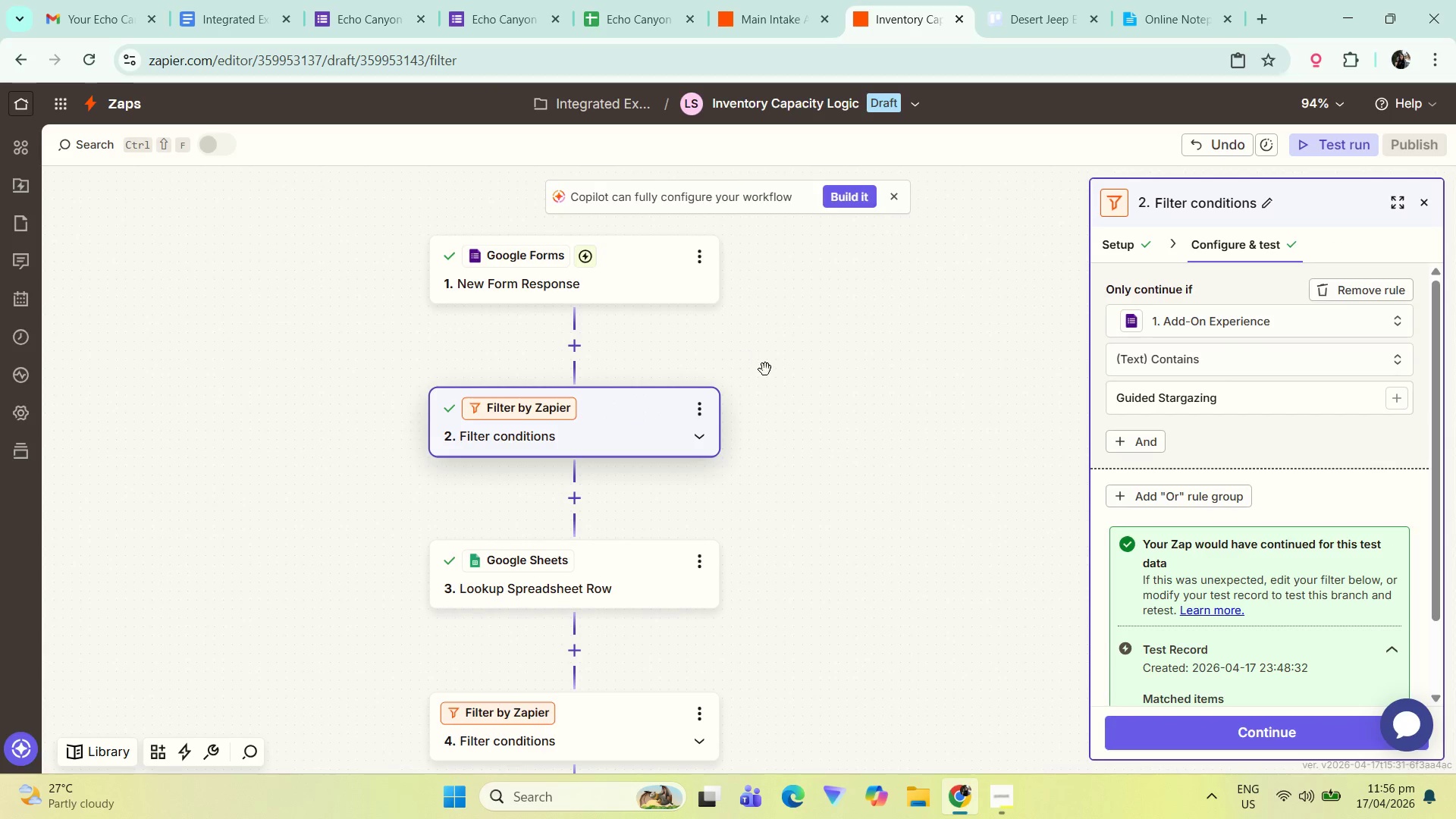 
left_click_drag(start_coordinate=[779, 359], to_coordinate=[814, 376])
 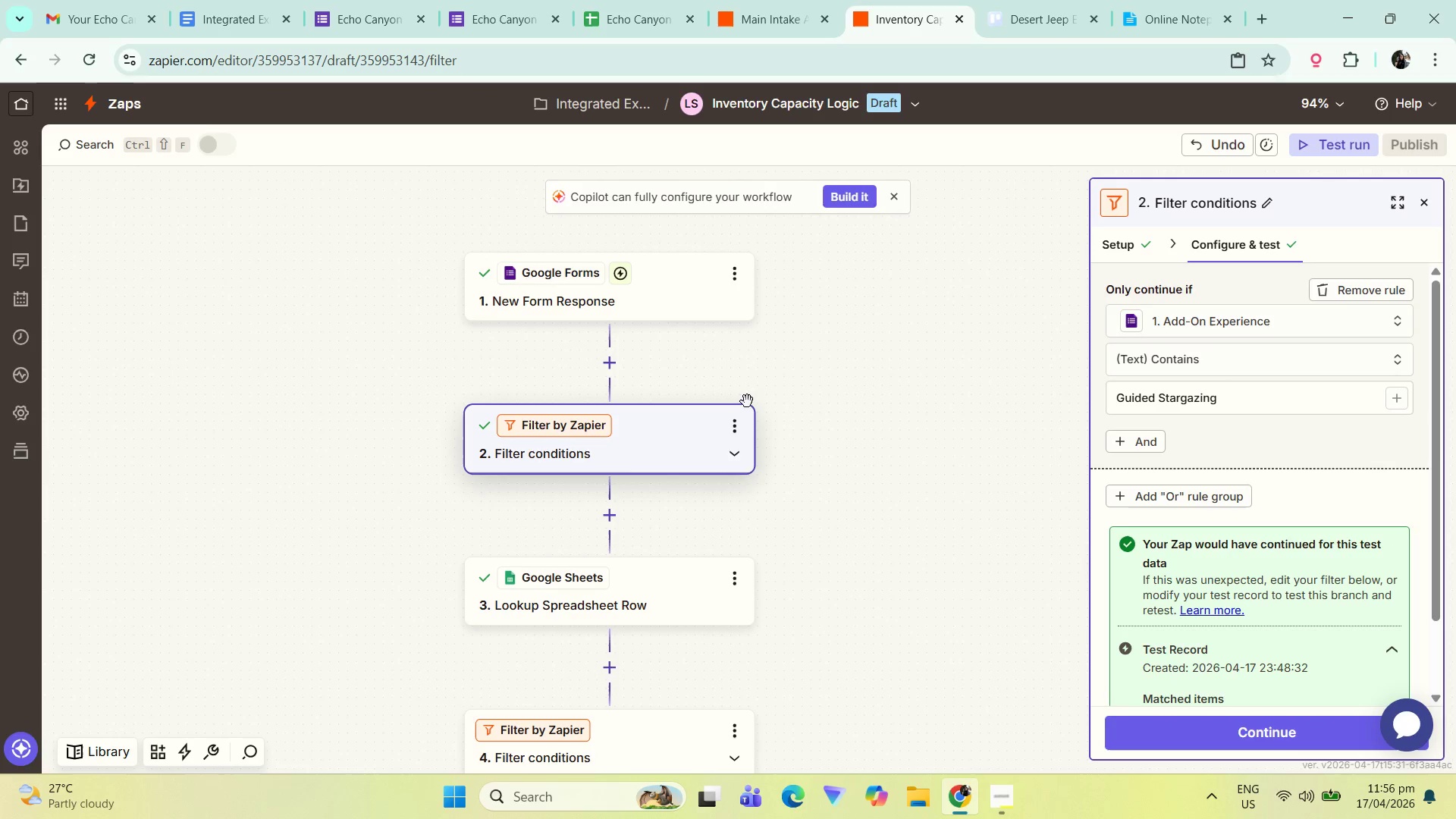 
mouse_move([604, 366])
 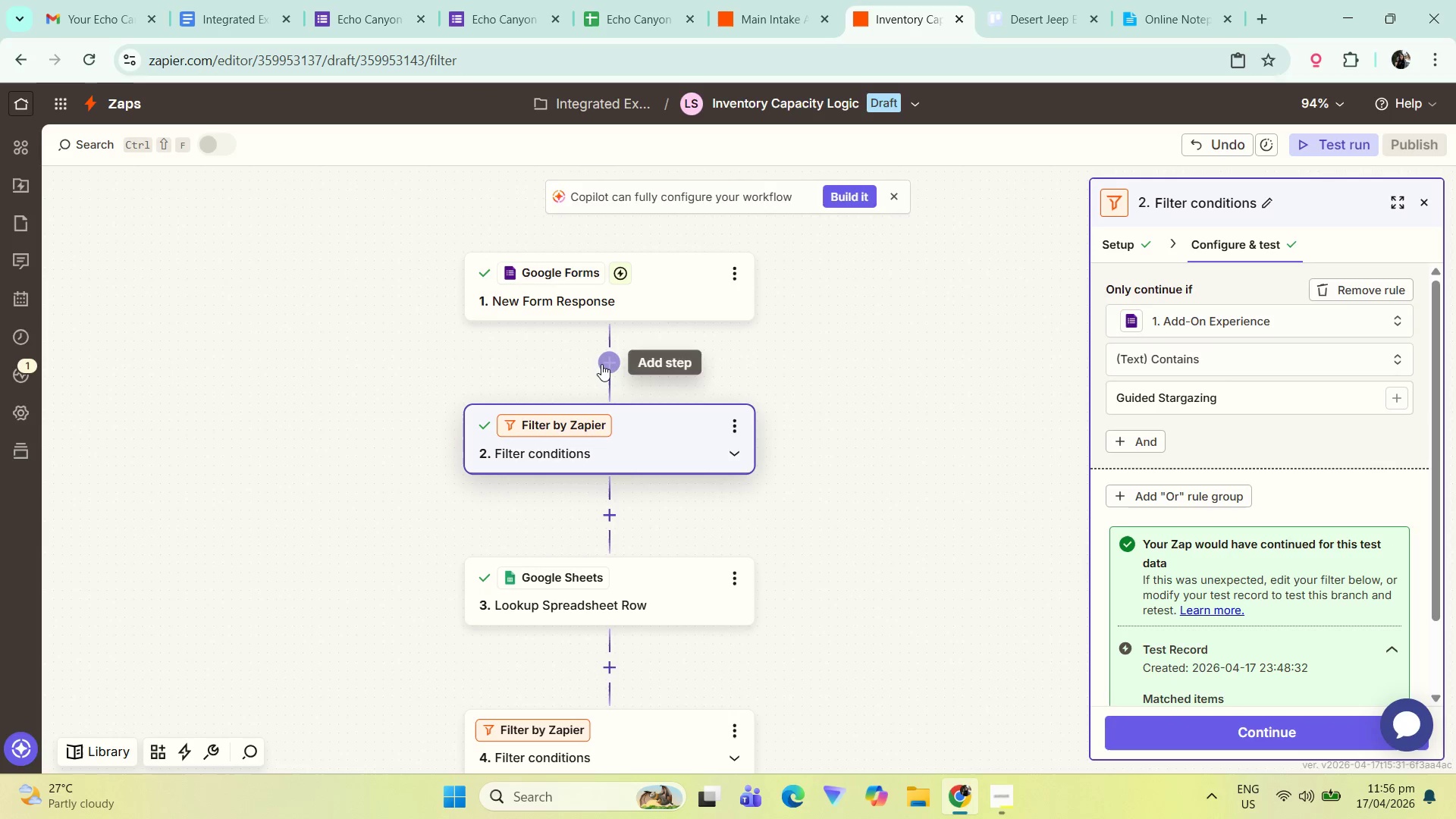 
left_click([601, 364])
 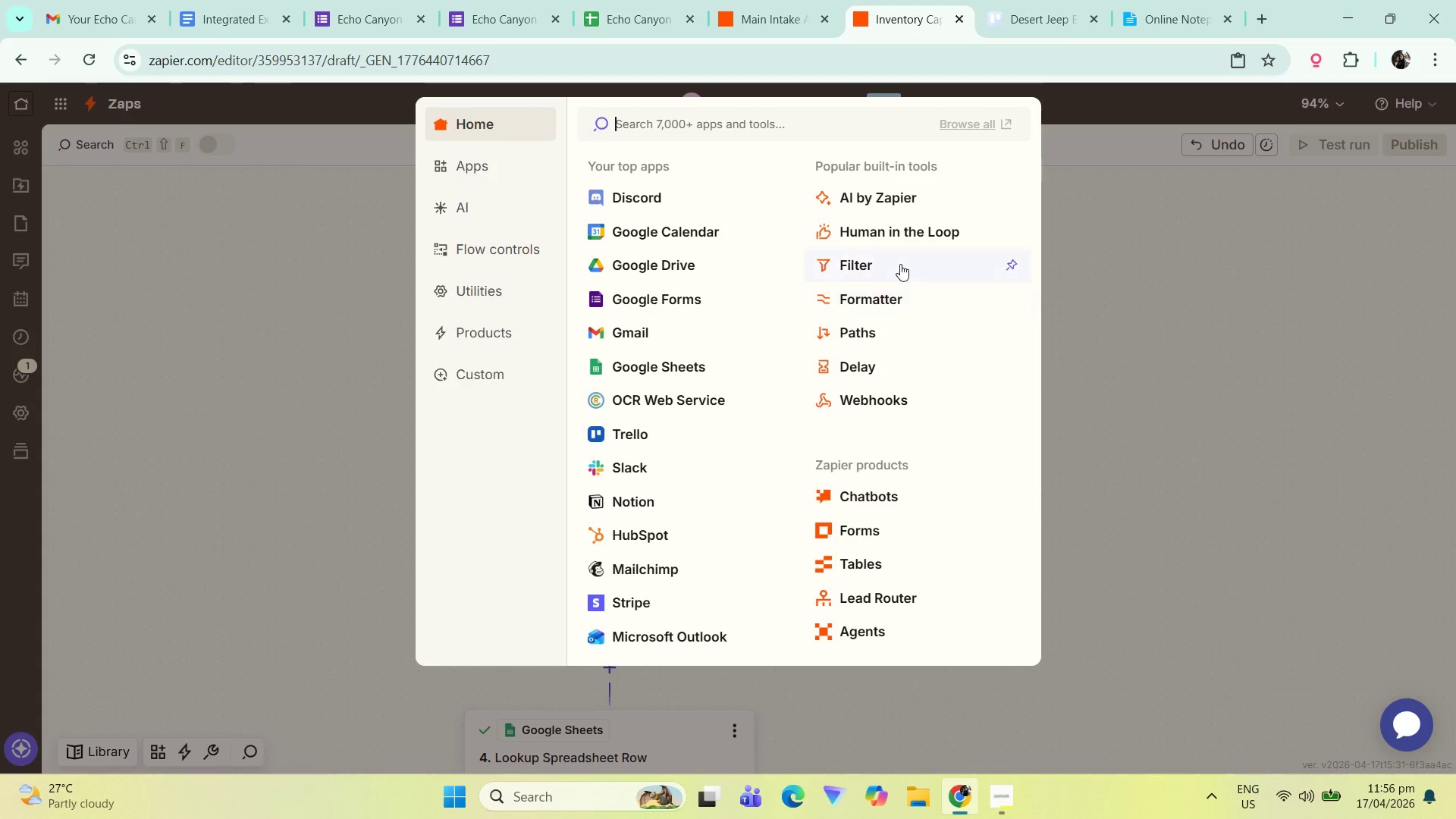 
left_click([1087, 425])
 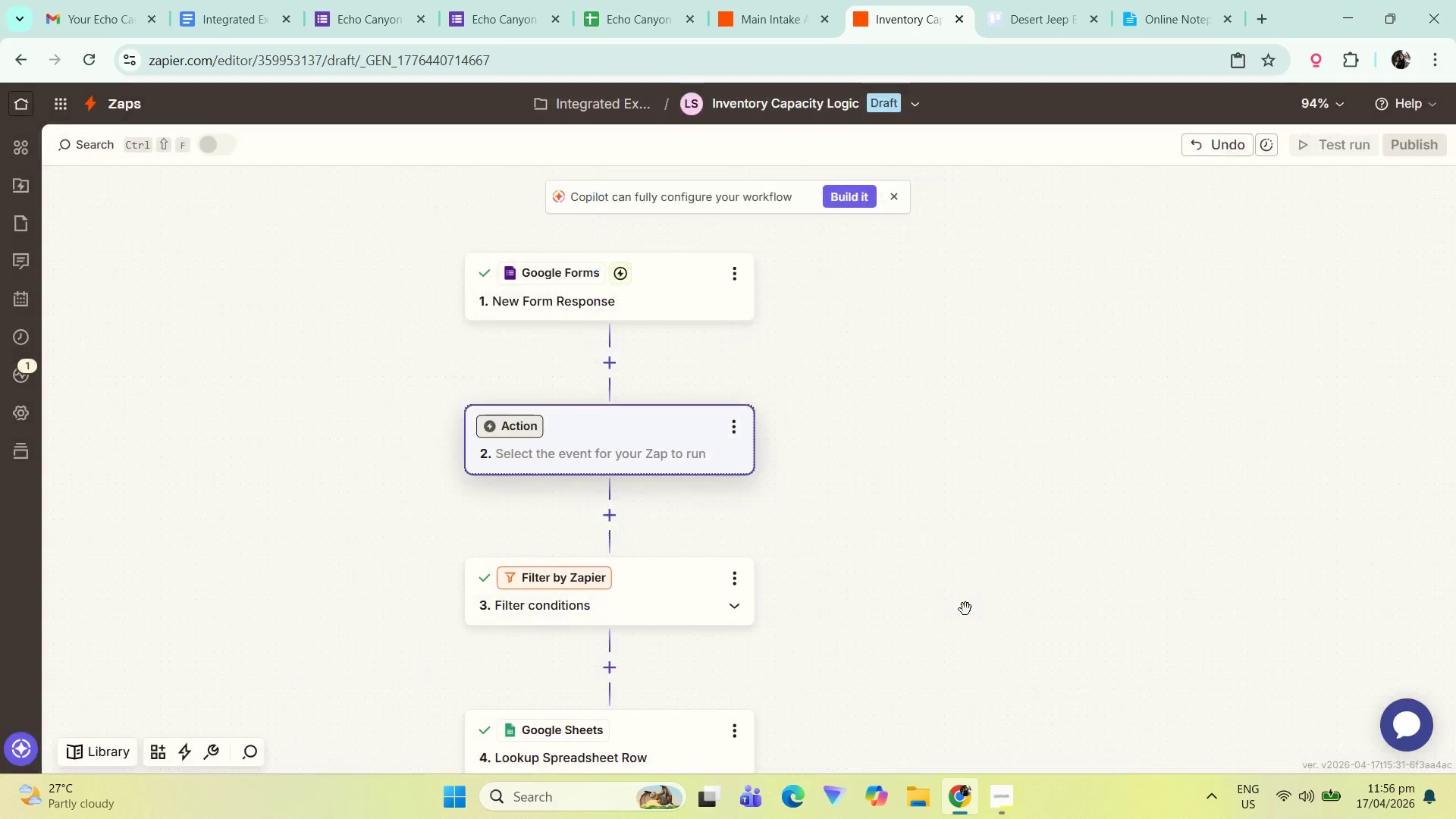 
left_click_drag(start_coordinate=[936, 624], to_coordinate=[929, 522])
 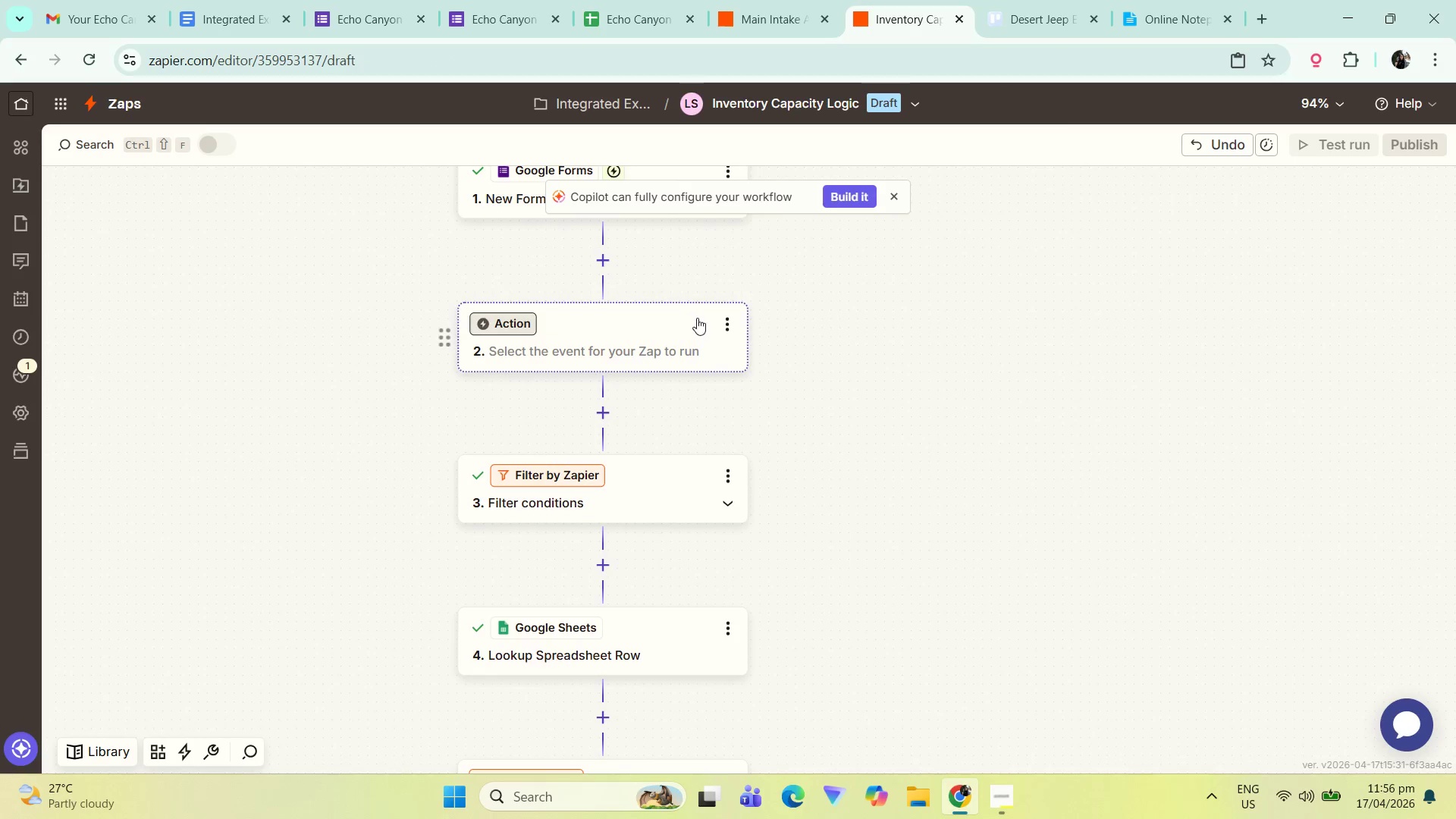 
left_click_drag(start_coordinate=[670, 331], to_coordinate=[668, 717])
 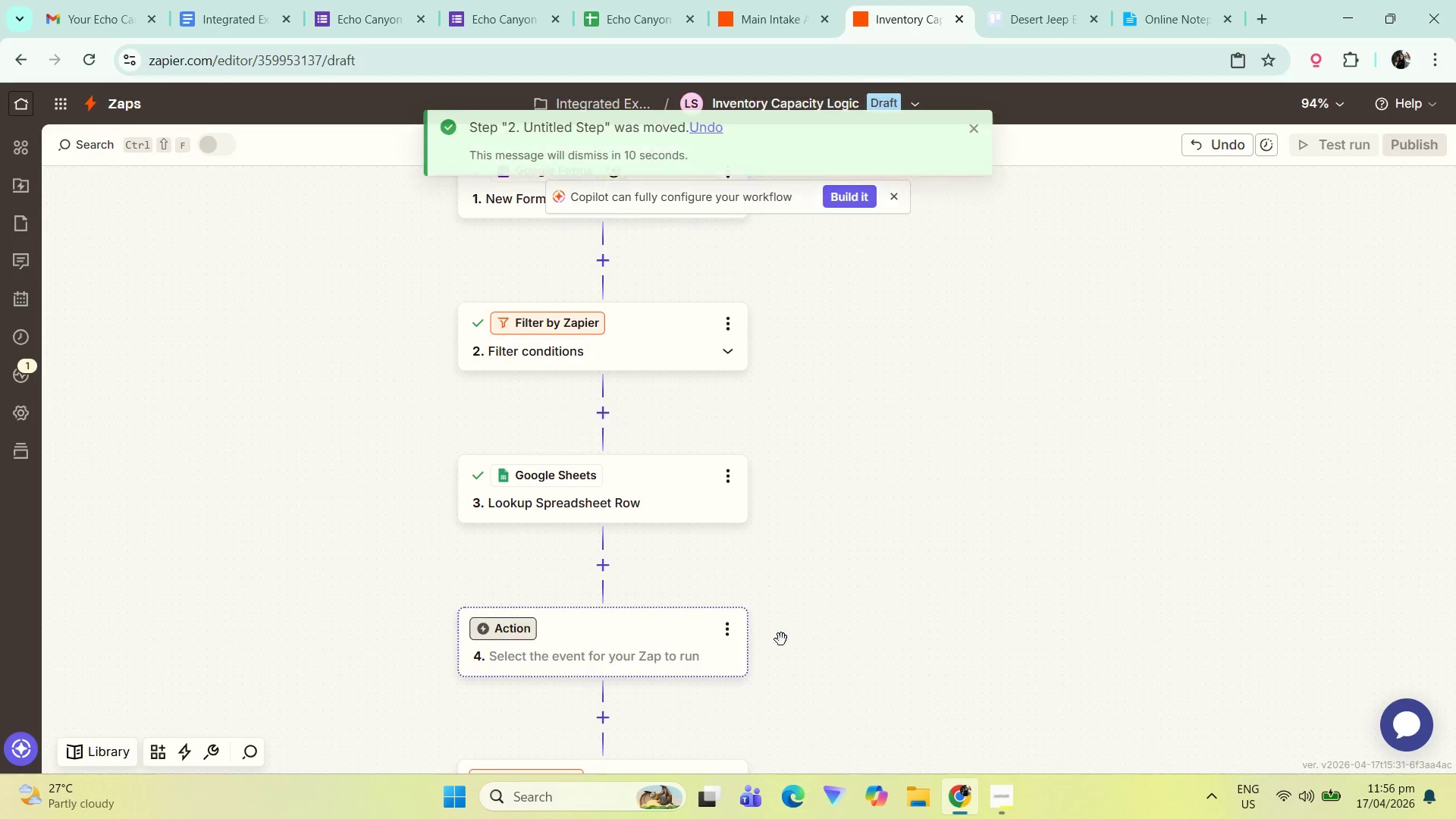 
scroll: coordinate [805, 590], scroll_direction: down, amount: 6.0
 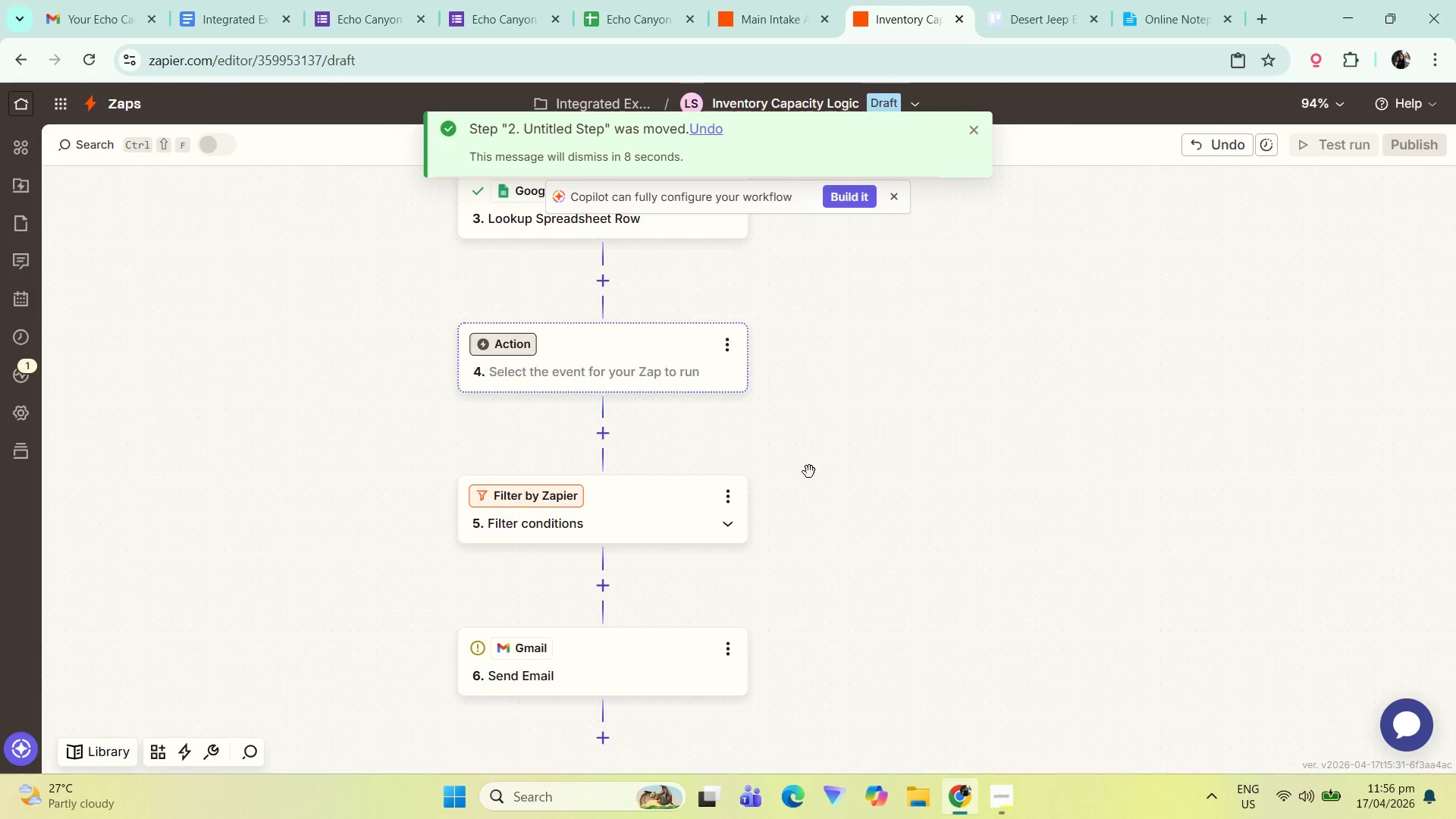 
left_click_drag(start_coordinate=[661, 357], to_coordinate=[651, 342])
 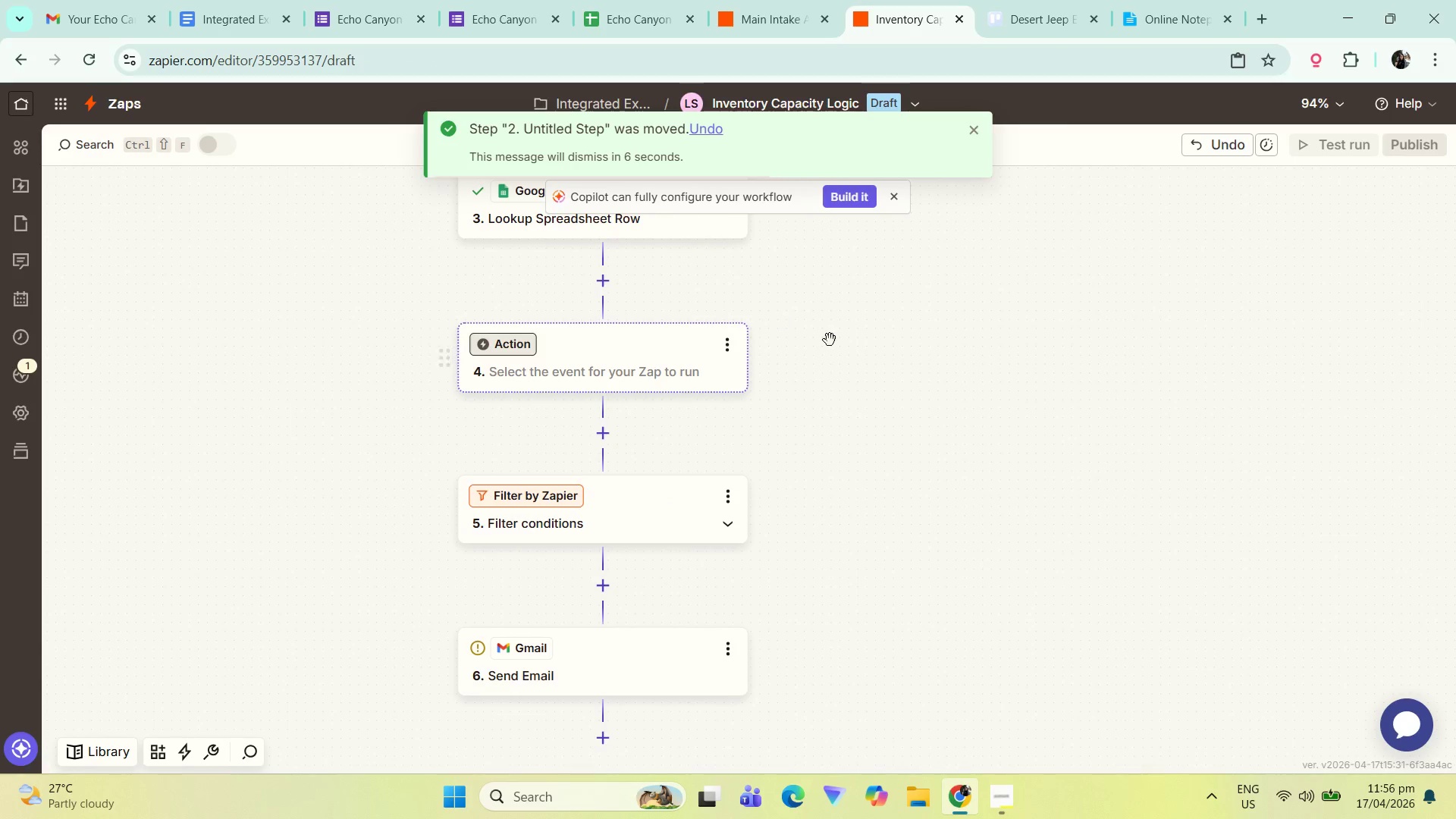 
left_click_drag(start_coordinate=[857, 353], to_coordinate=[902, 599])
 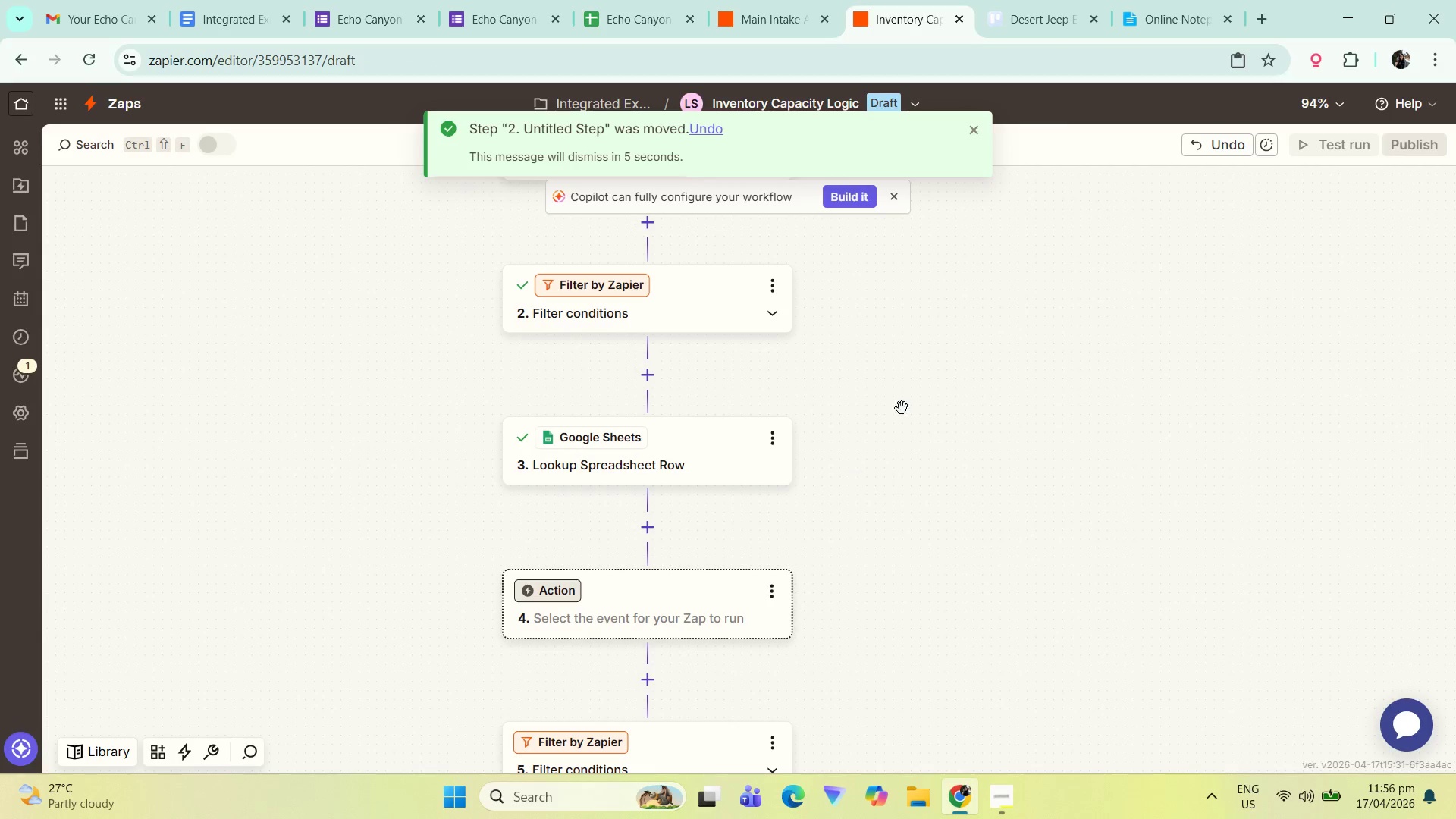 
left_click_drag(start_coordinate=[905, 425], to_coordinate=[921, 500])
 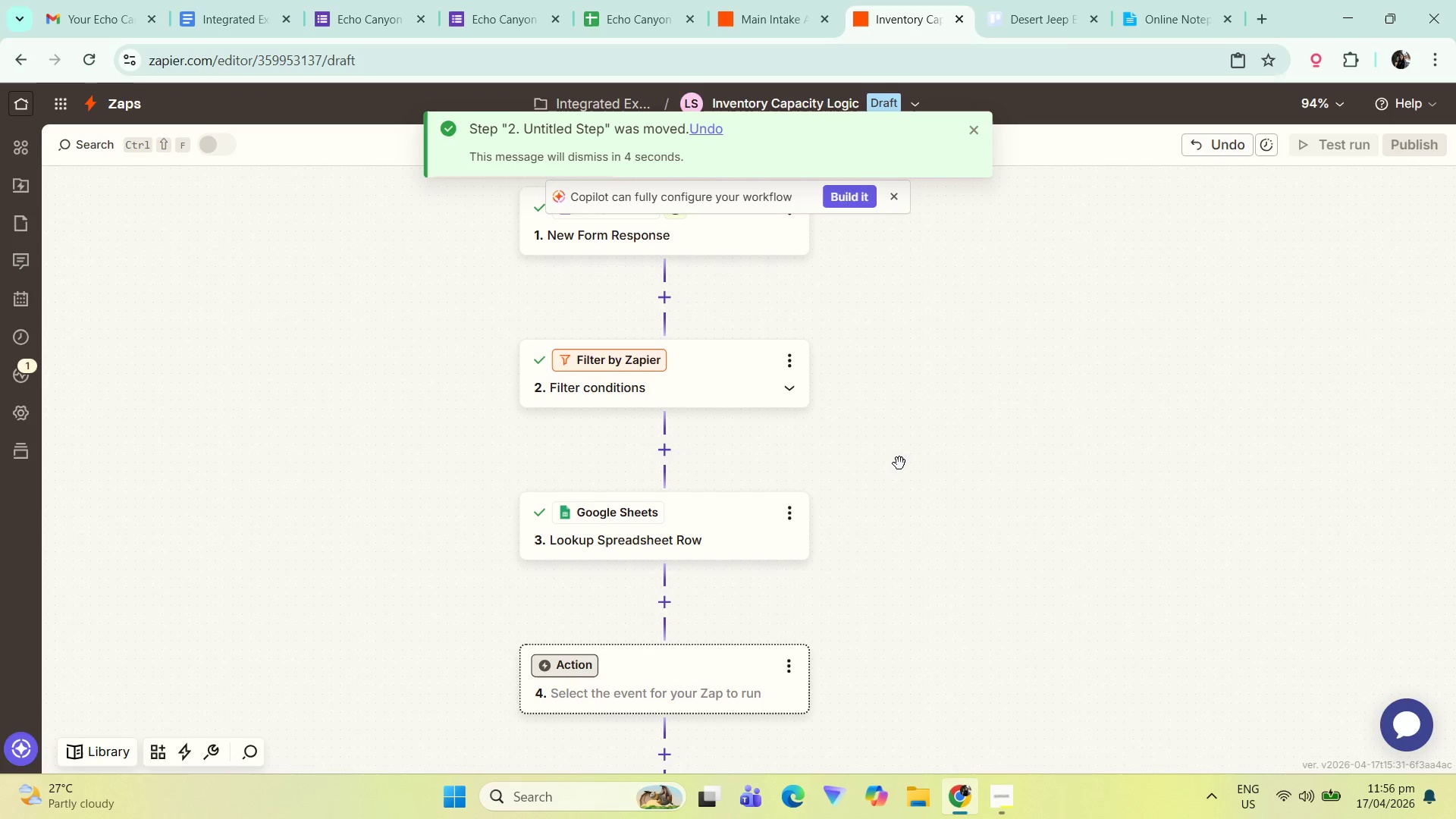 
hold_key(key=ControlLeft, duration=0.31)
scroll: coordinate [902, 459], scroll_direction: down, amount: 2.0
 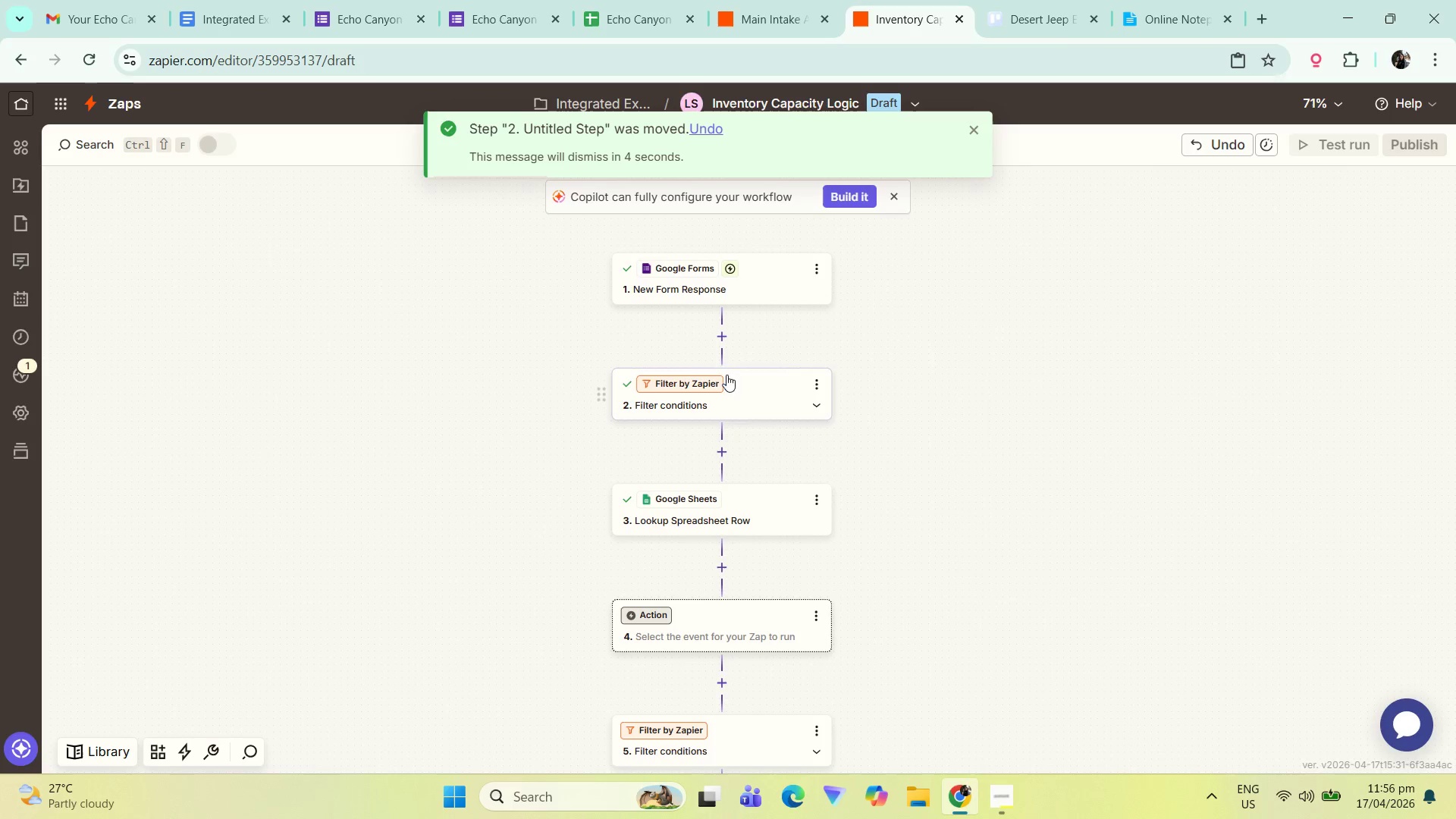 
left_click([737, 388])
 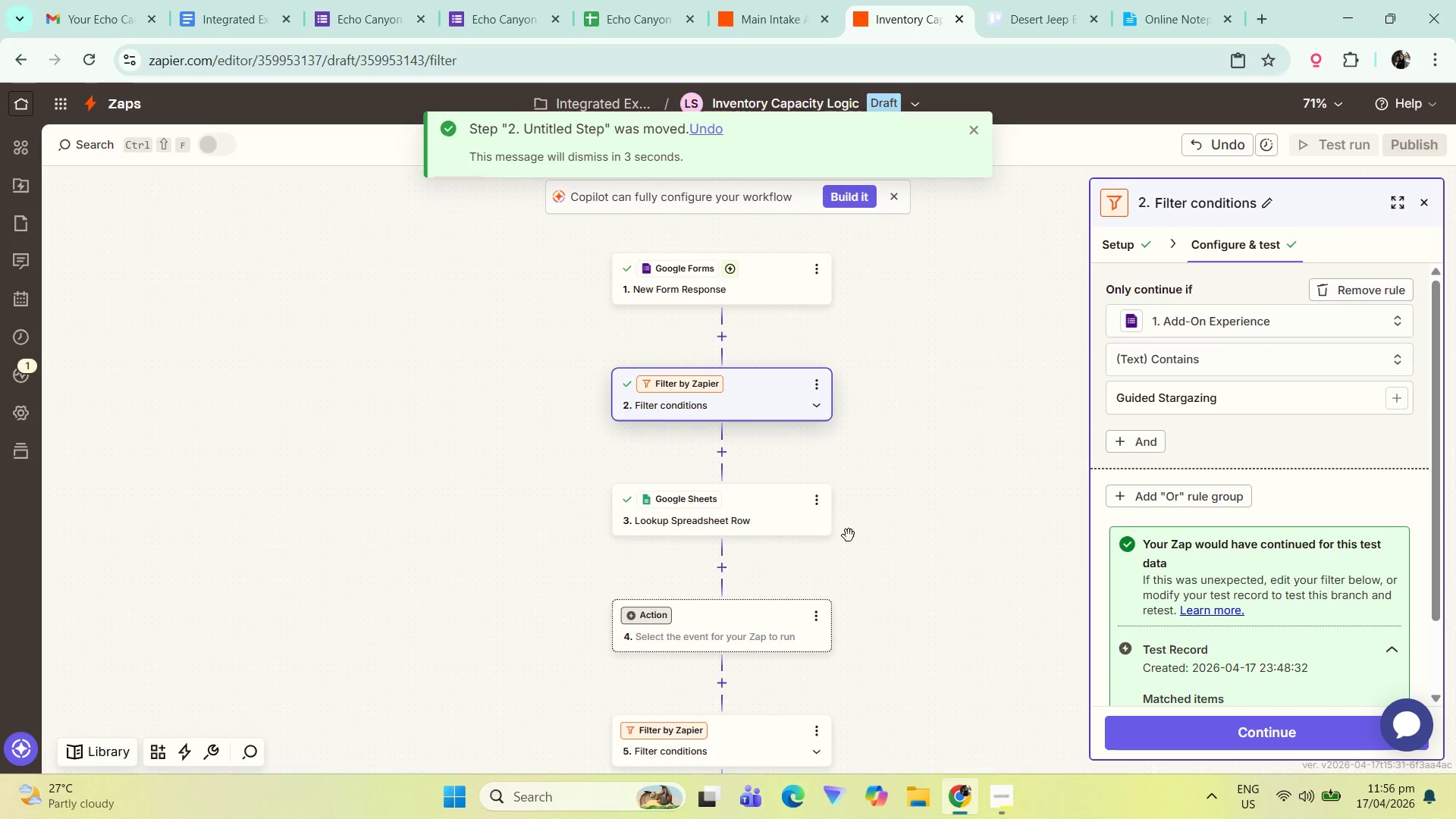 
left_click([727, 522])
 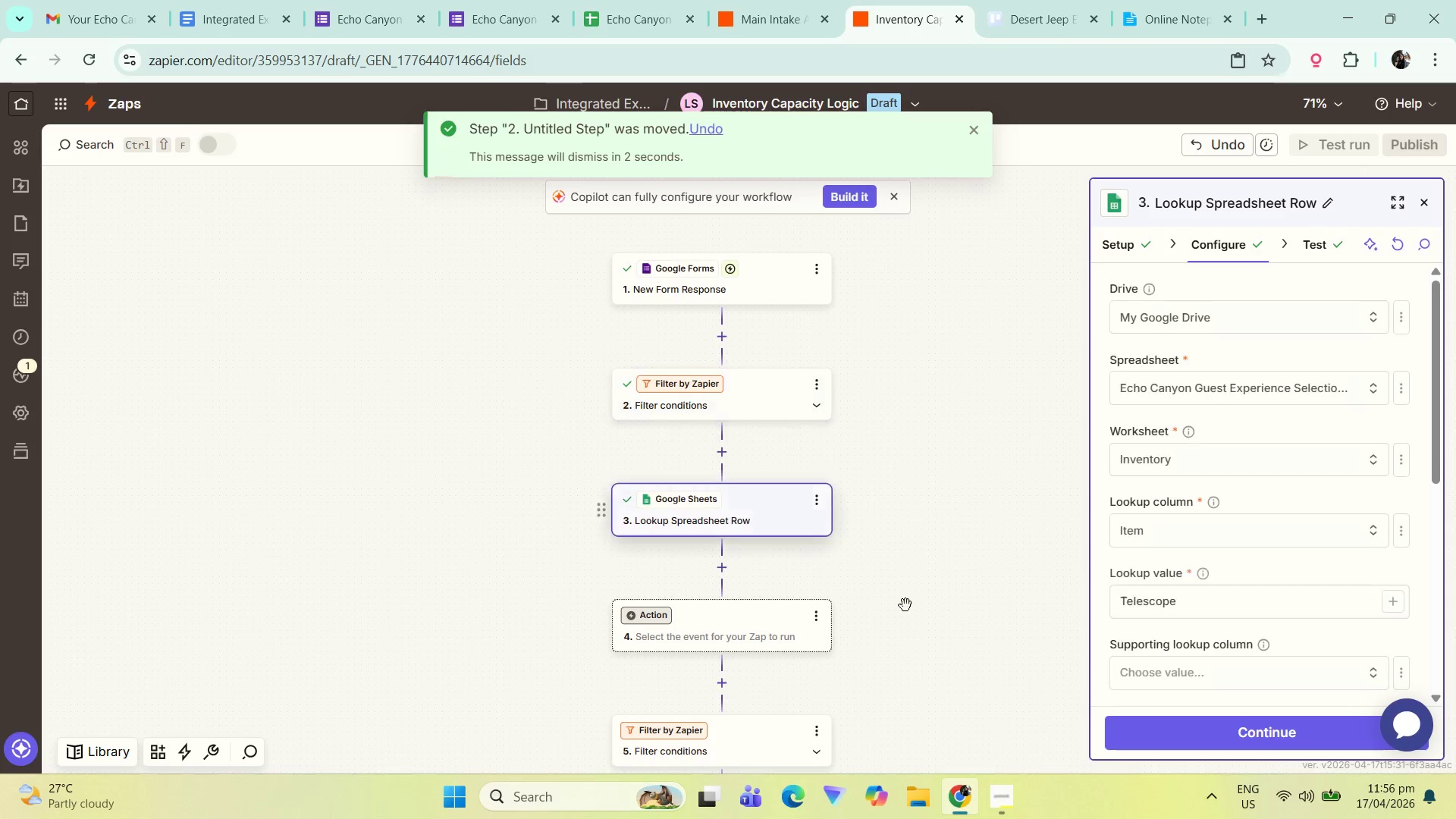 
left_click_drag(start_coordinate=[898, 616], to_coordinate=[844, 540])
 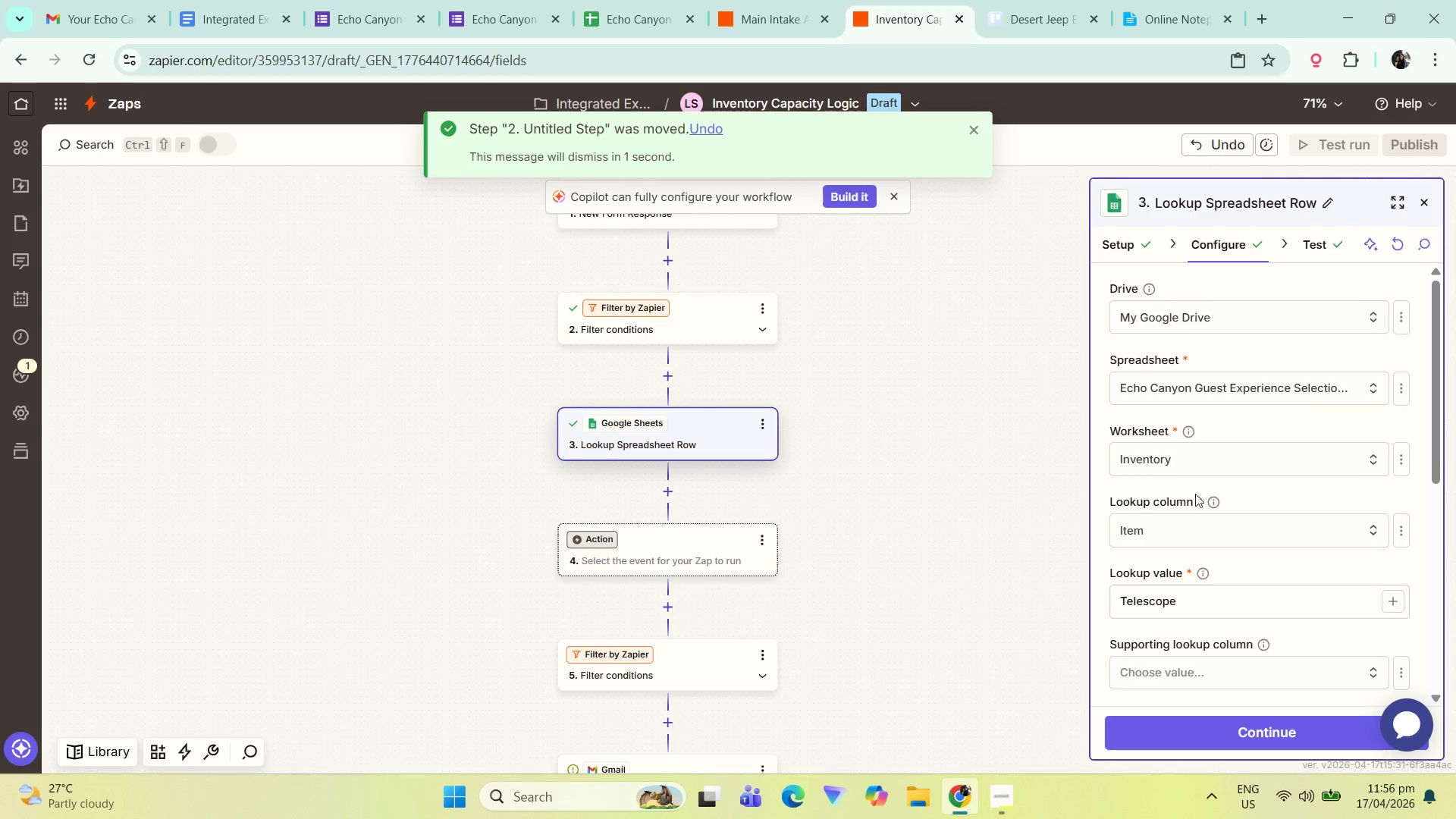 
scroll: coordinate [1207, 513], scroll_direction: down, amount: 6.0
 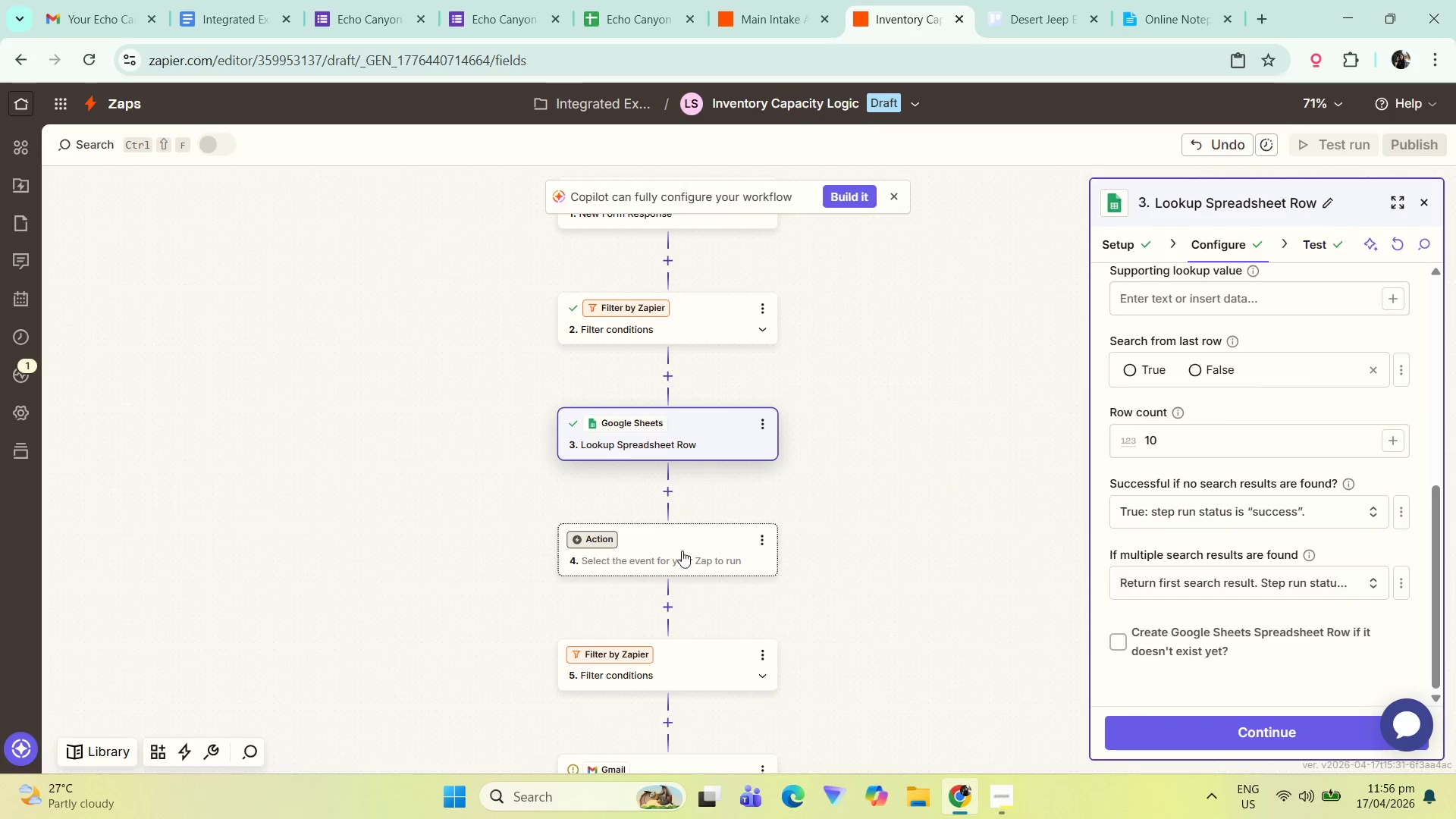 
left_click_drag(start_coordinate=[837, 569], to_coordinate=[824, 506])
 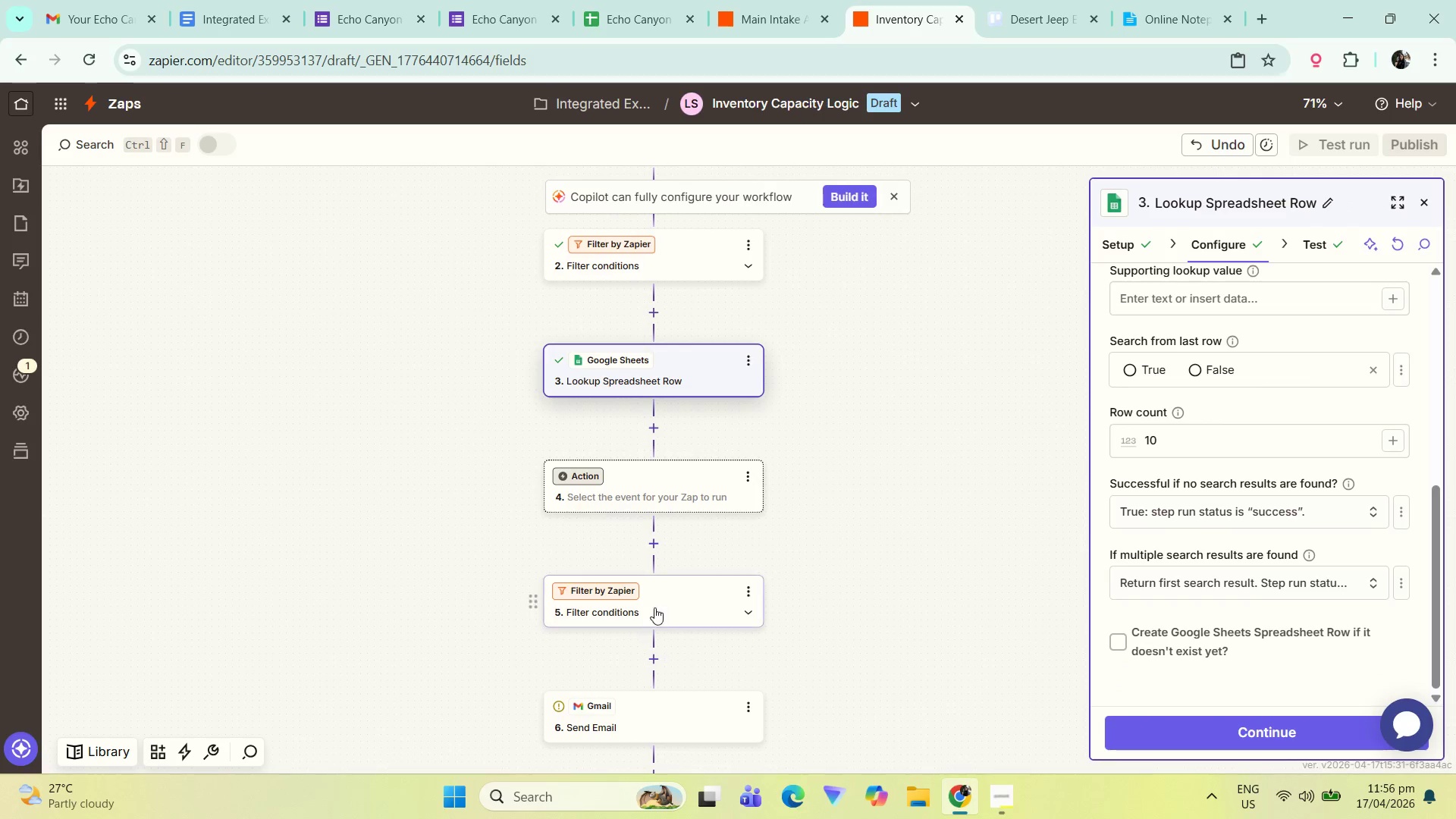 
left_click([662, 596])
 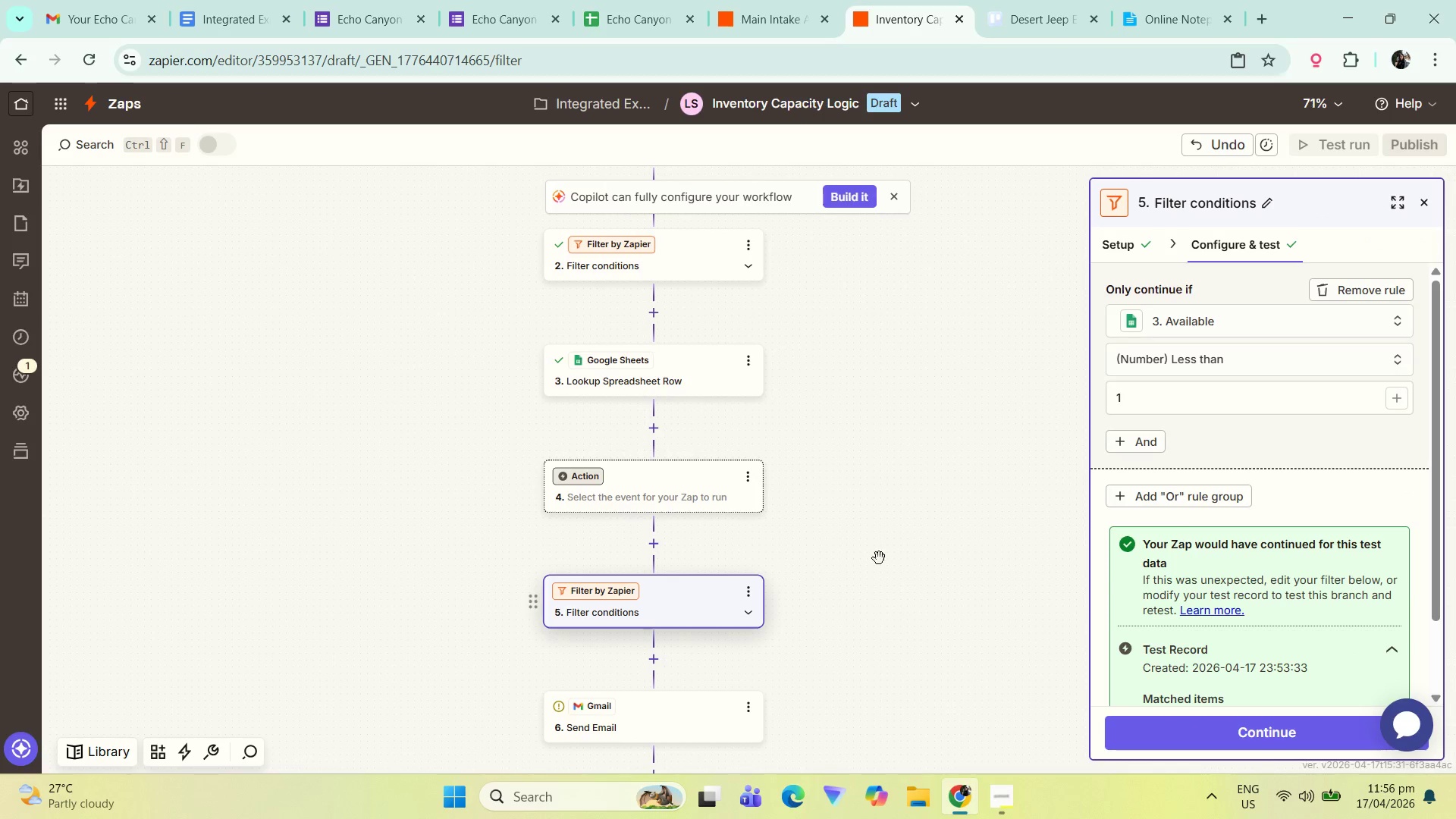 
scroll: coordinate [1222, 538], scroll_direction: down, amount: 4.0
 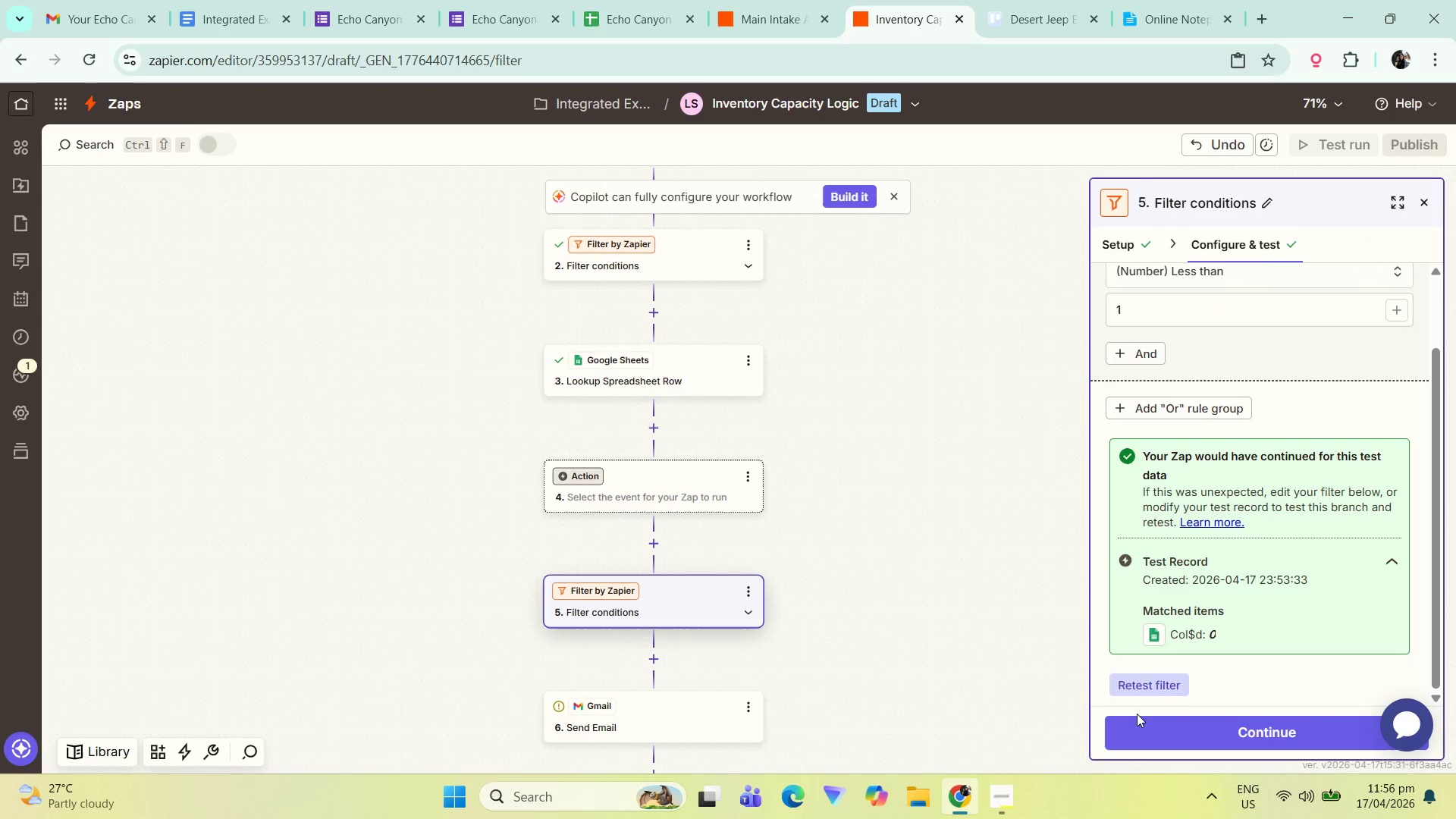 
left_click([648, 726])
 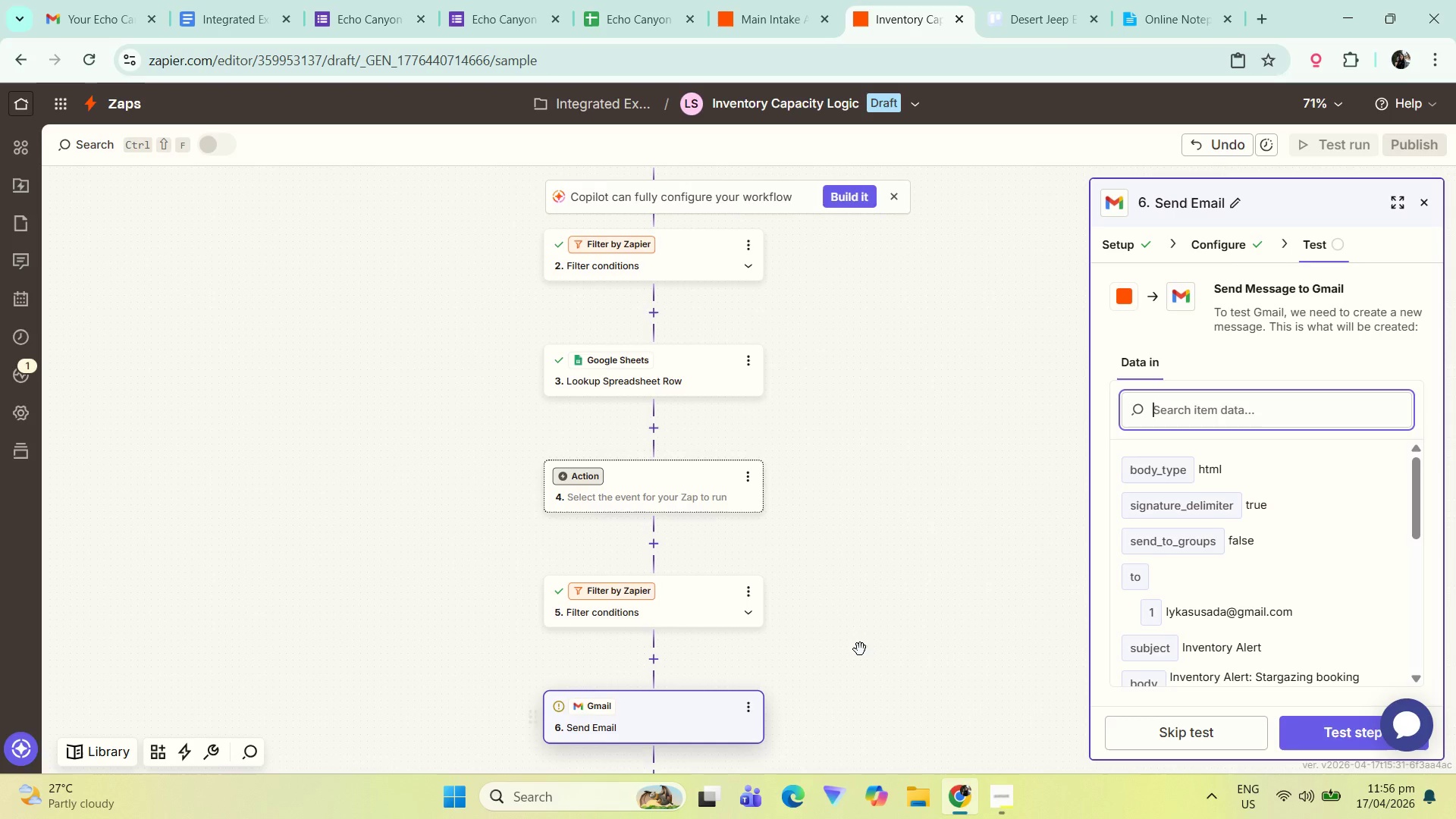 
left_click_drag(start_coordinate=[861, 649], to_coordinate=[864, 557])
 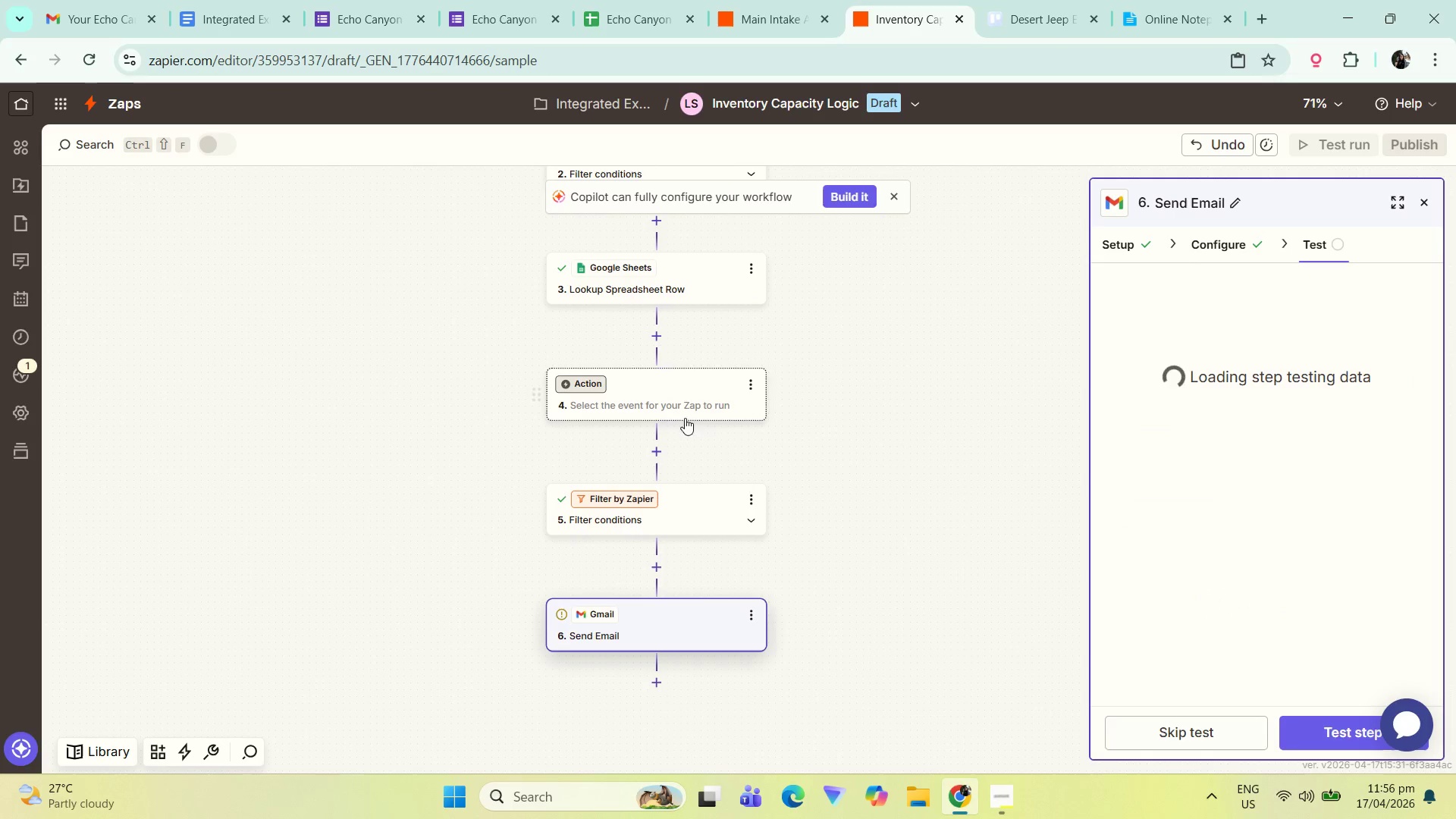 
left_click_drag(start_coordinate=[667, 398], to_coordinate=[687, 566])
 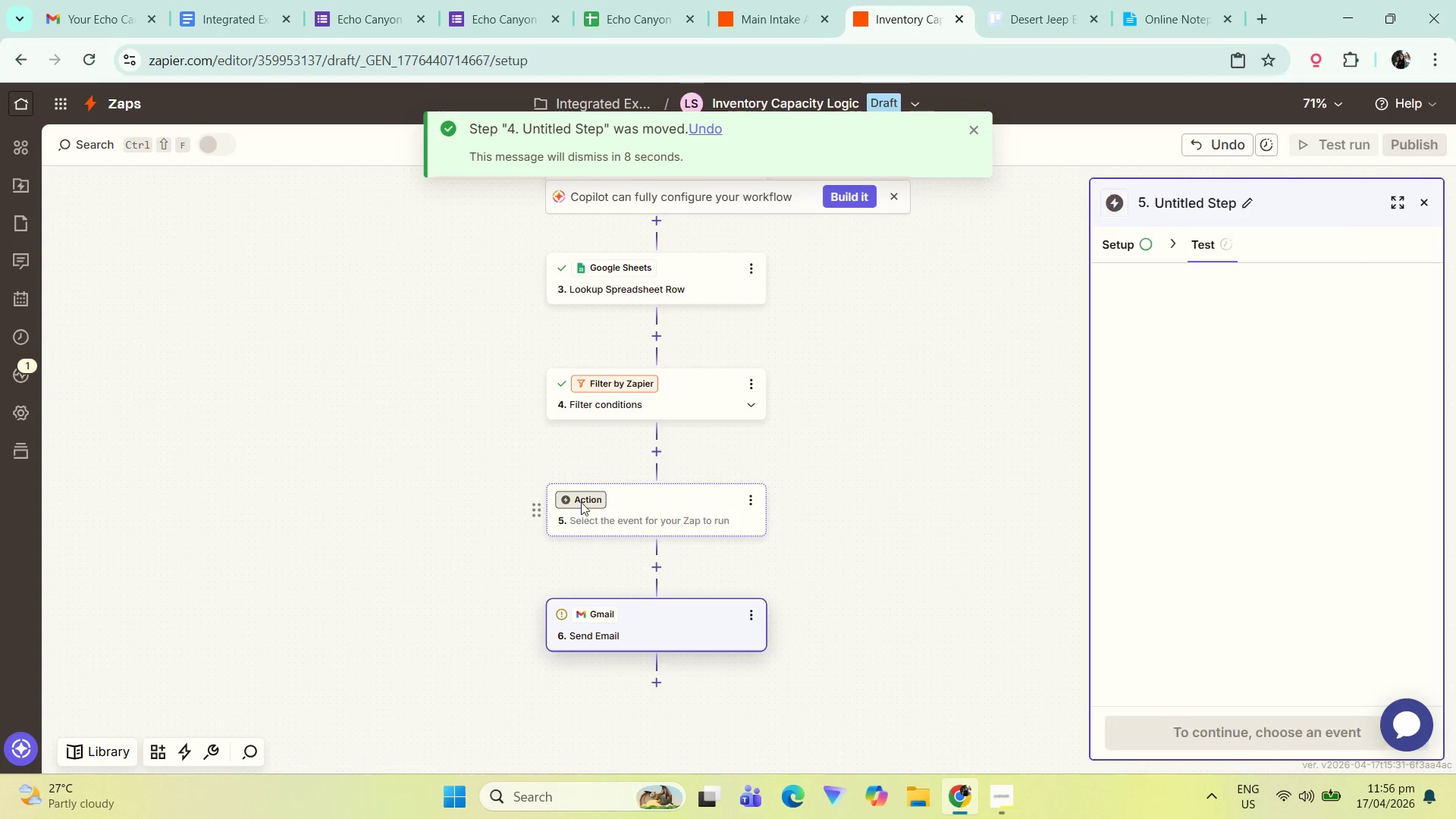 
left_click([874, 297])
 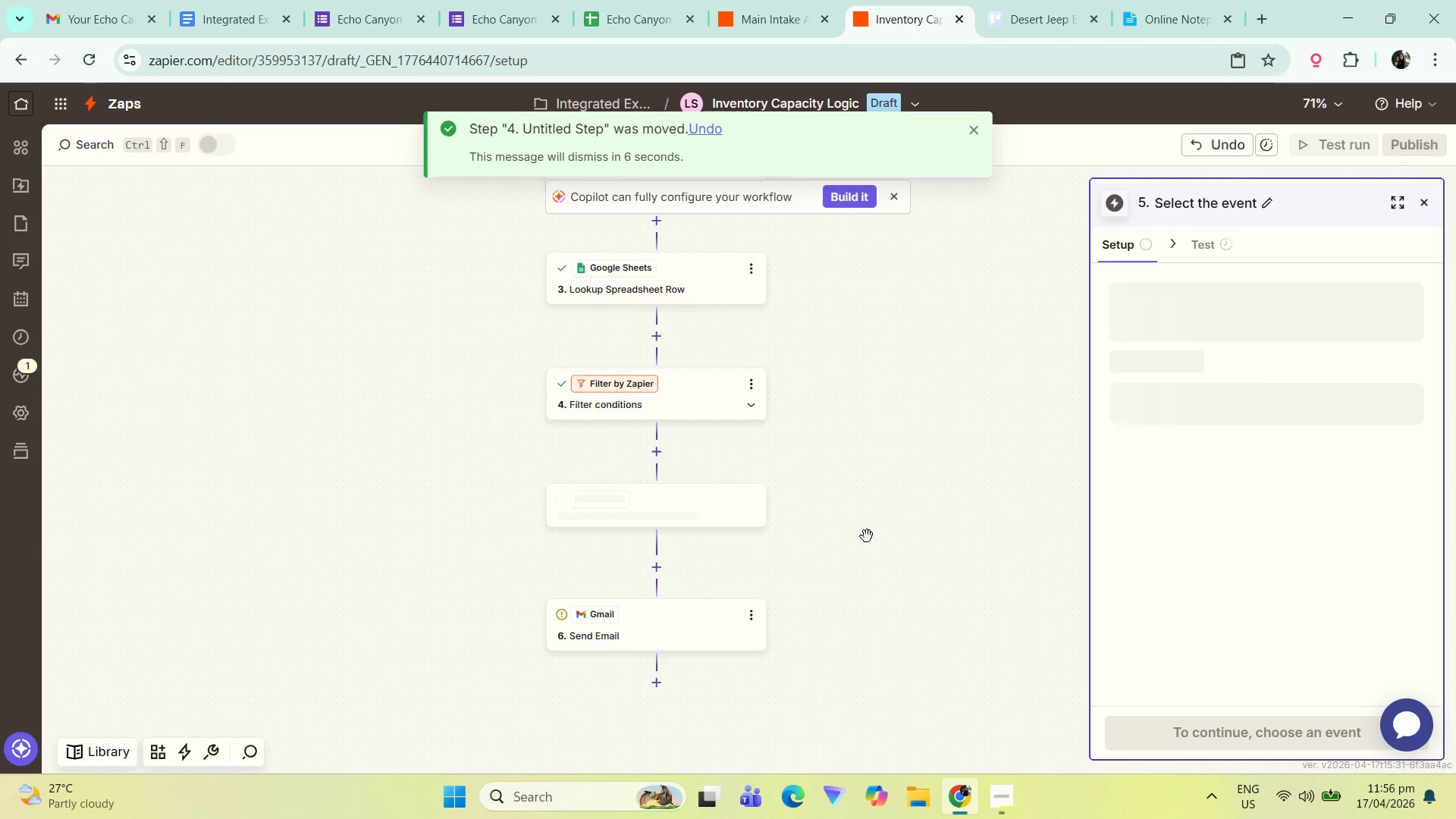 
left_click_drag(start_coordinate=[861, 532], to_coordinate=[837, 525])
 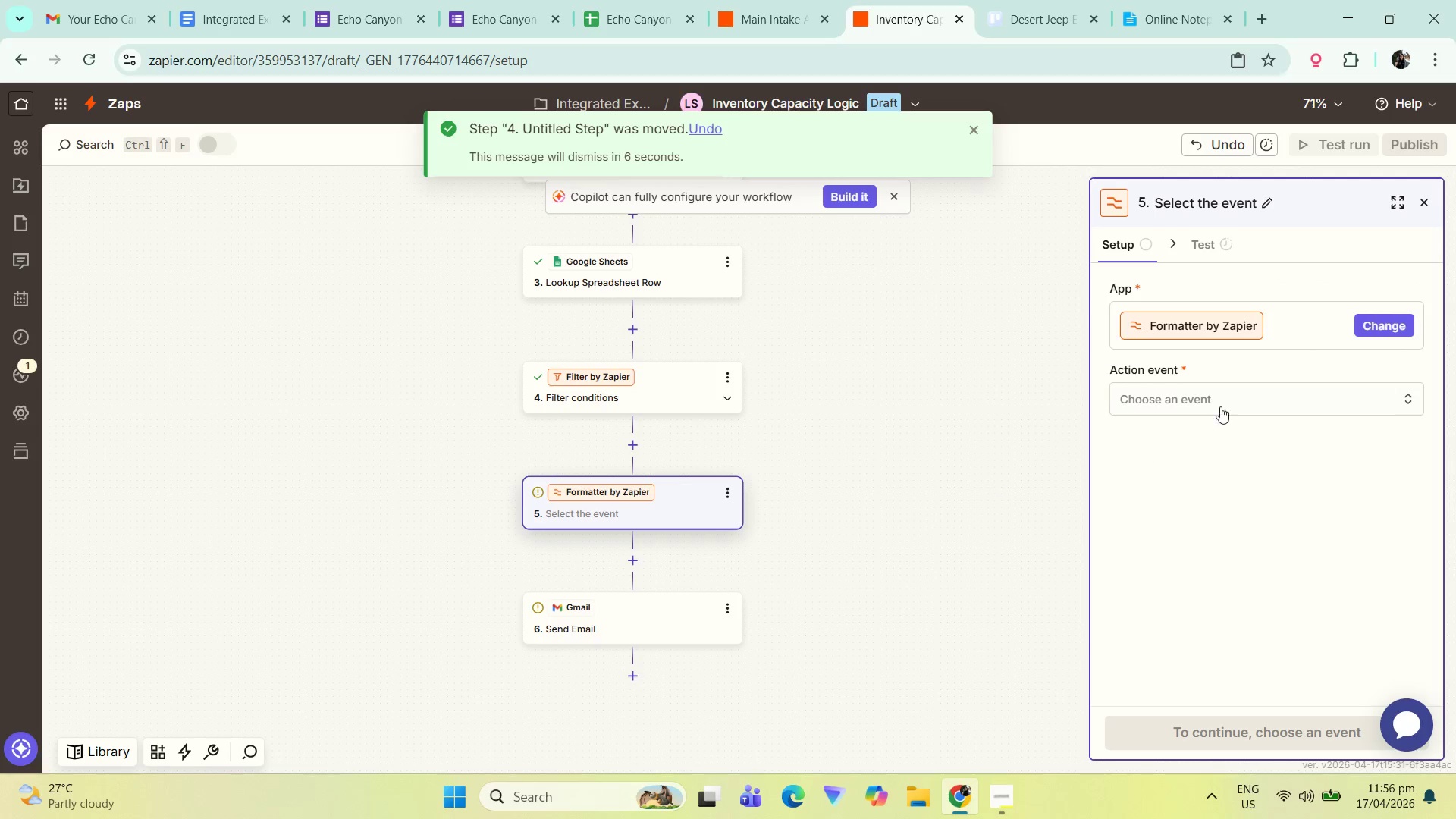 
left_click([1233, 403])
 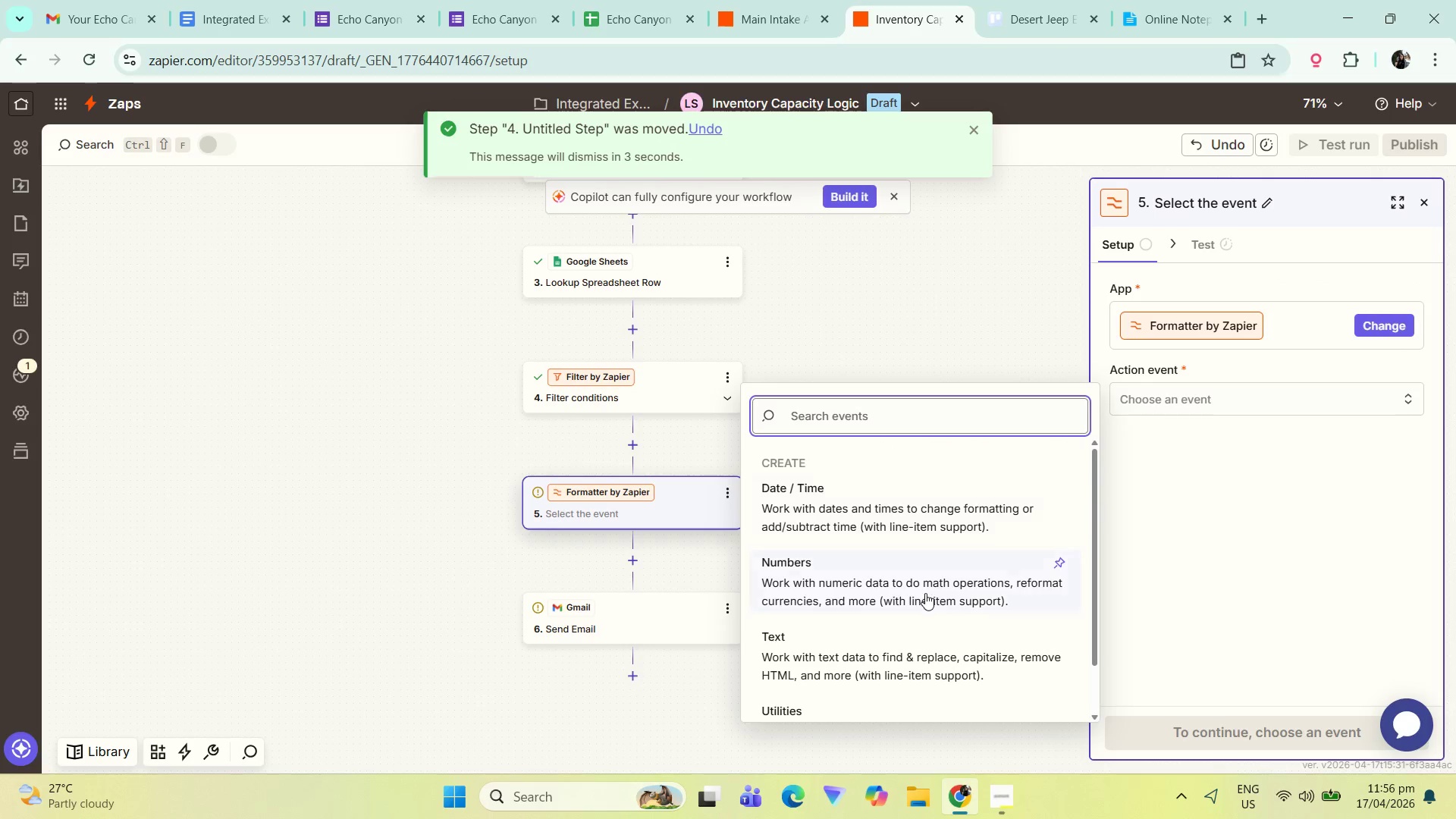 
left_click([865, 500])
 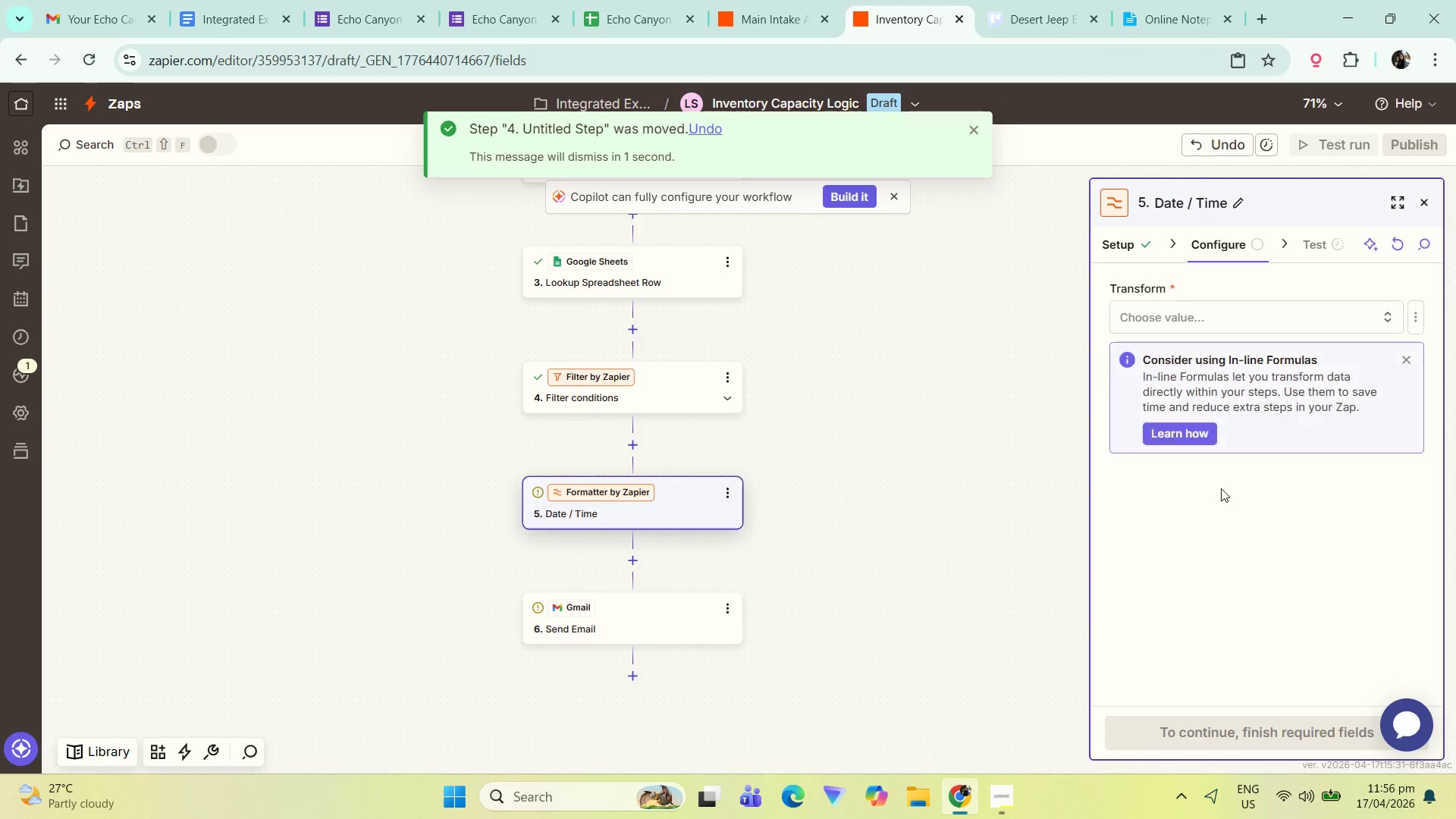 
left_click([1225, 305])
 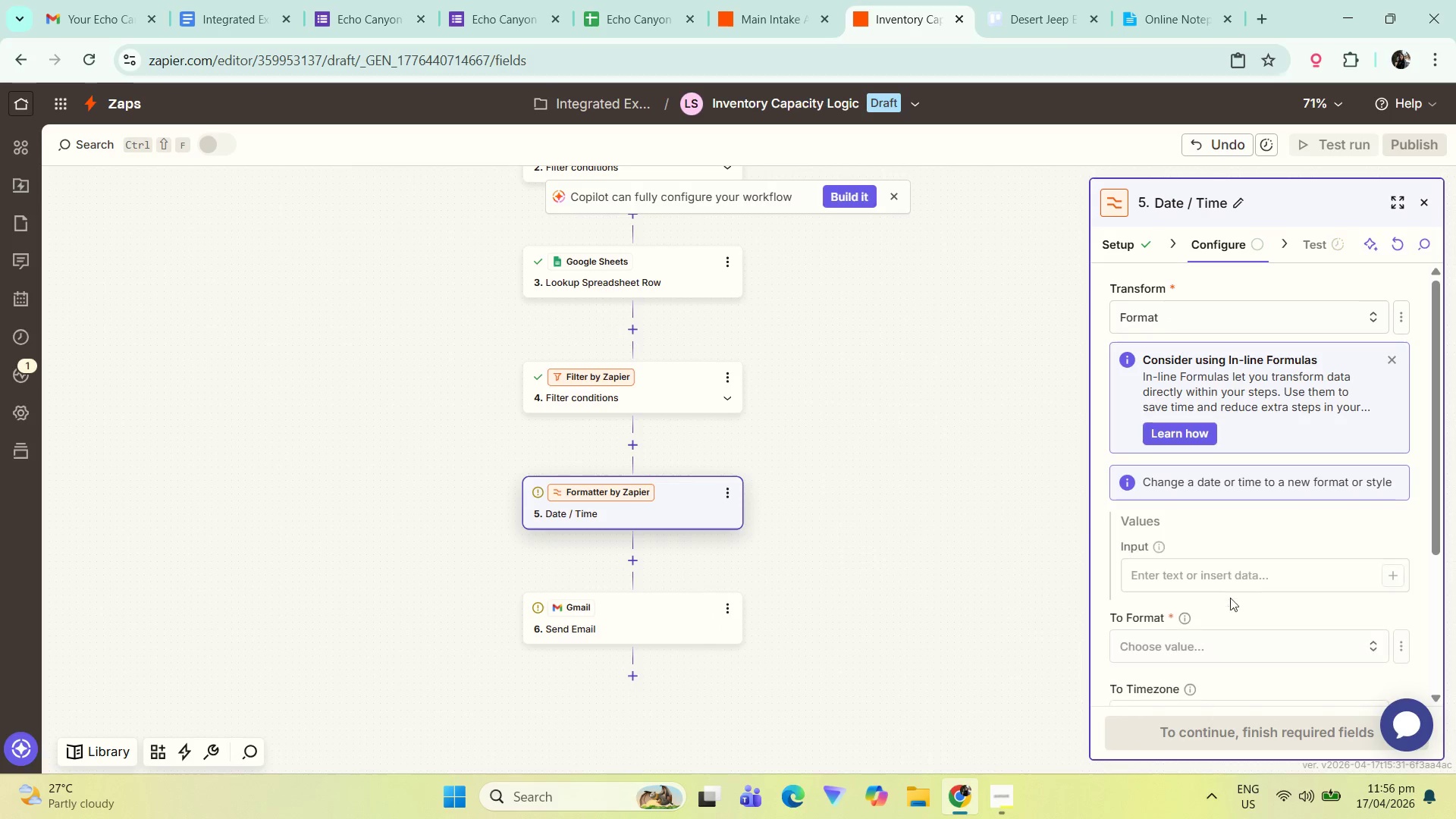 
scroll: coordinate [1332, 506], scroll_direction: down, amount: 5.0
 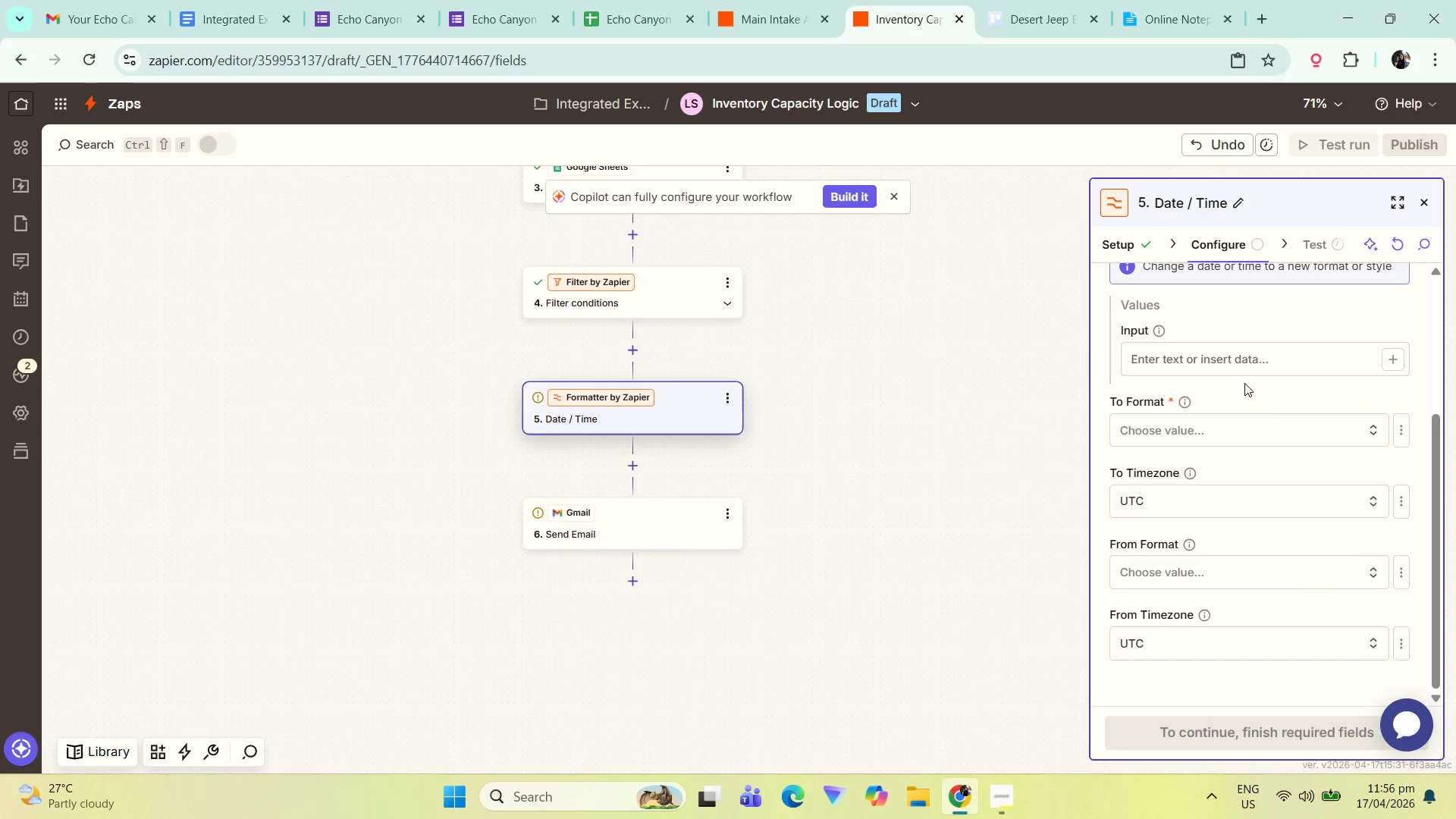 
left_click([1269, 361])
 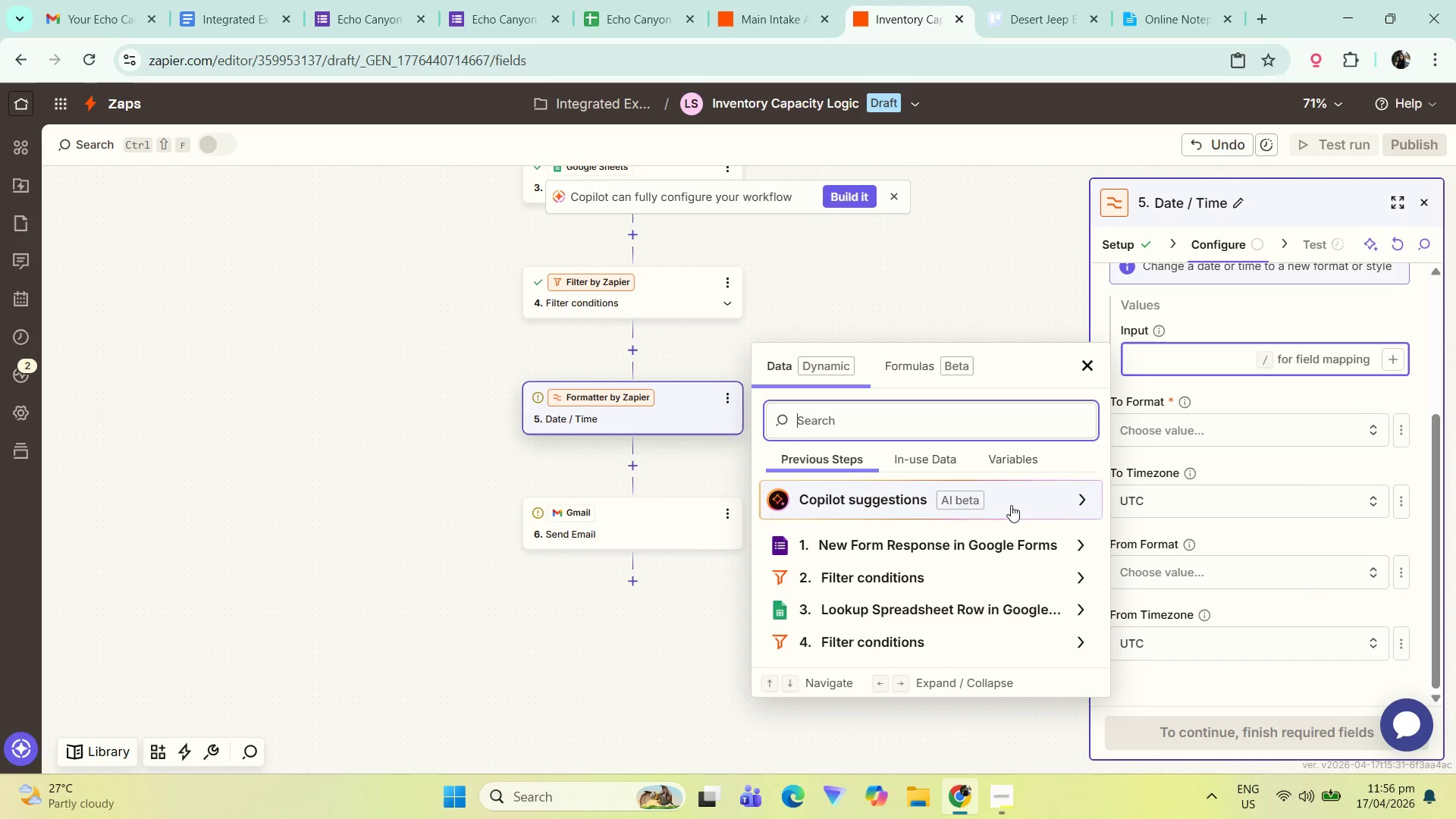 
left_click([981, 540])
 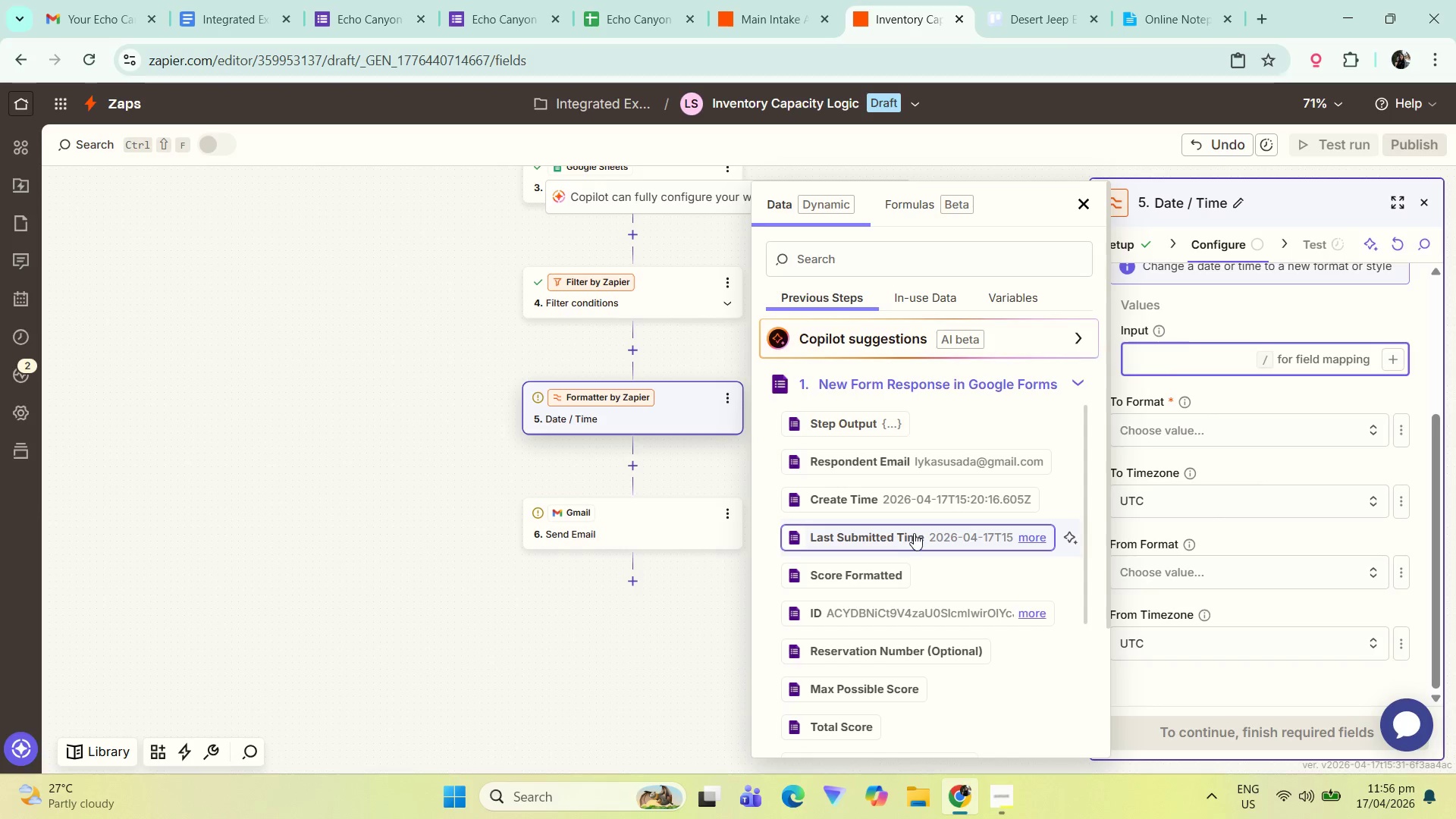 
scroll: coordinate [898, 519], scroll_direction: down, amount: 2.0
 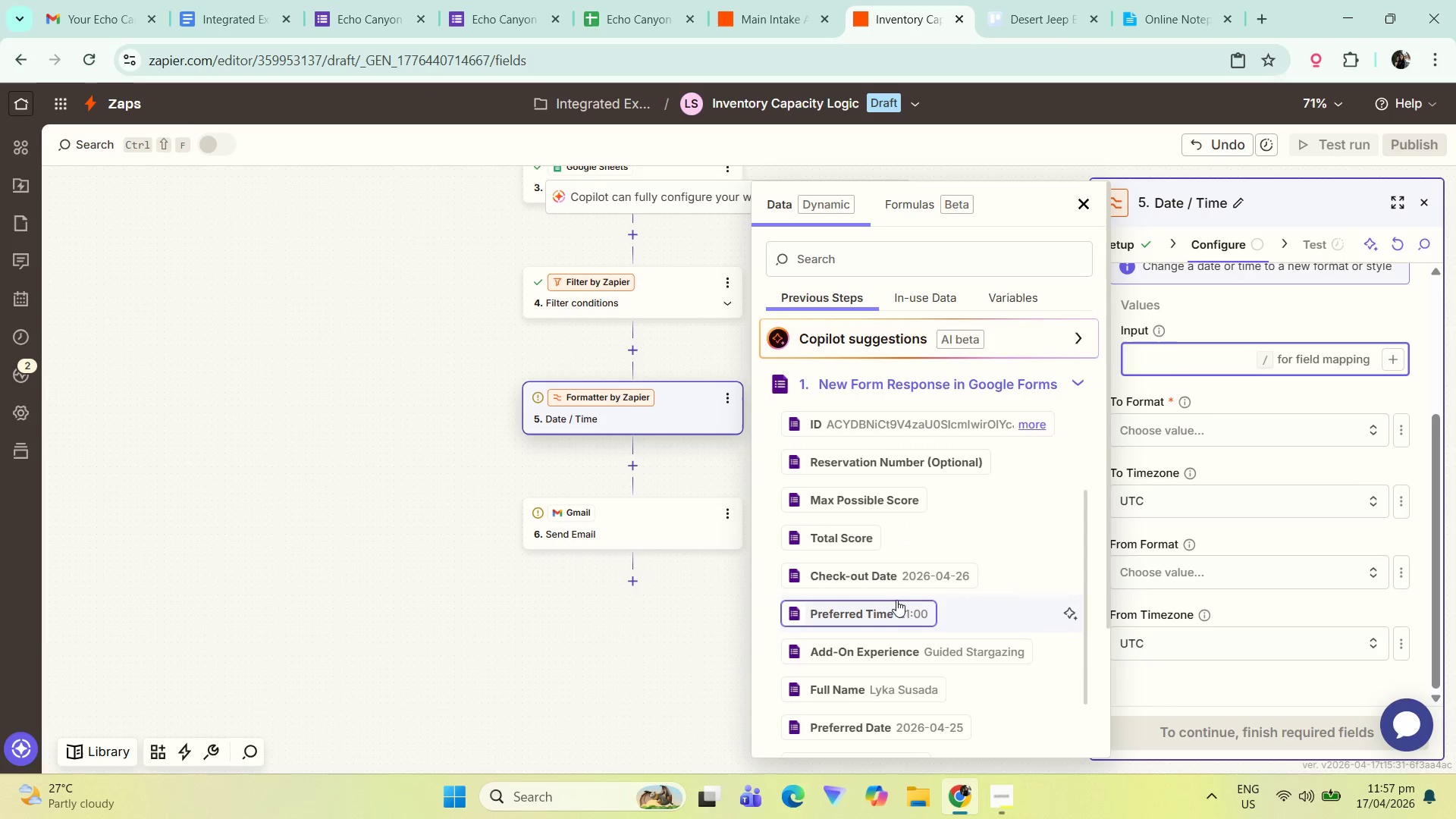 
left_click([898, 723])
 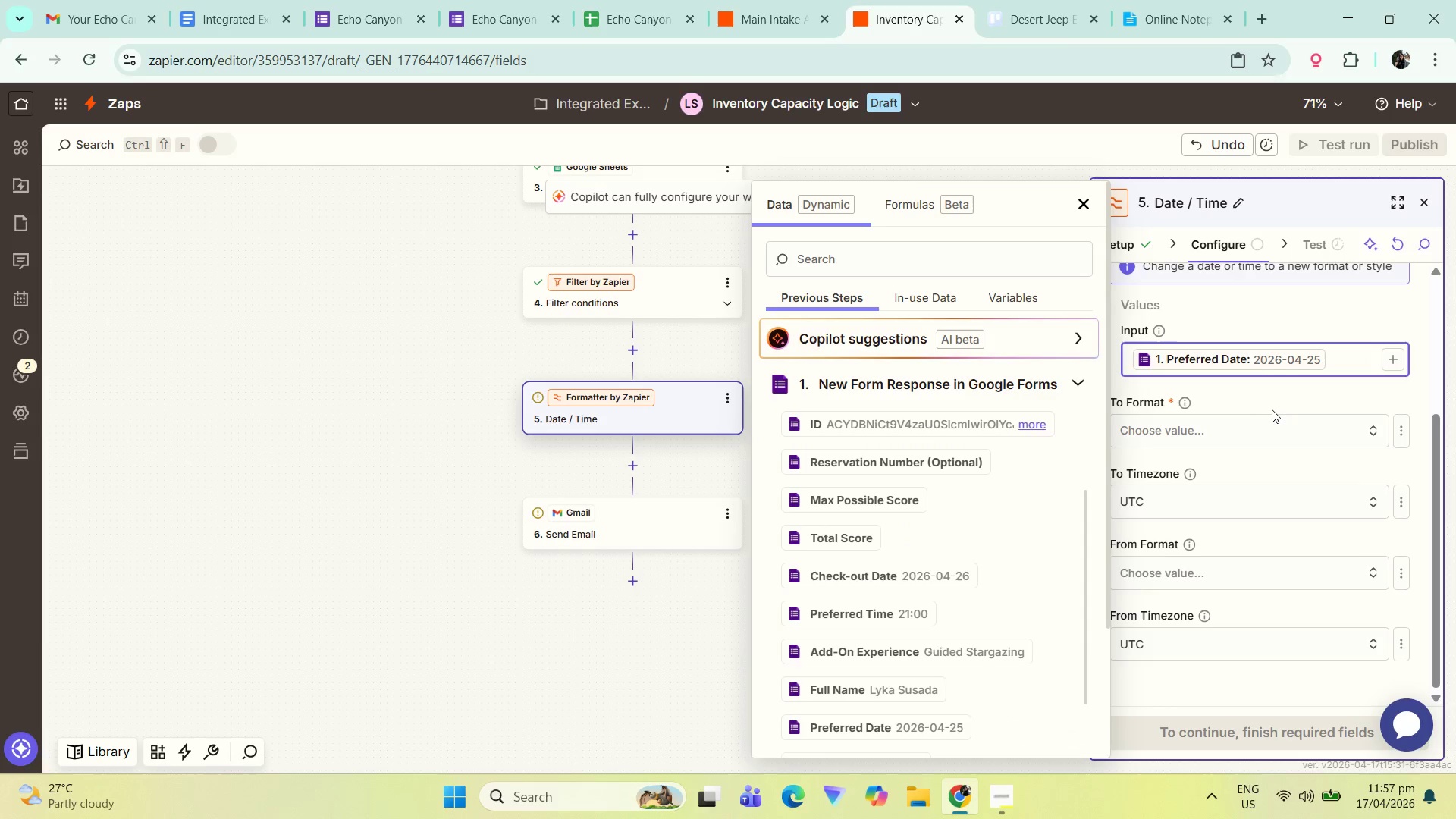 
left_click([1273, 401])
 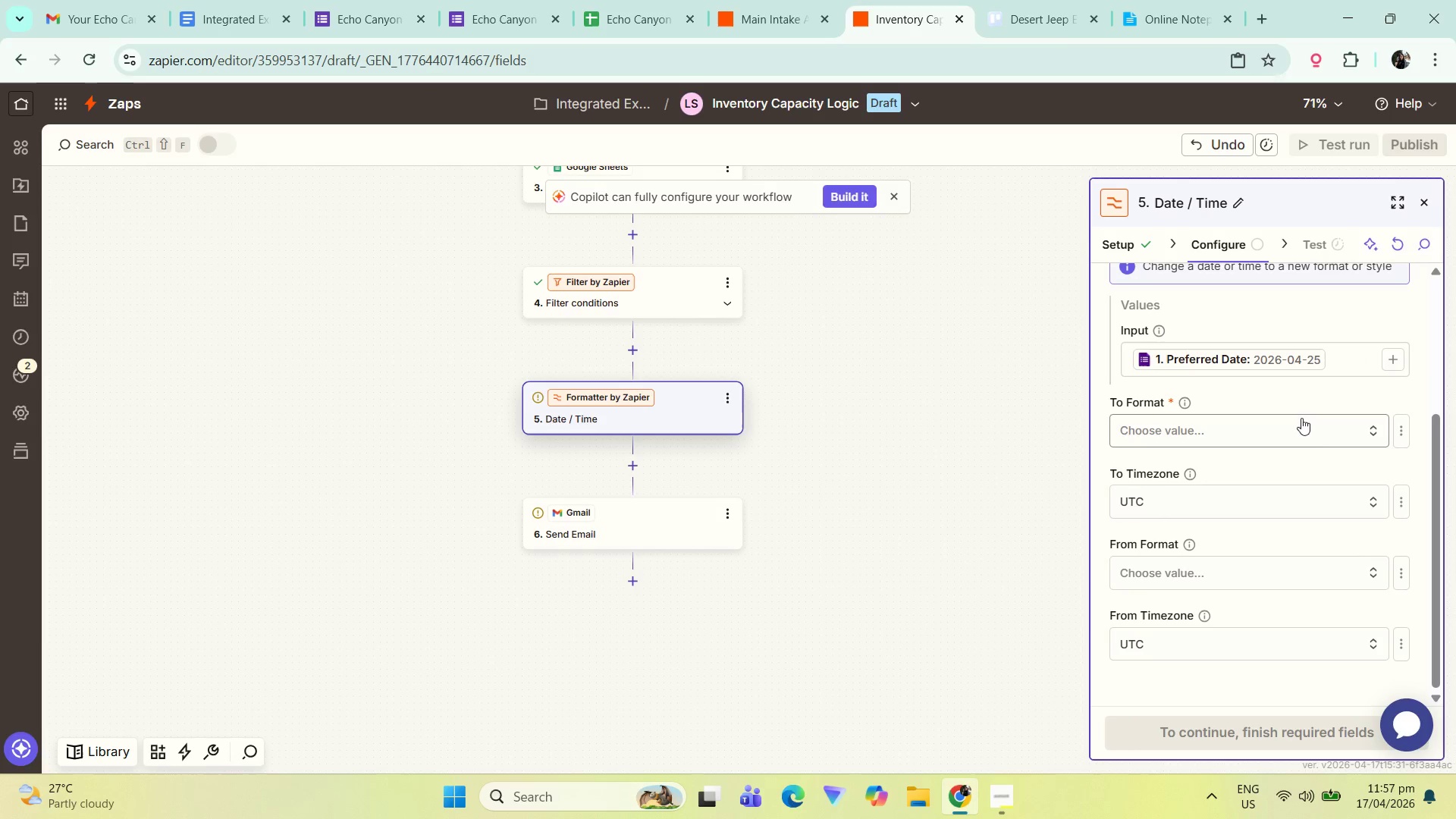 
left_click([1323, 426])
 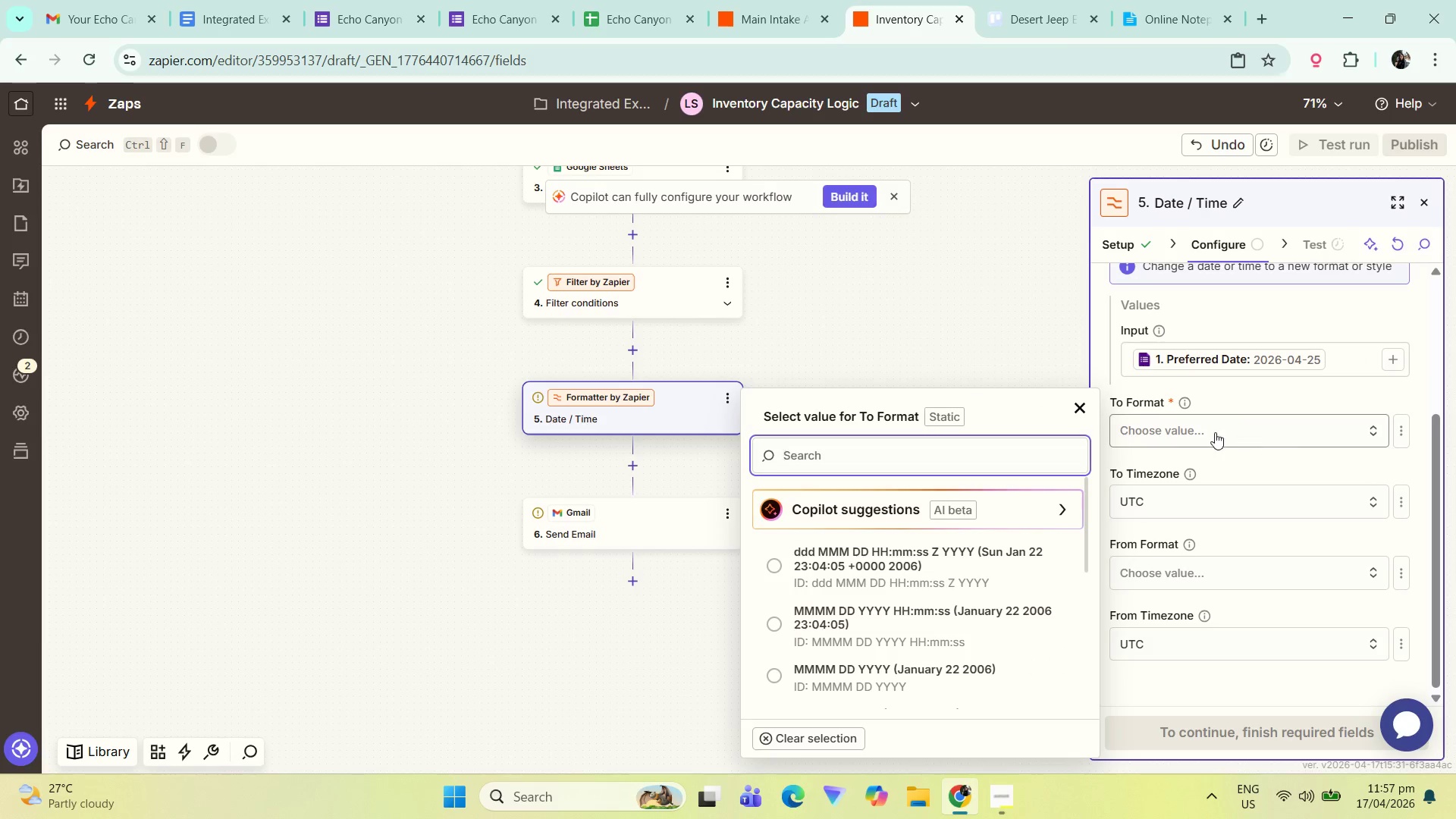 
scroll: coordinate [951, 559], scroll_direction: down, amount: 1.0
 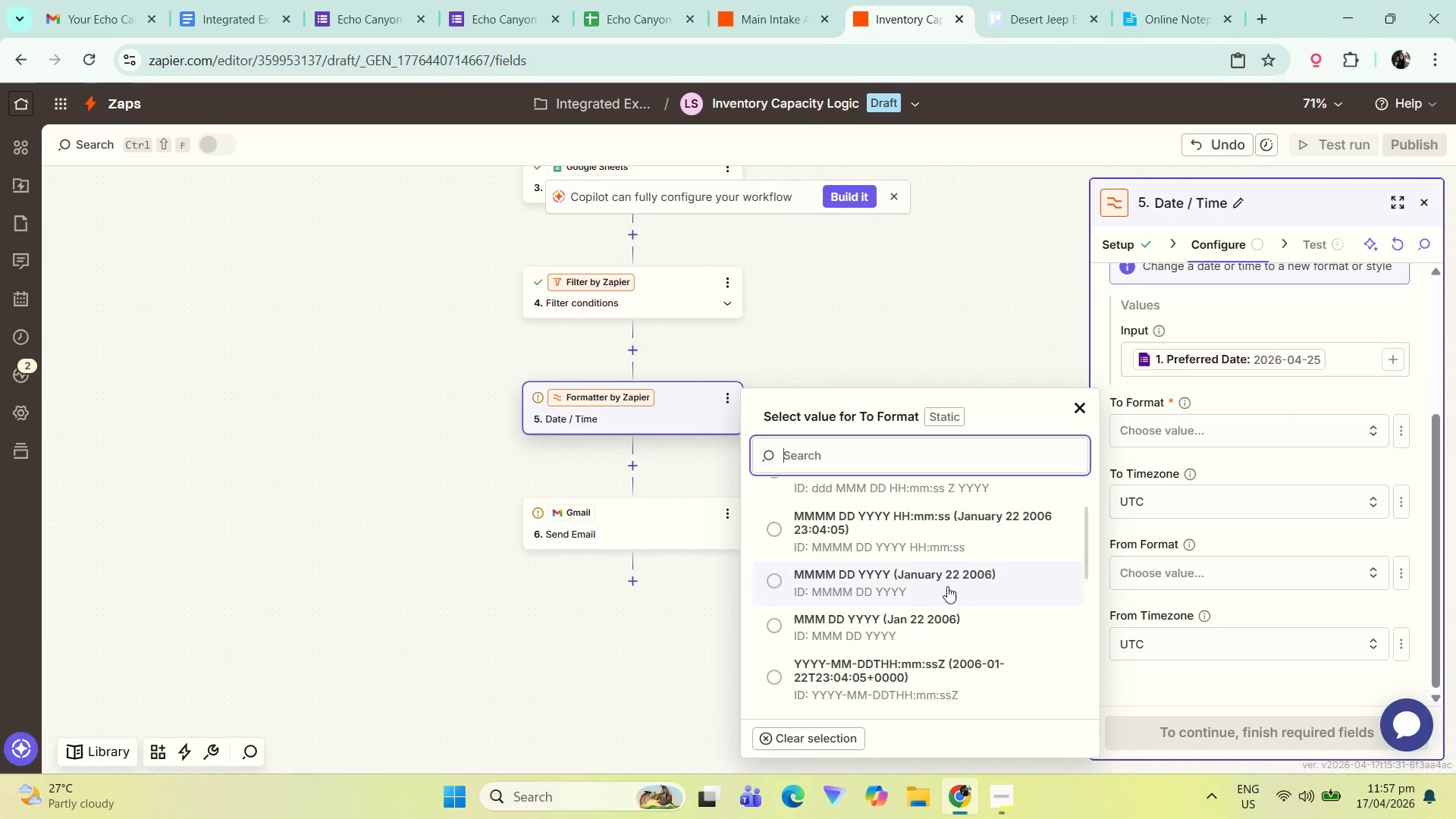 
left_click([947, 586])
 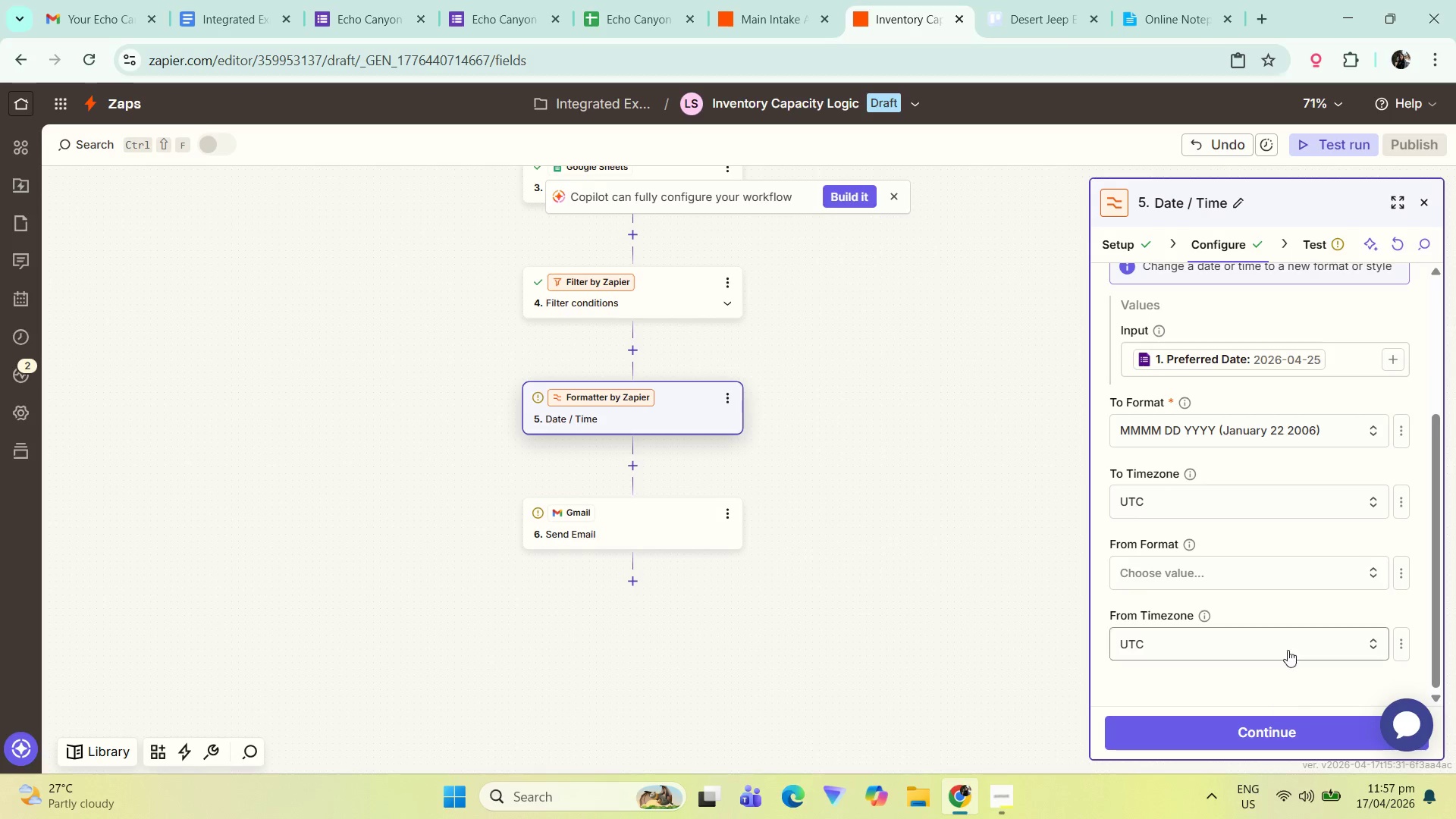 
left_click([1285, 737])
 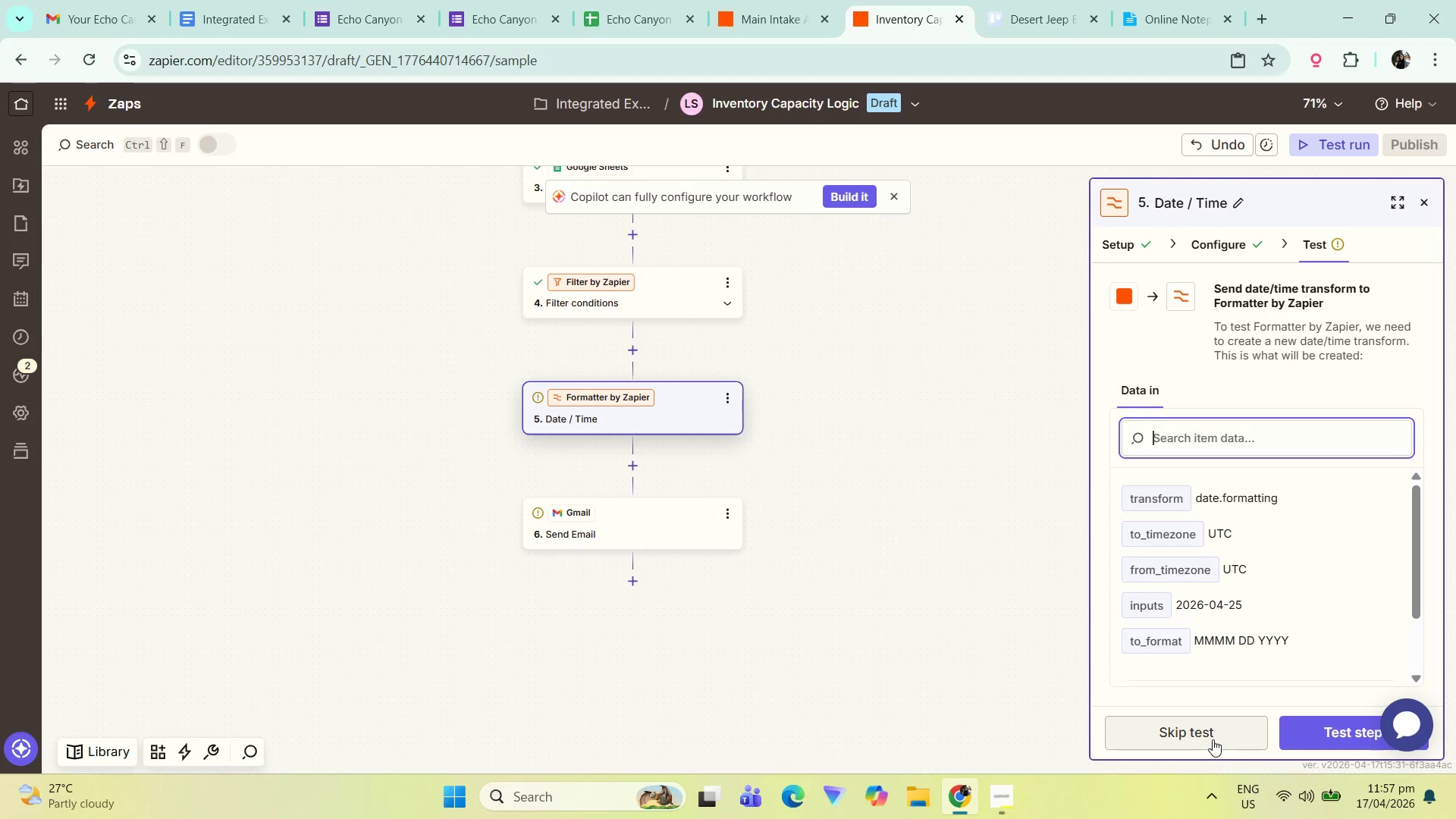 
mouse_move([1311, 714])
 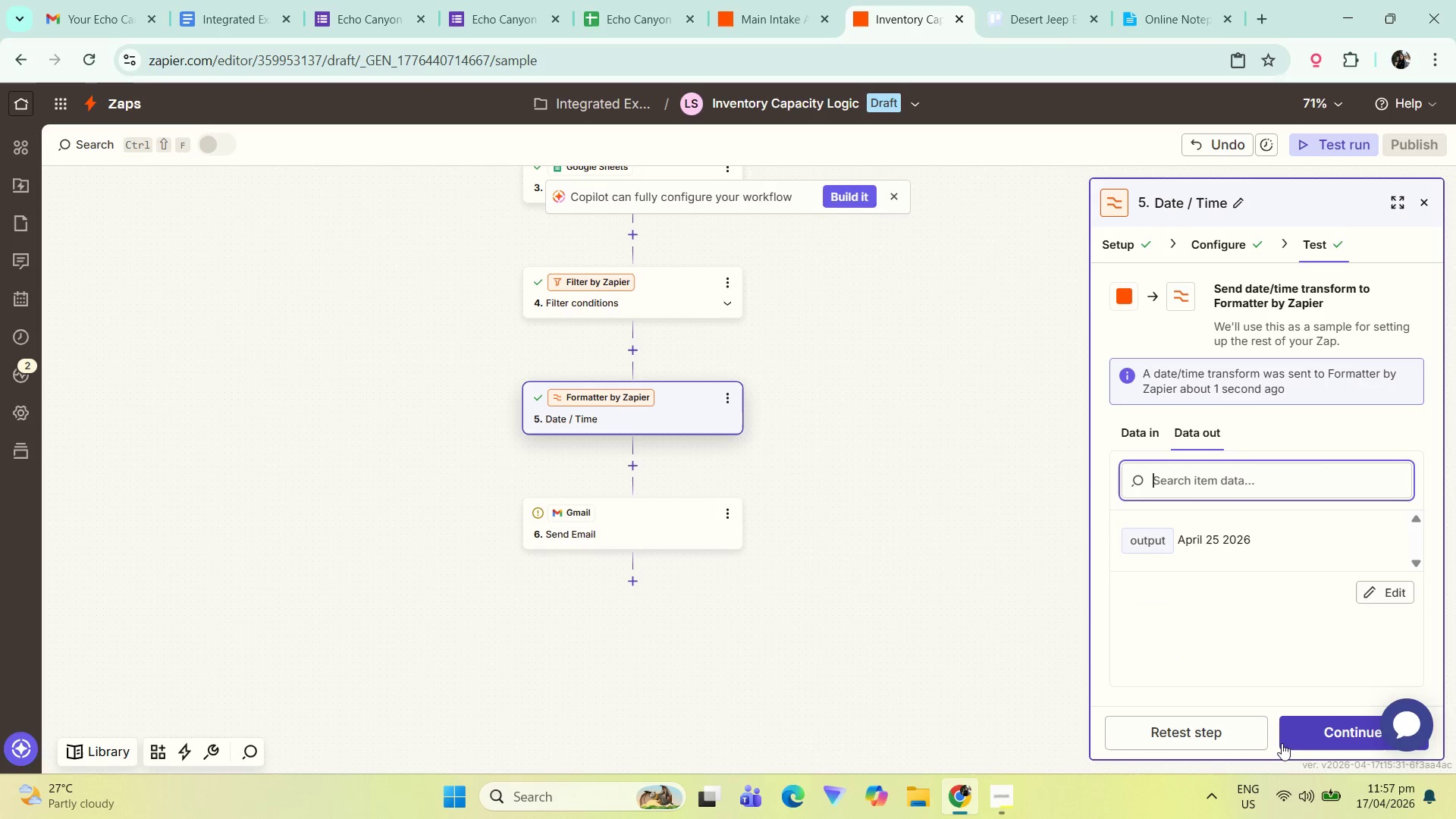 
left_click([1322, 739])
 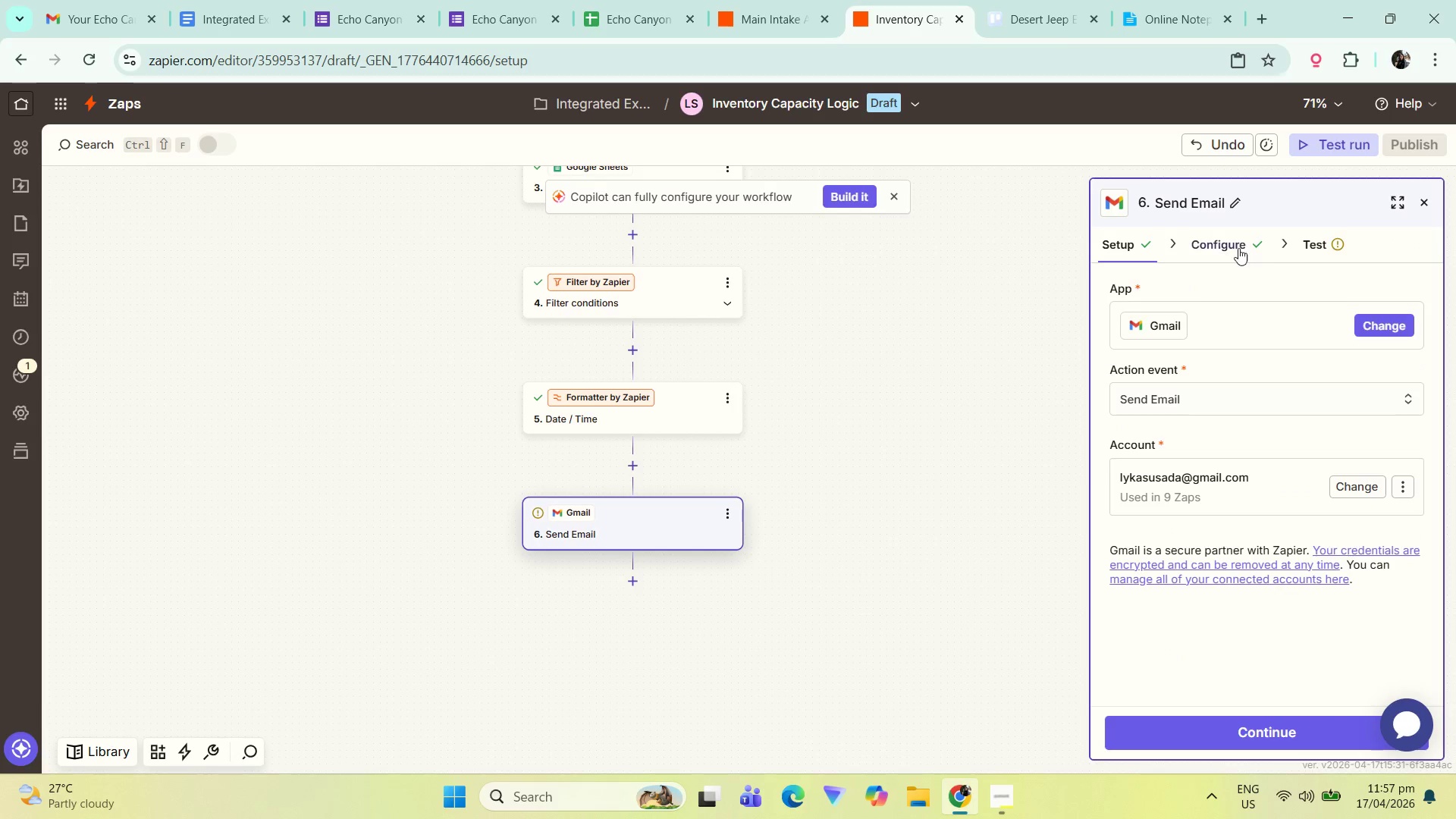 
left_click([1225, 730])
 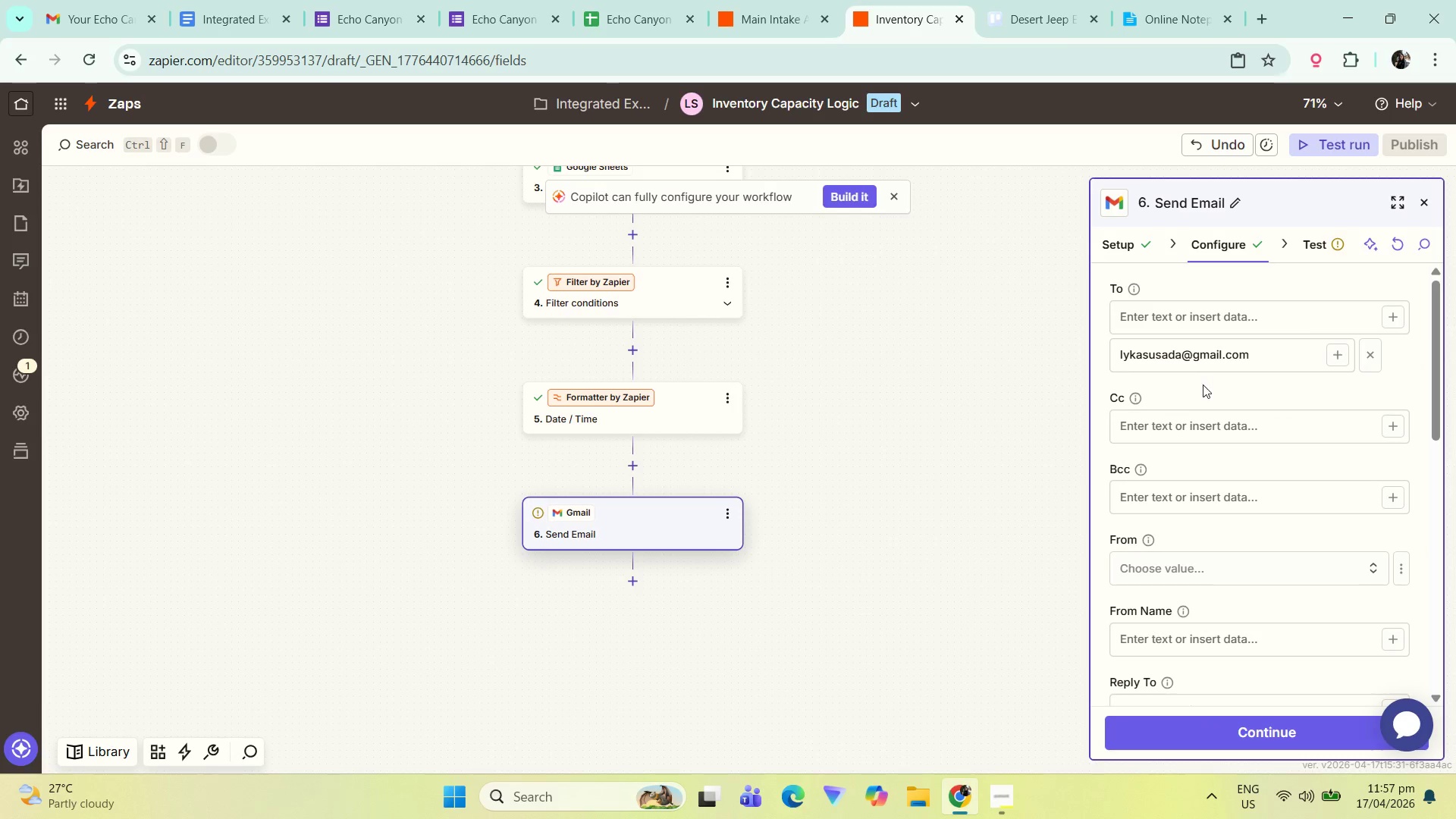 
scroll: coordinate [1215, 447], scroll_direction: down, amount: 5.0
 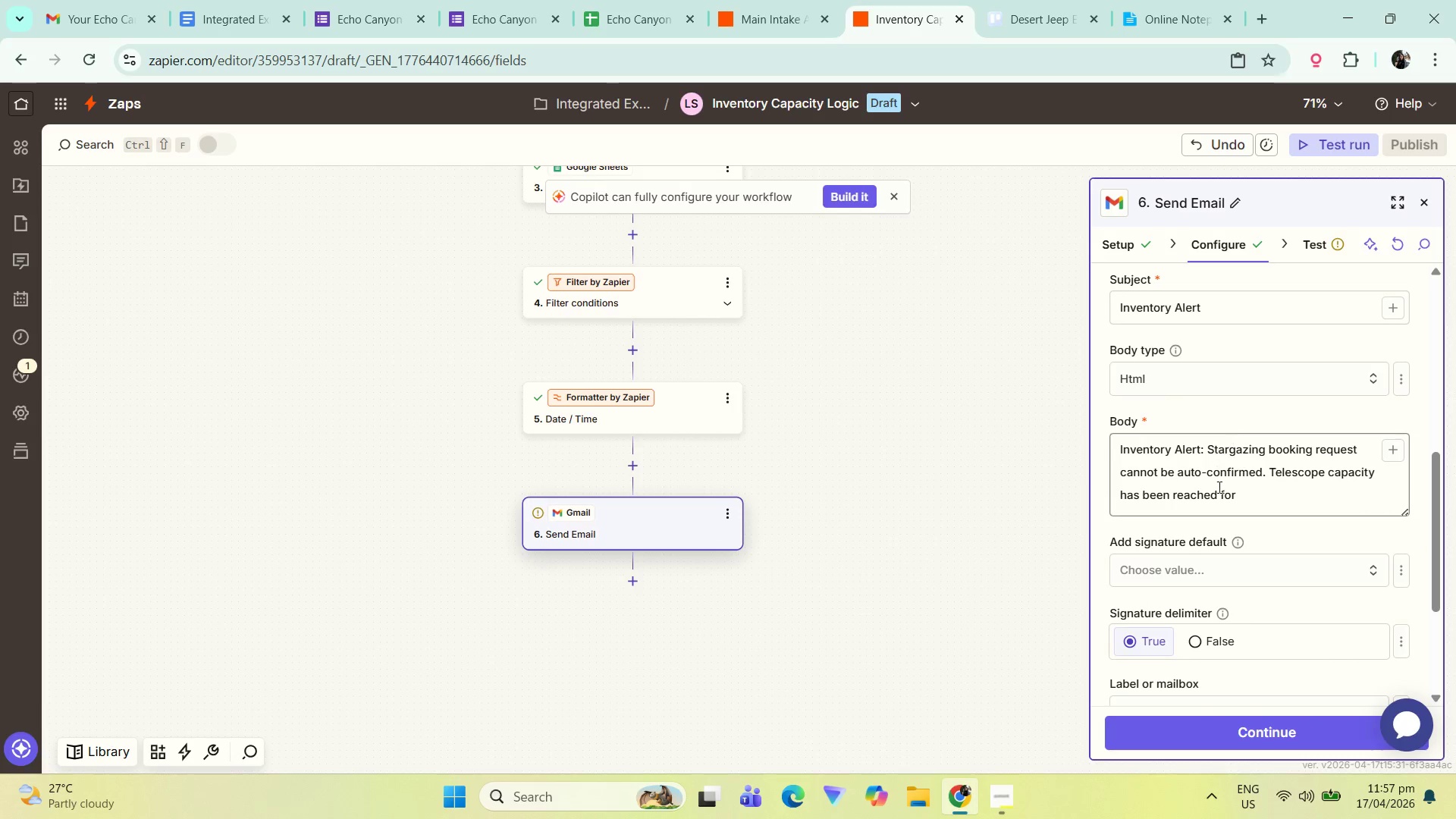 
left_click([1266, 510])
 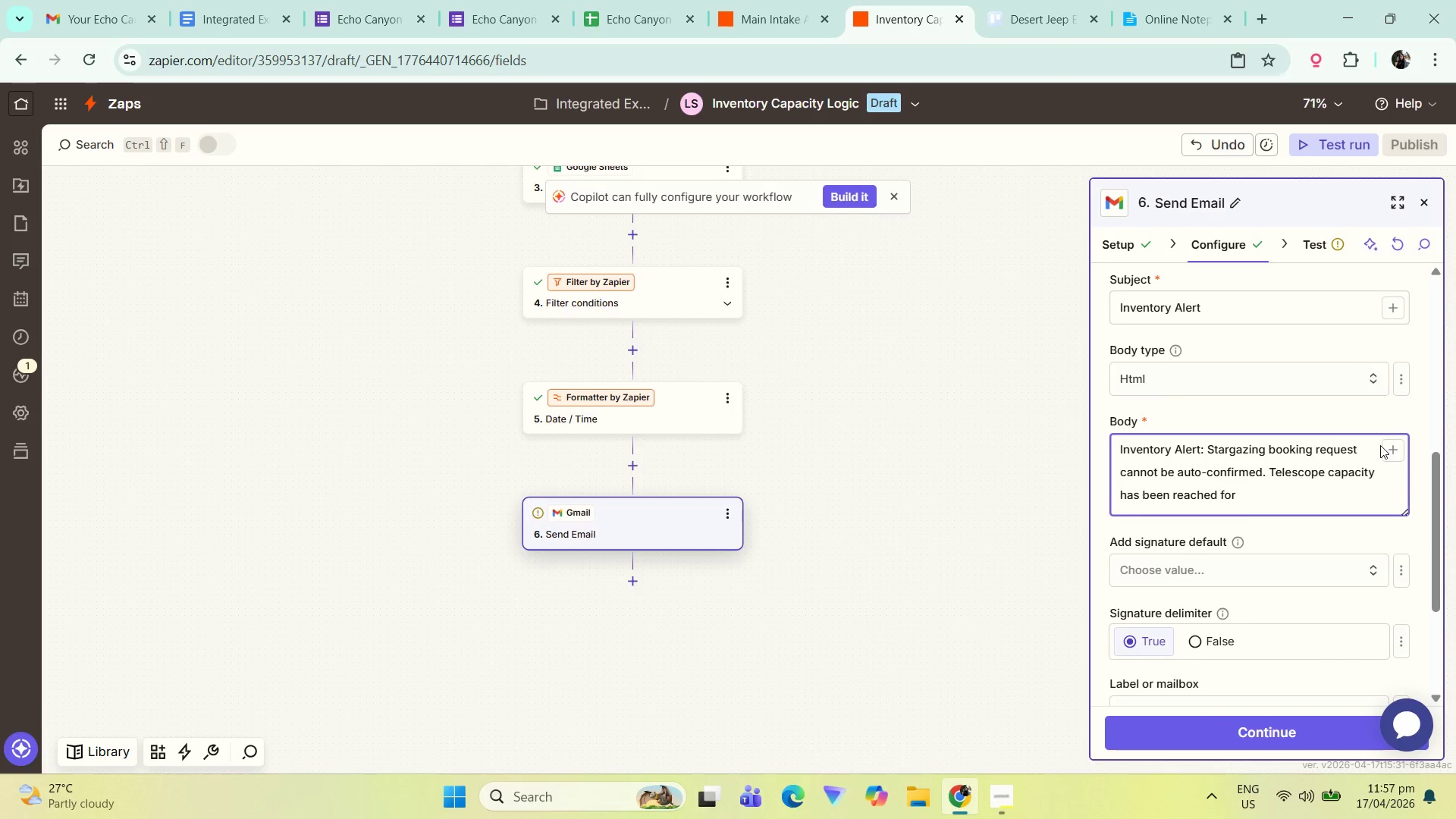 
left_click([1385, 443])
 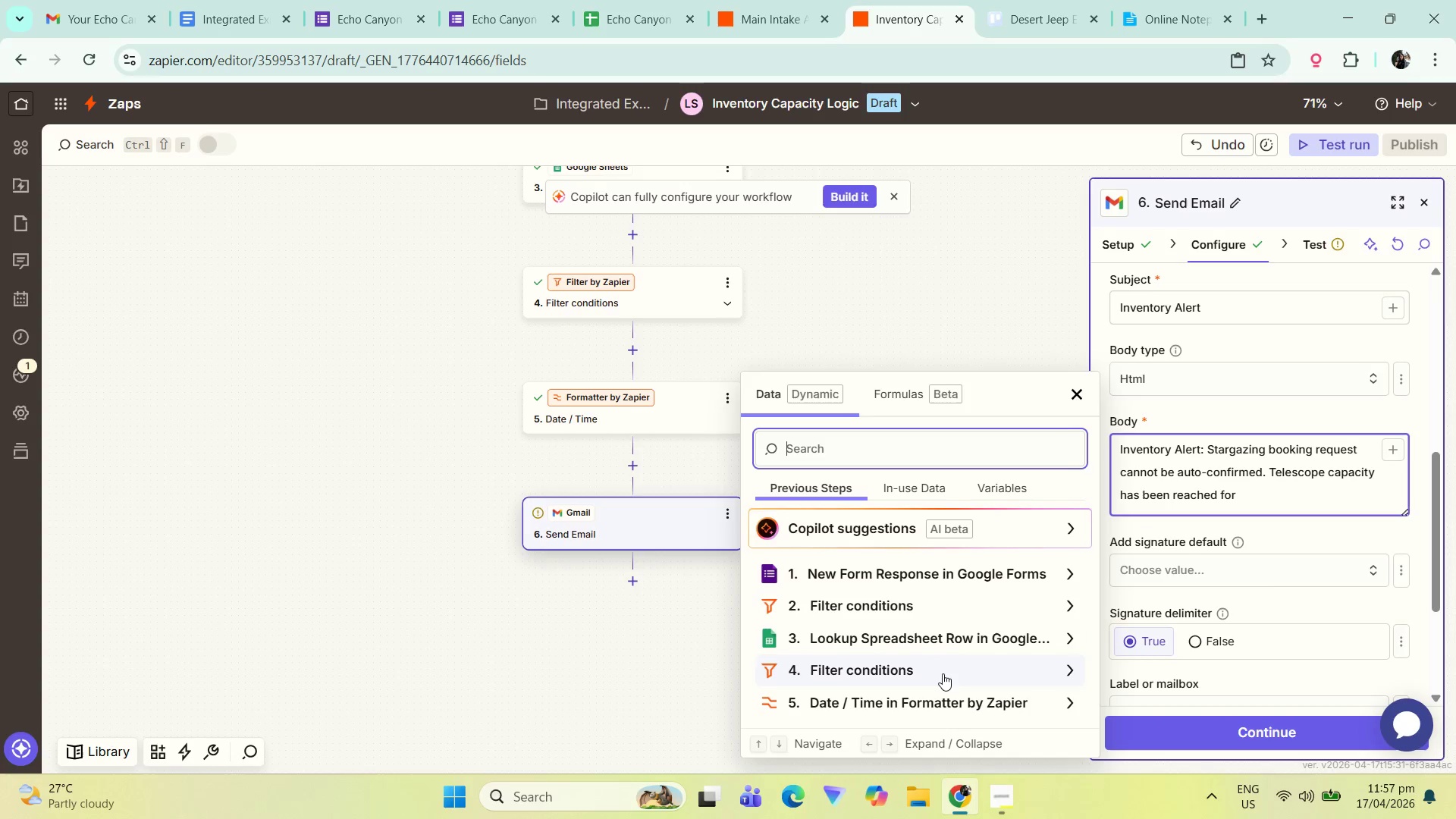 
scroll: coordinate [968, 683], scroll_direction: down, amount: 3.0
 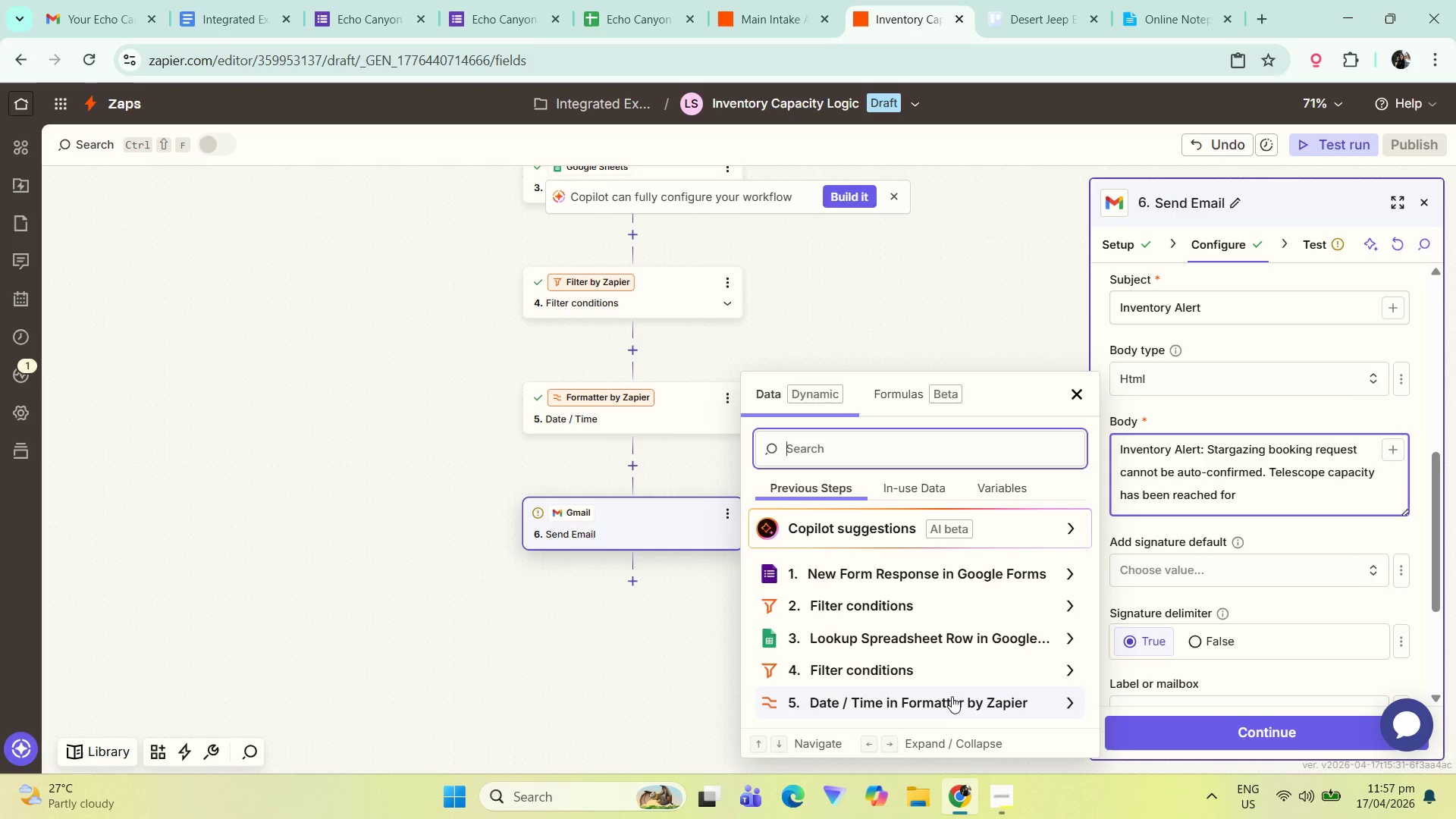 
left_click([952, 695])
 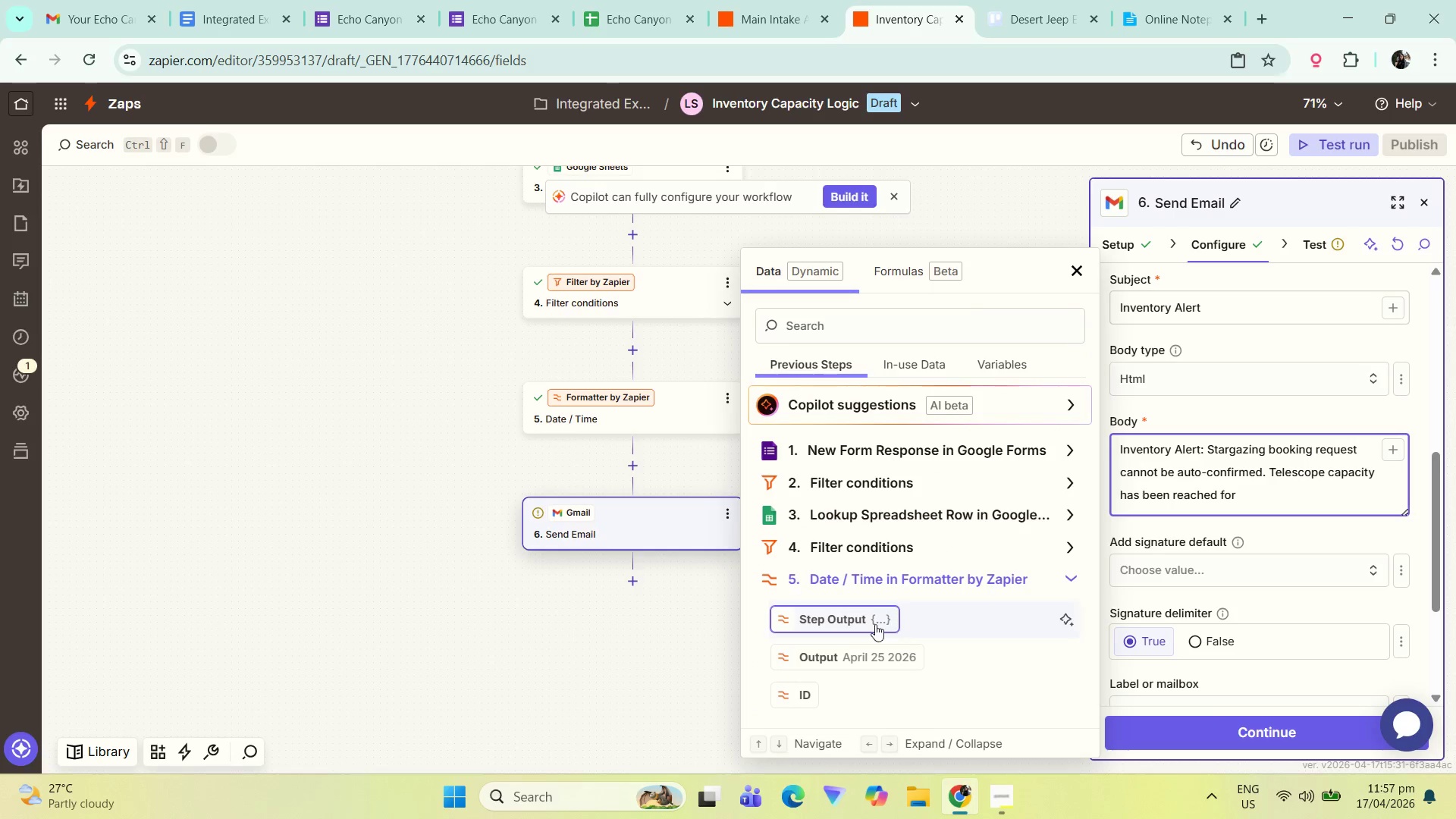 
left_click([873, 657])
 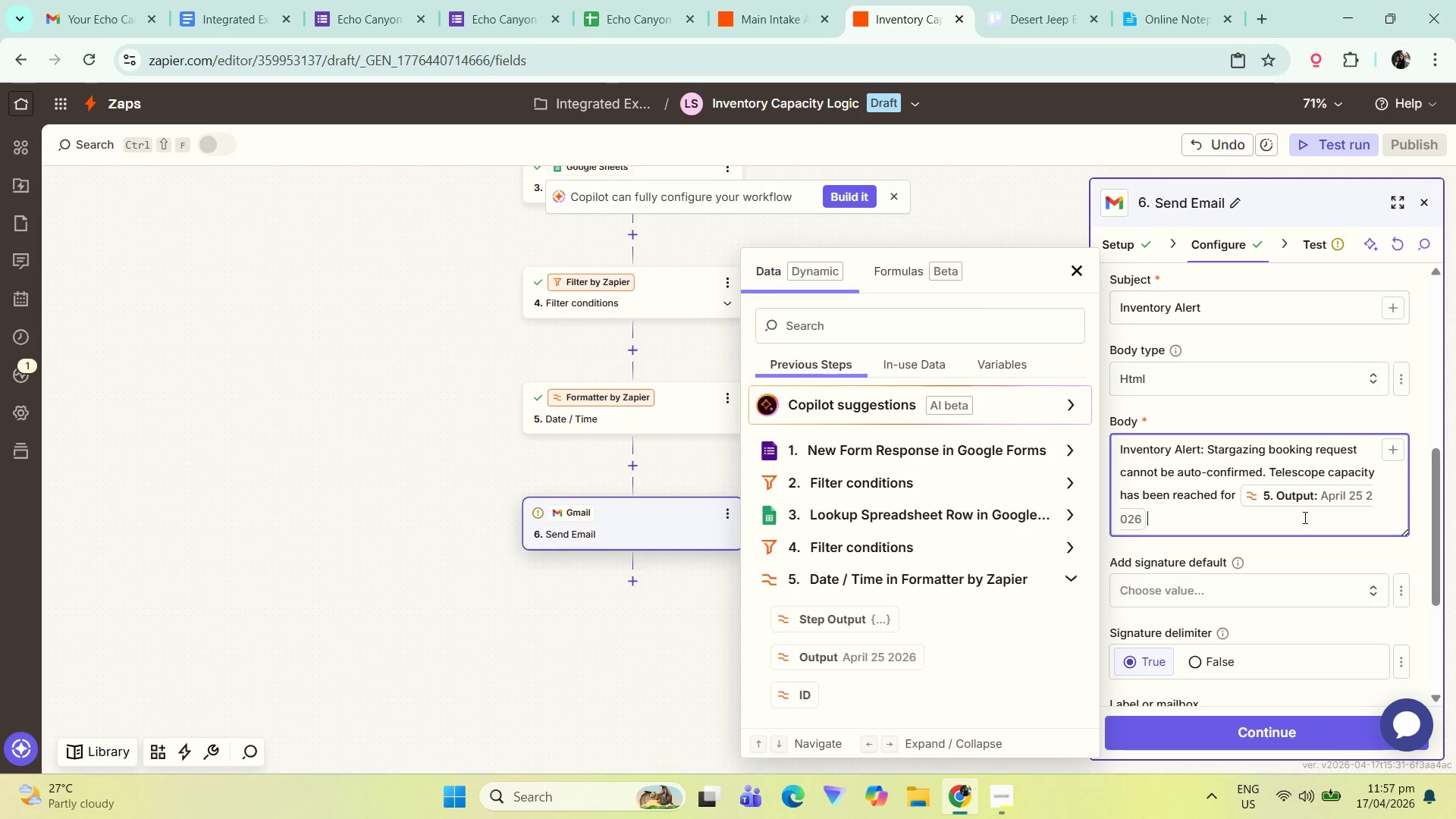 
left_click([1285, 524])
 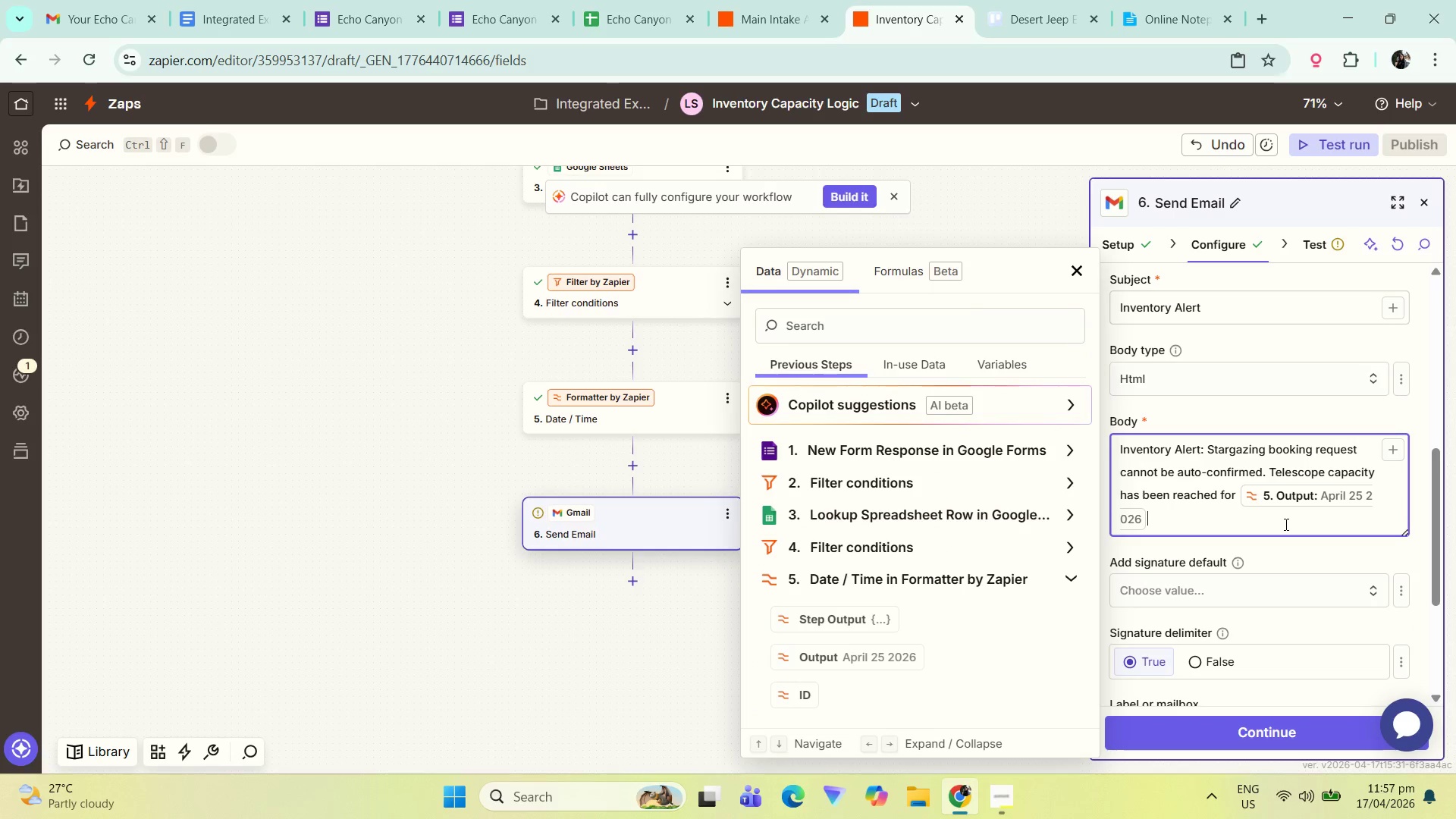 
key(Period)
 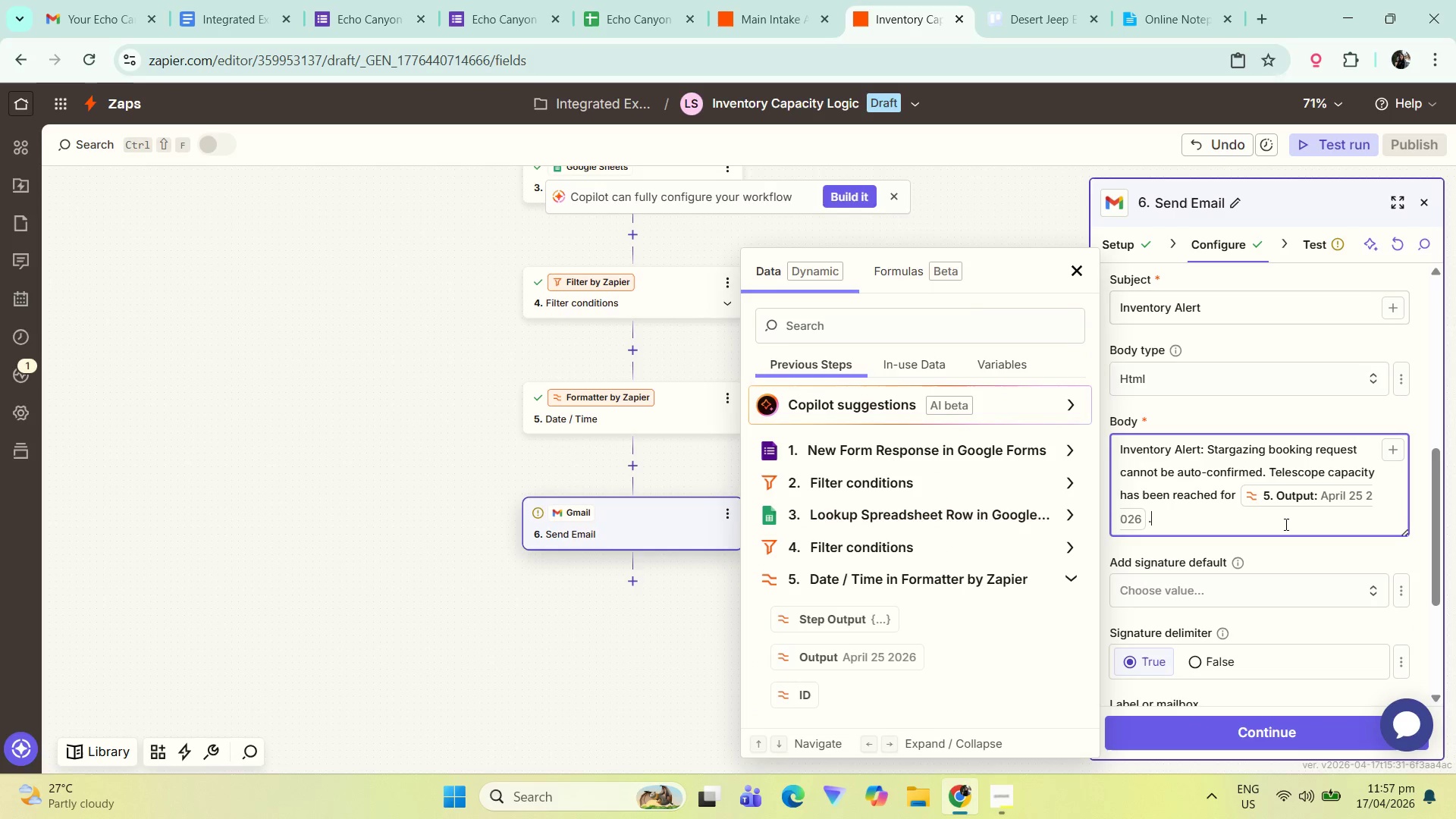 
key(ArrowLeft)
 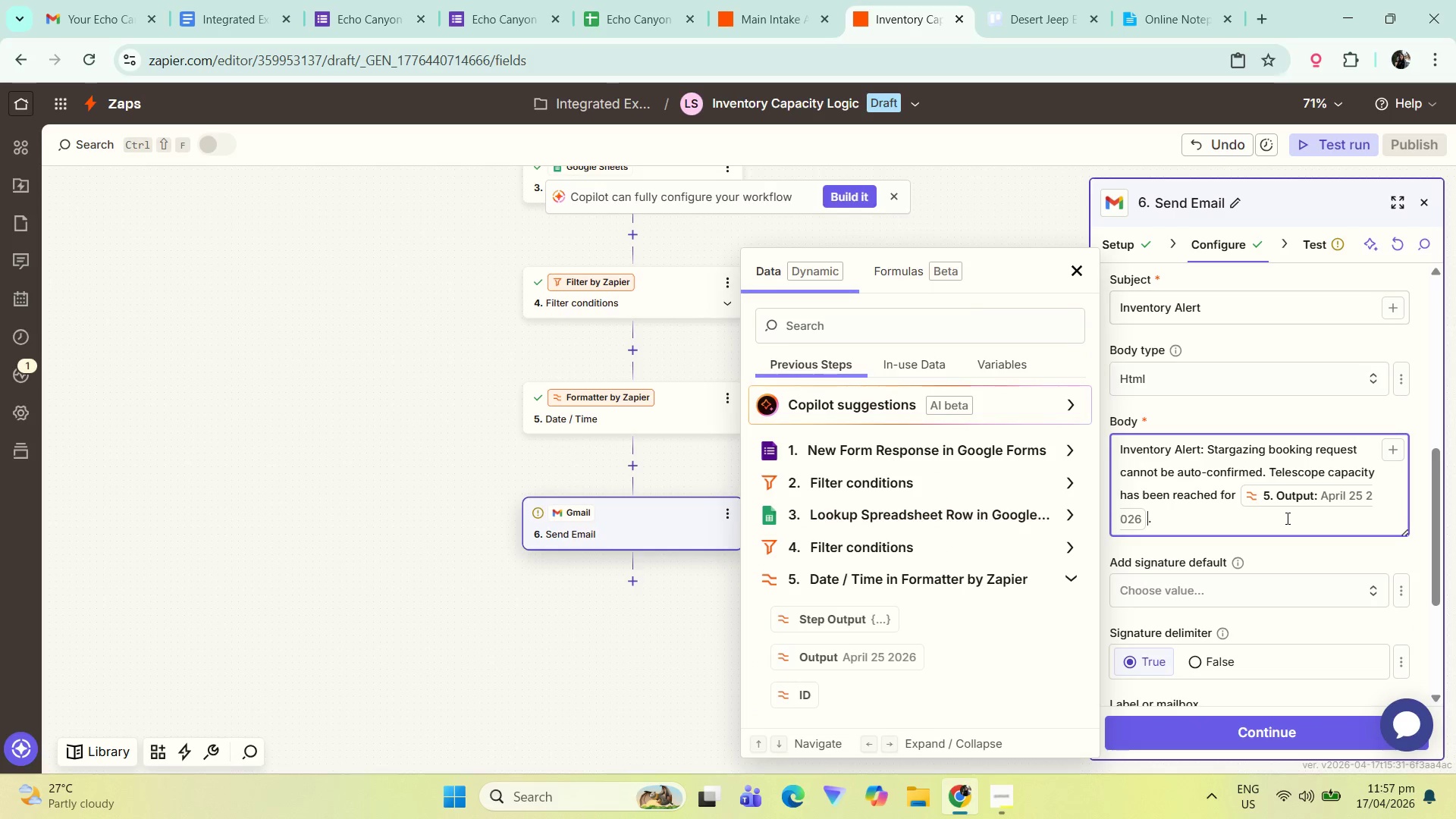 
key(ArrowLeft)
 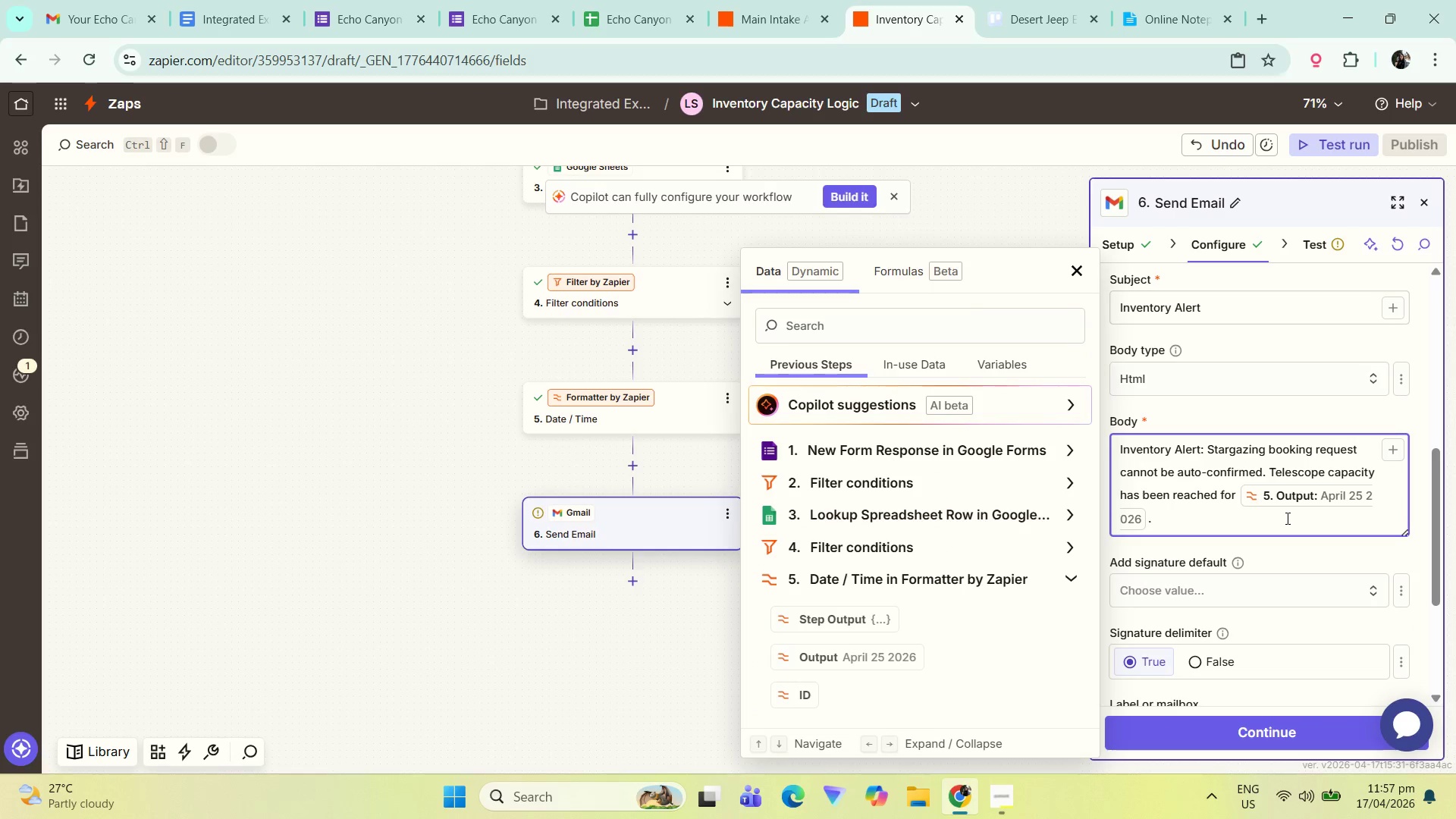 
key(ArrowRight)
 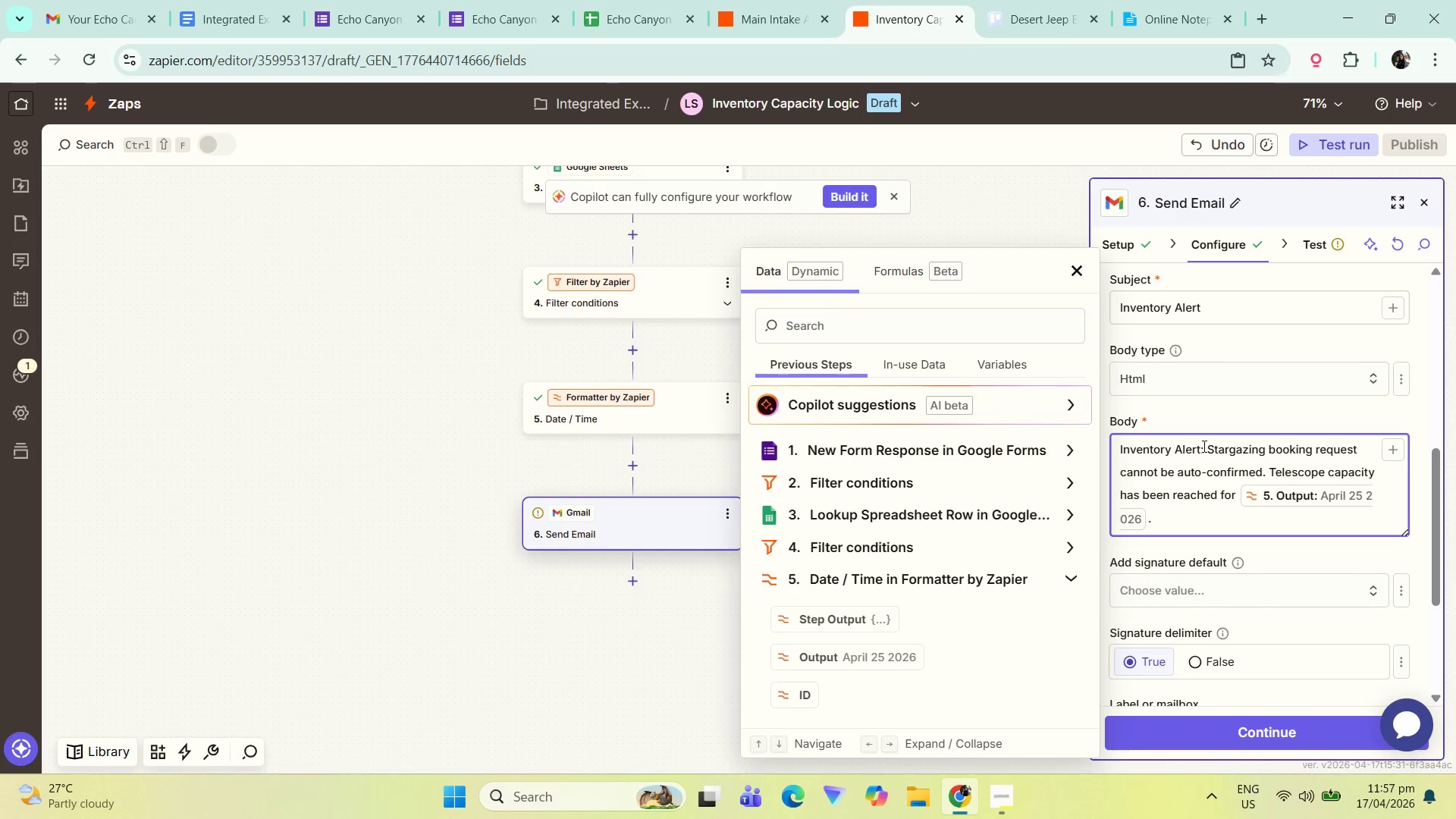 
wait(6.59)
 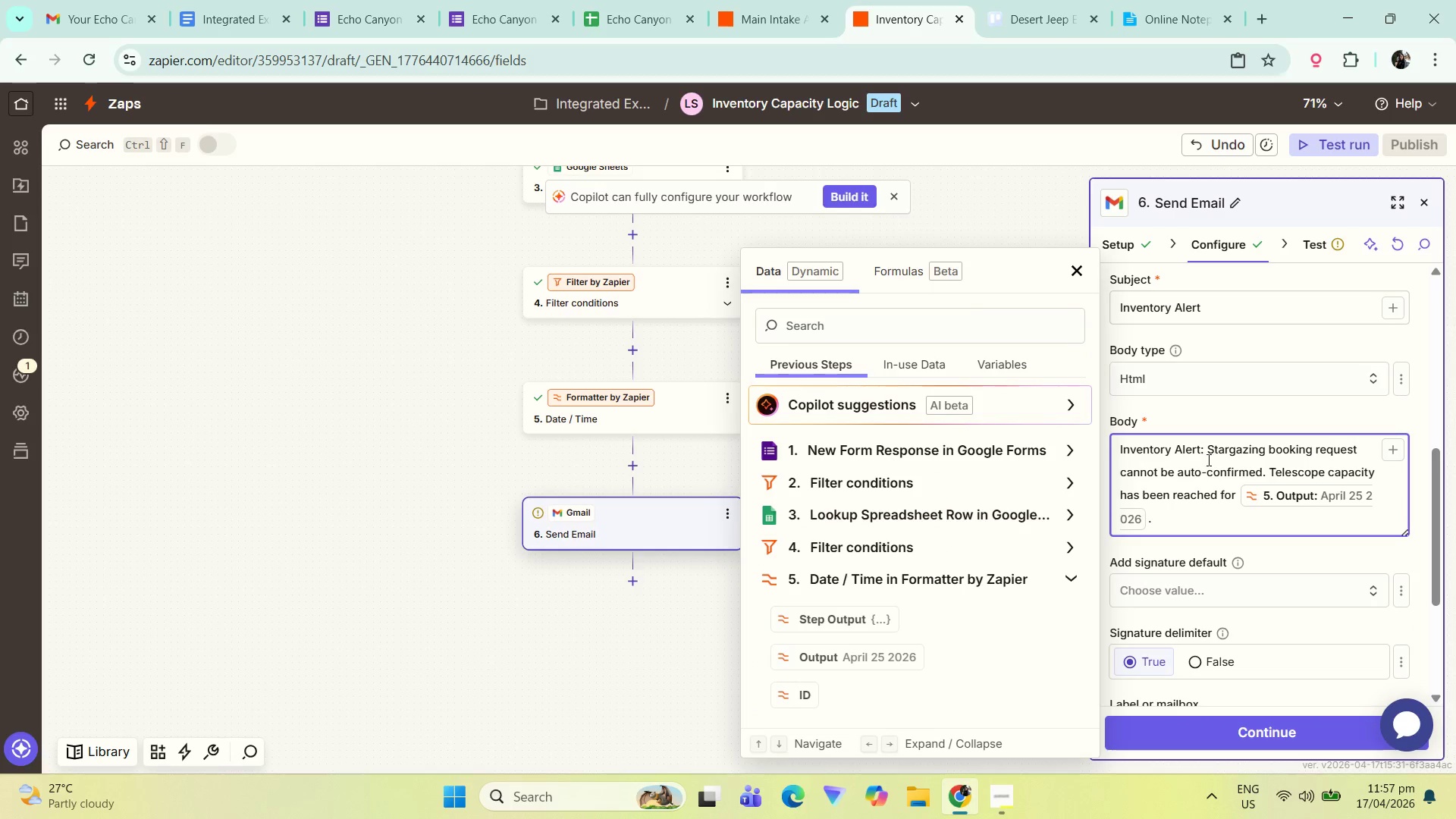 
left_click([1203, 448])
 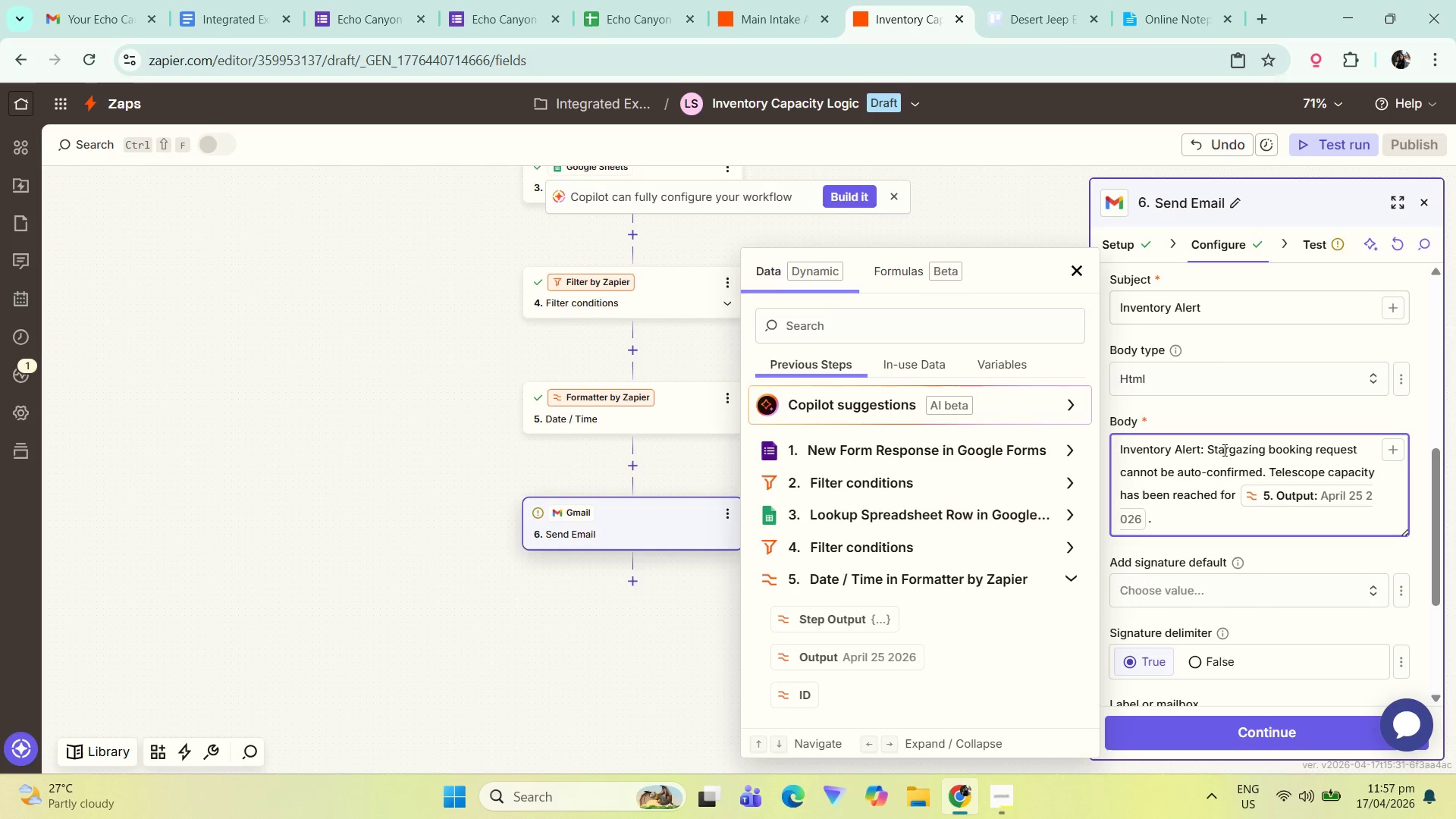 
key(ArrowRight)
 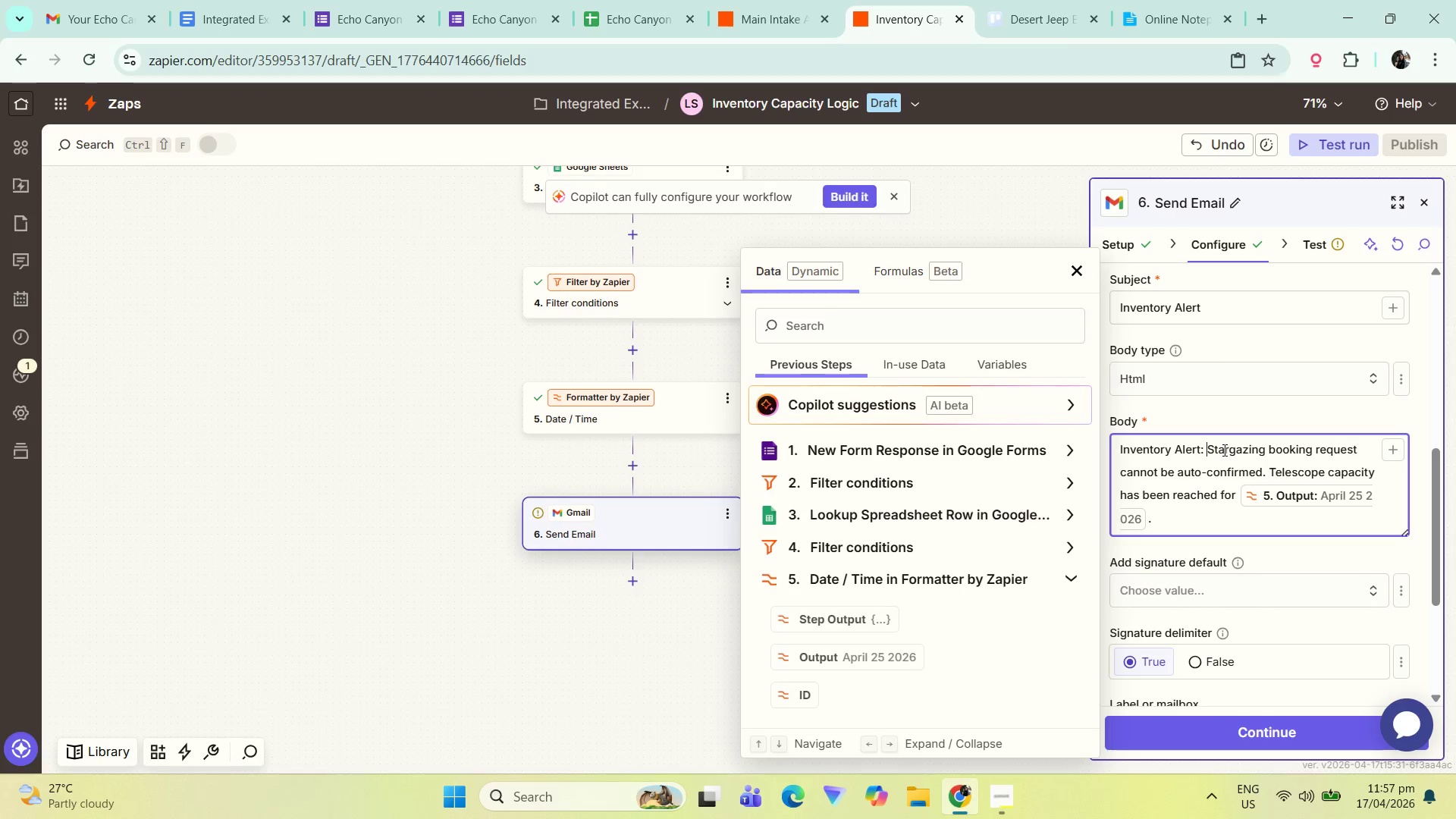 
key(Backspace)
 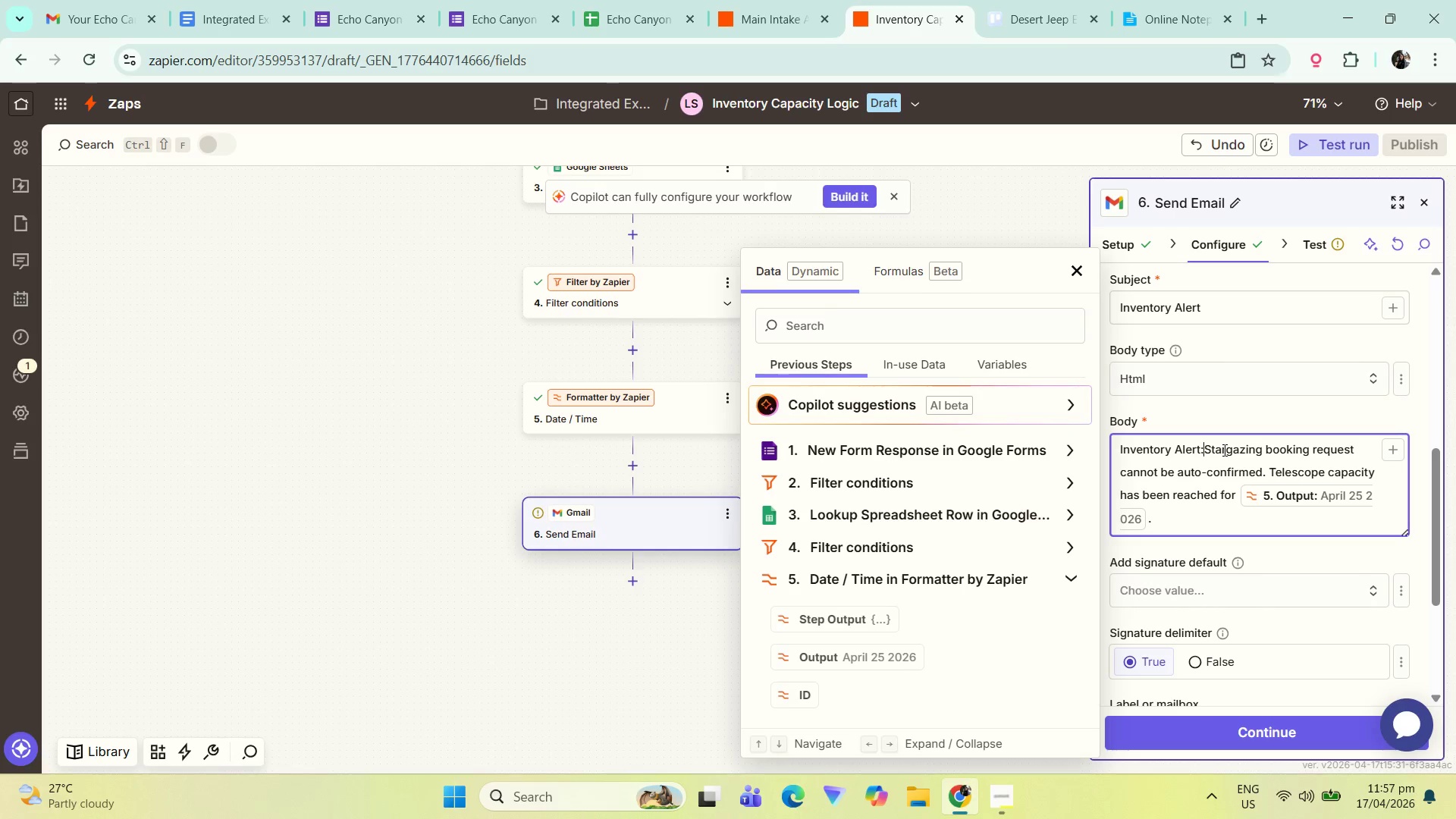 
key(Enter)
 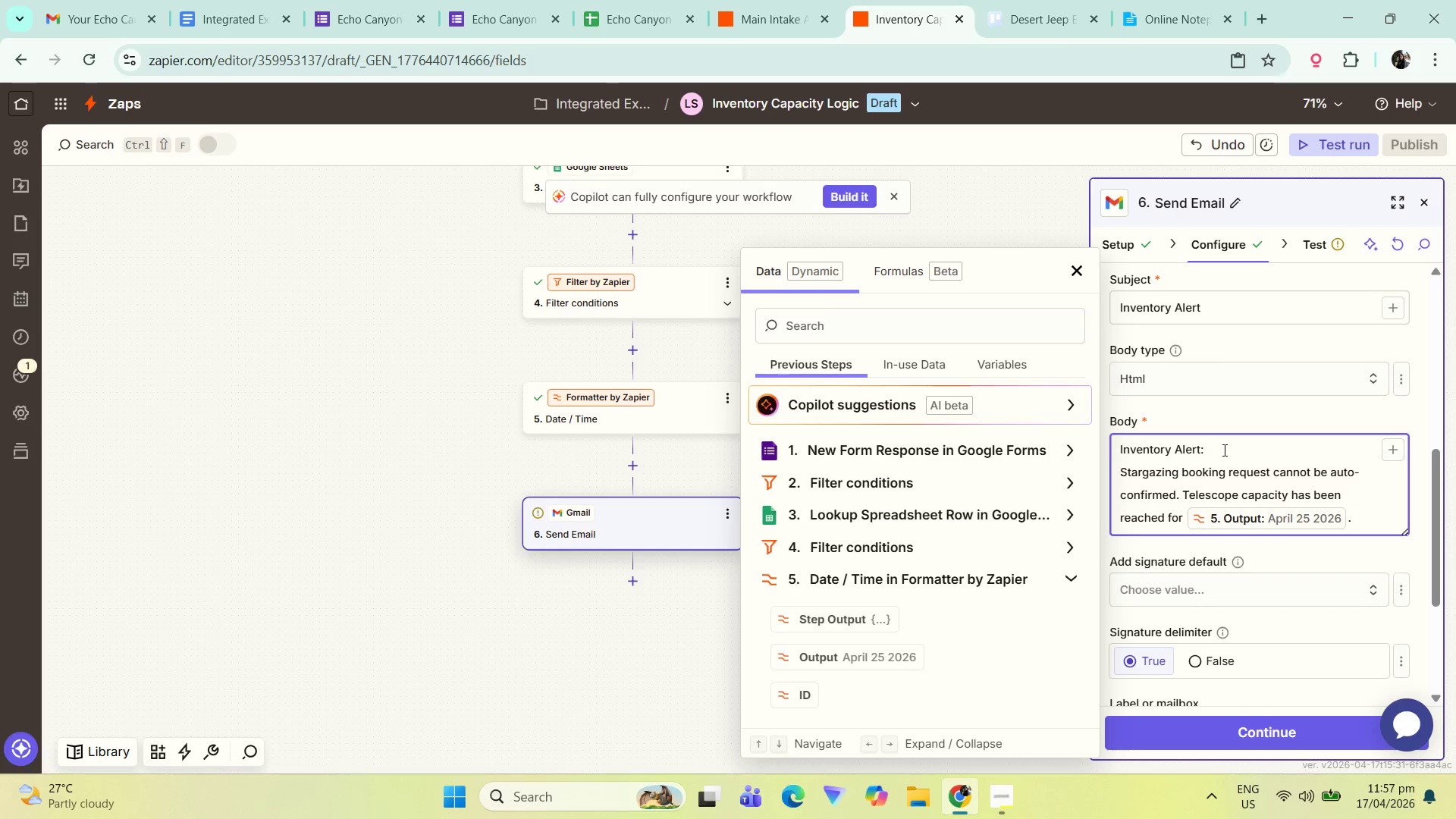 
key(ArrowUp)
 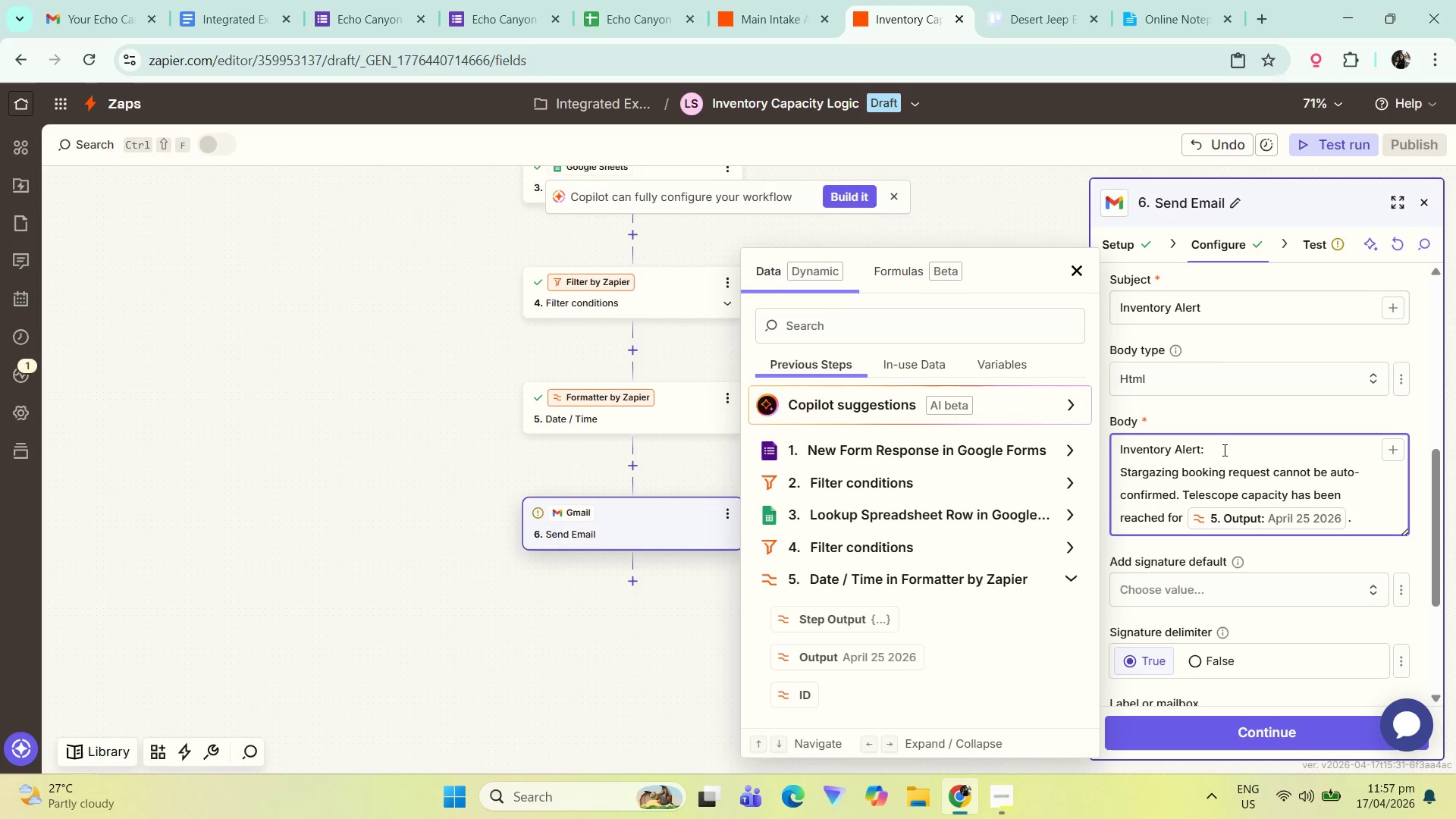 
key(Shift+Comma)
 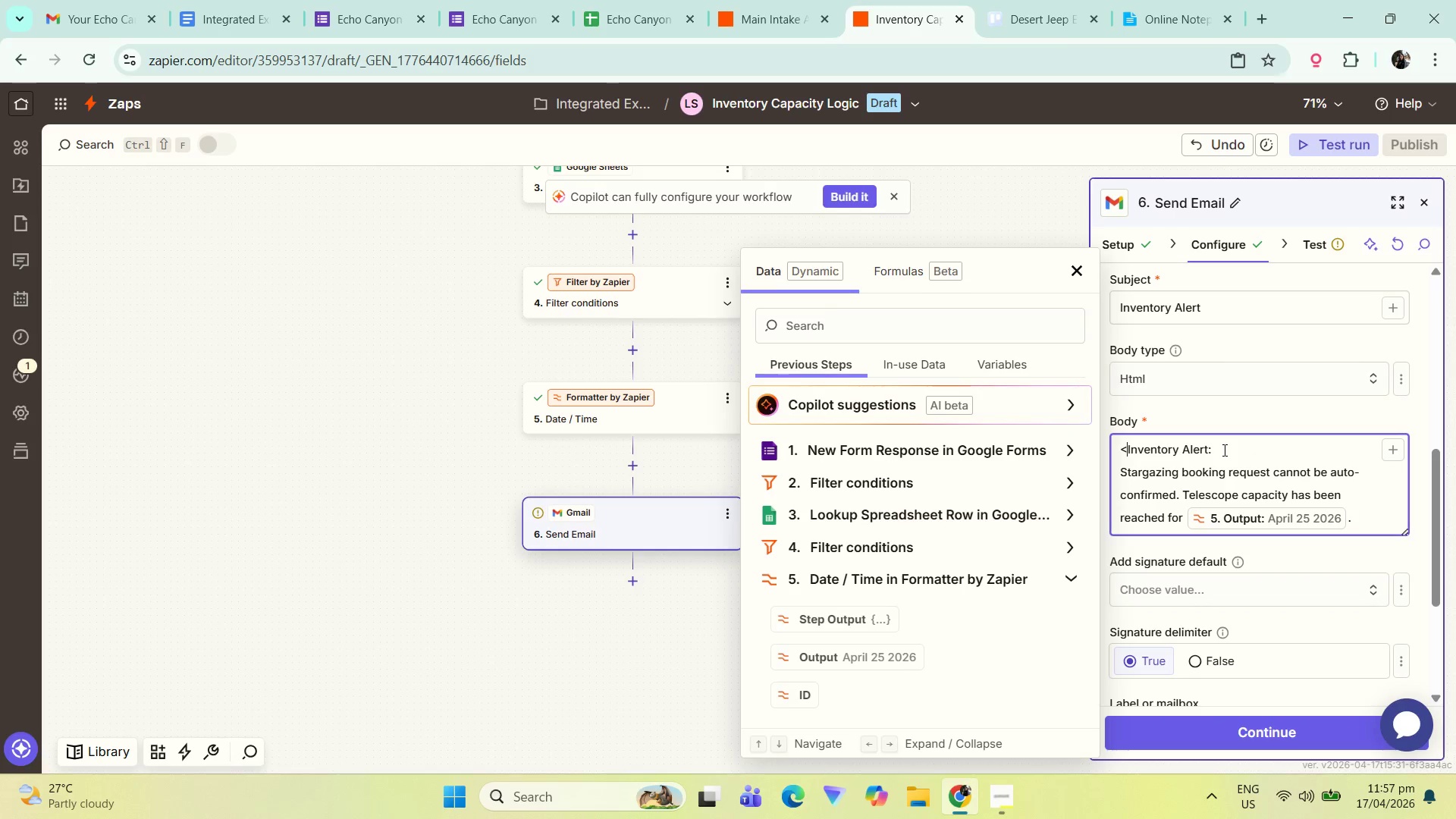 
key(Backspace)
 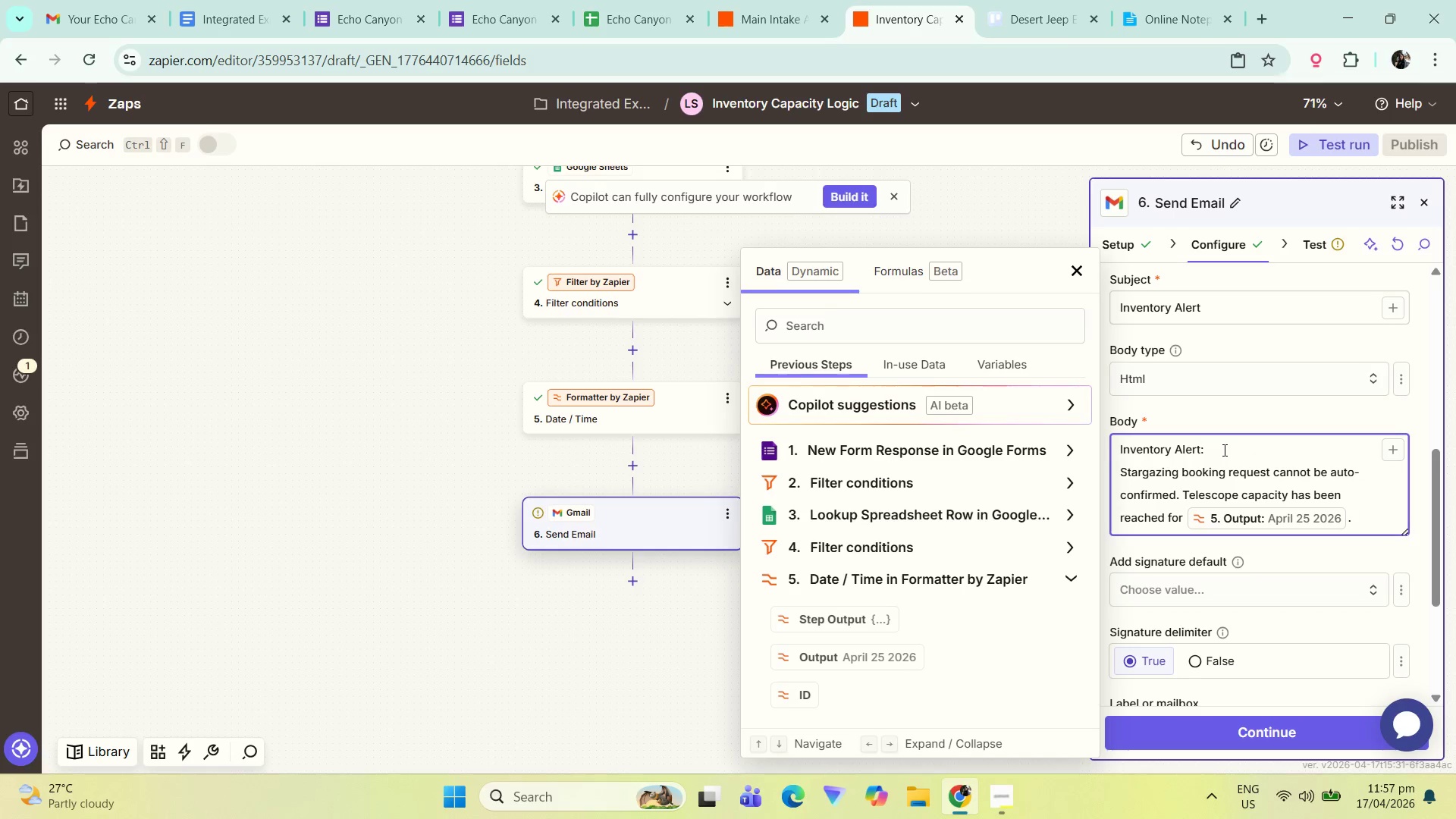 
key(Shift+ShiftLeft)
 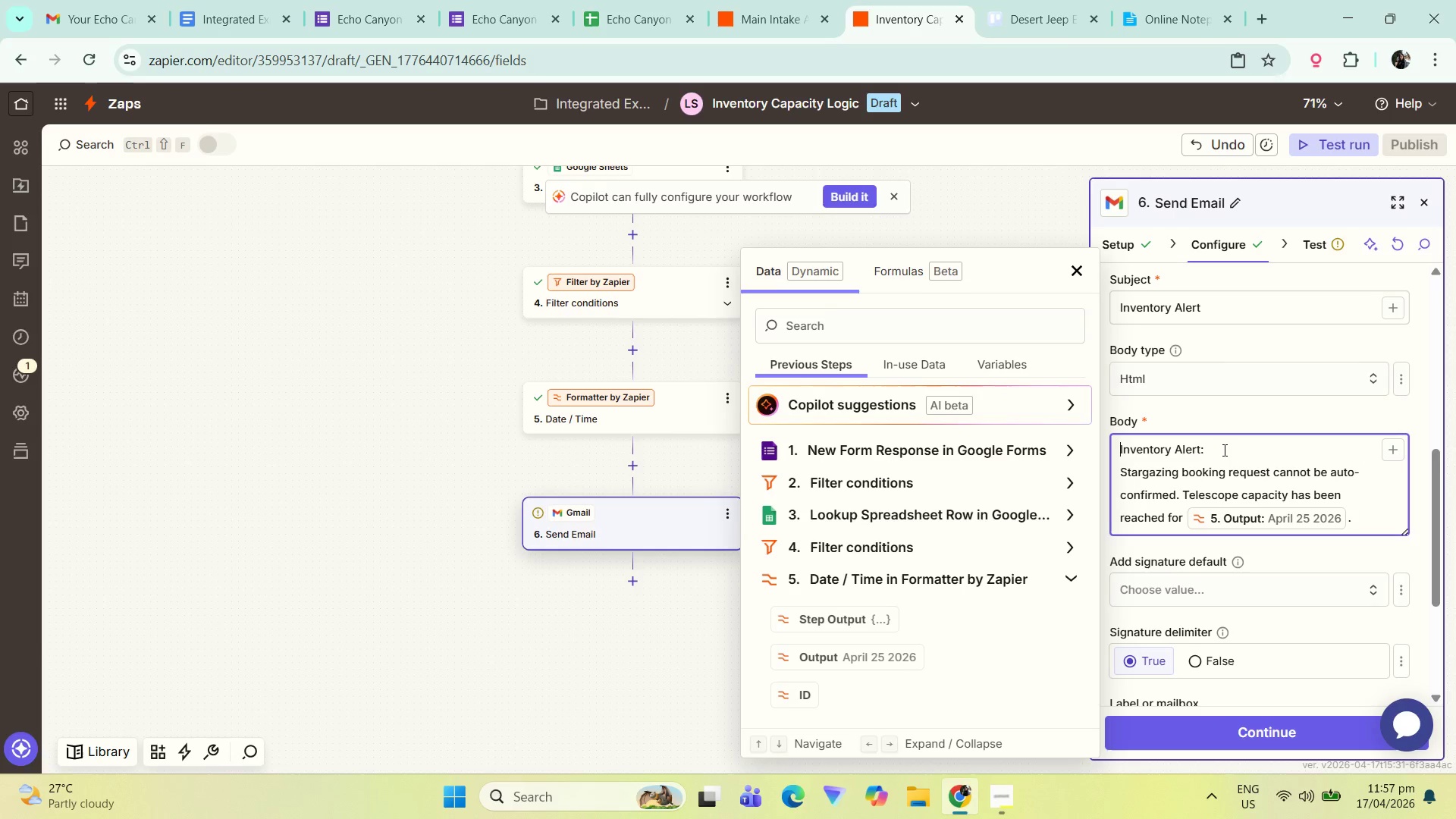 
key(Shift+Comma)
 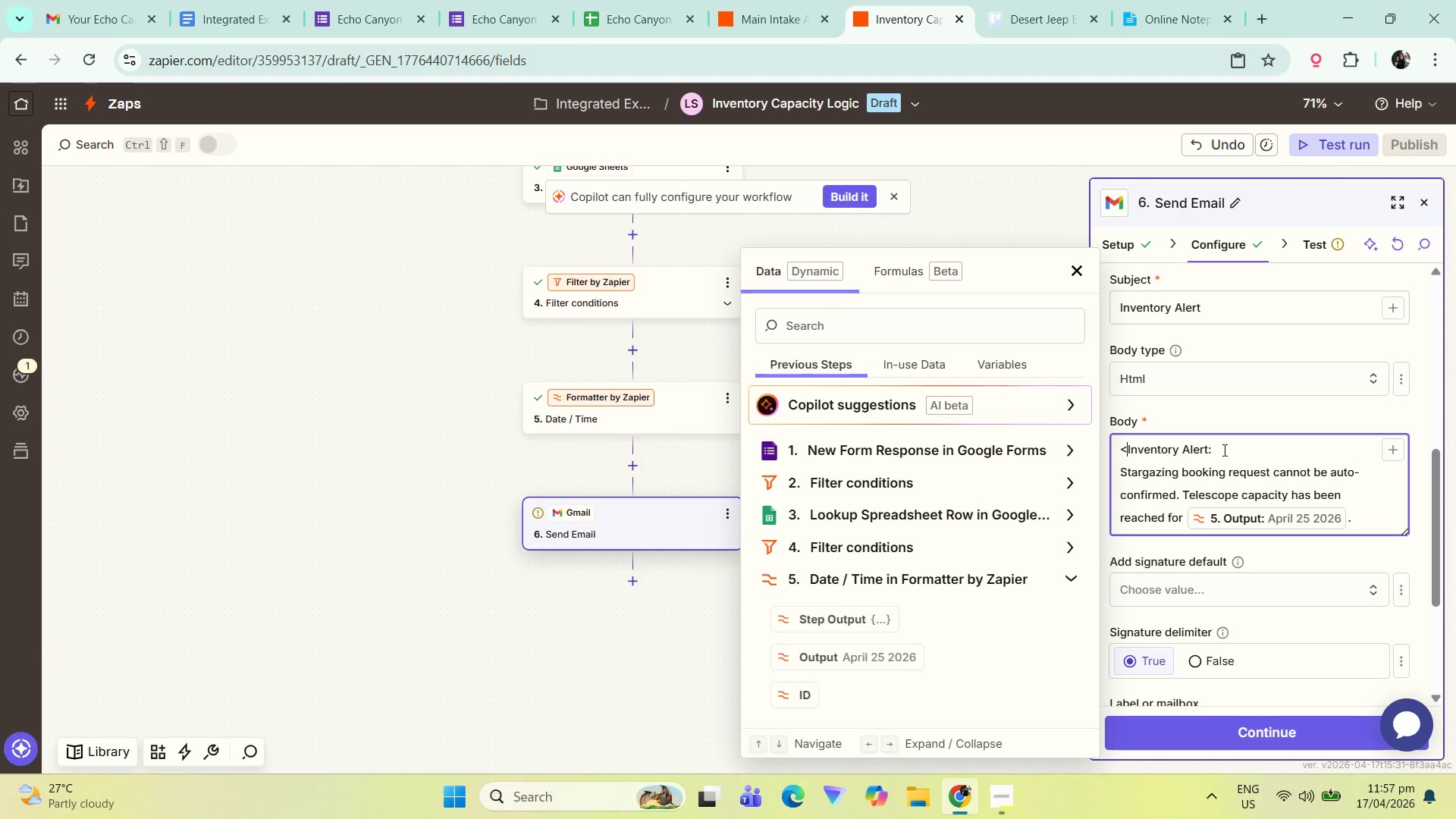 
key(B)
 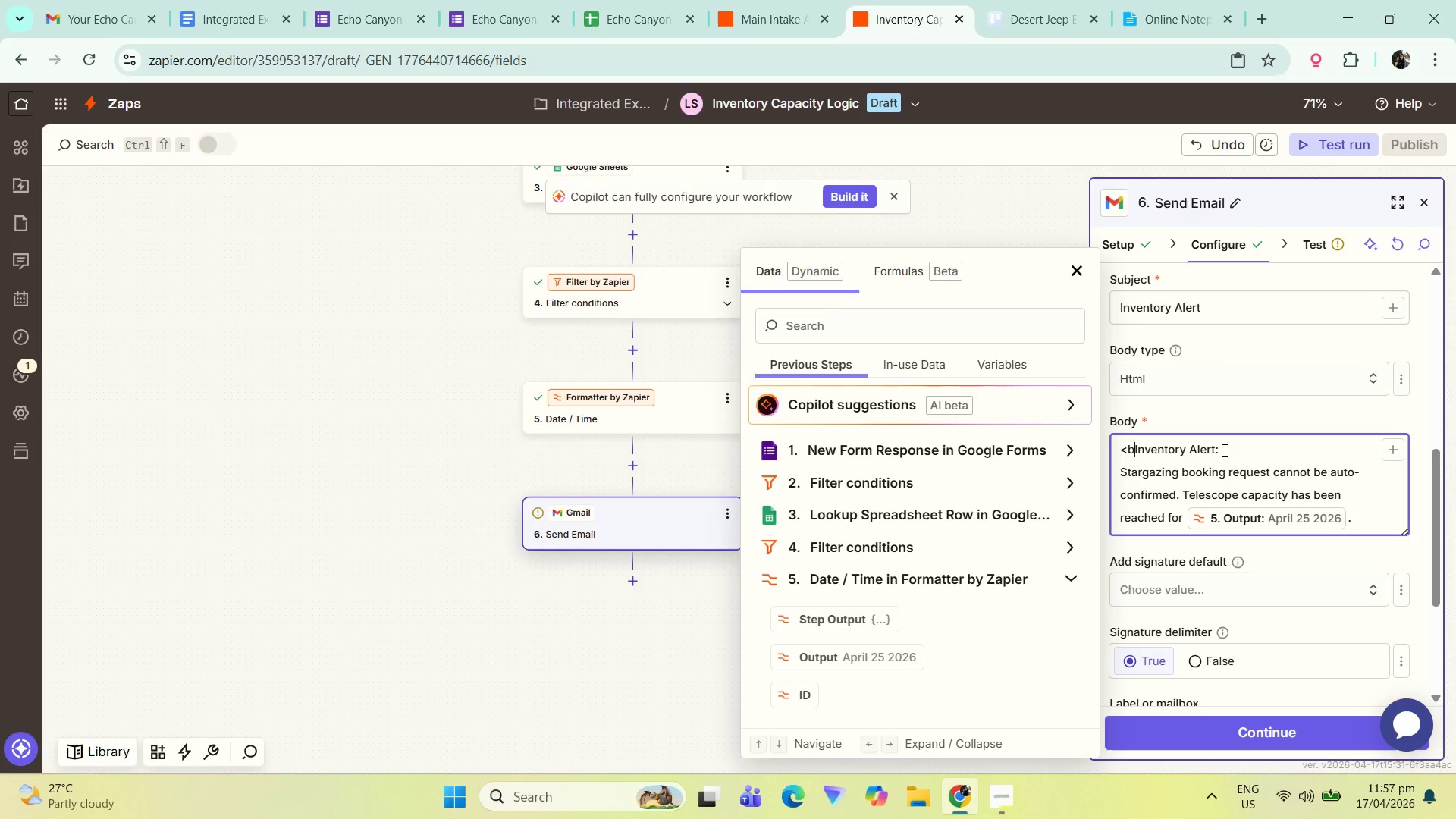 
key(Shift+Period)
 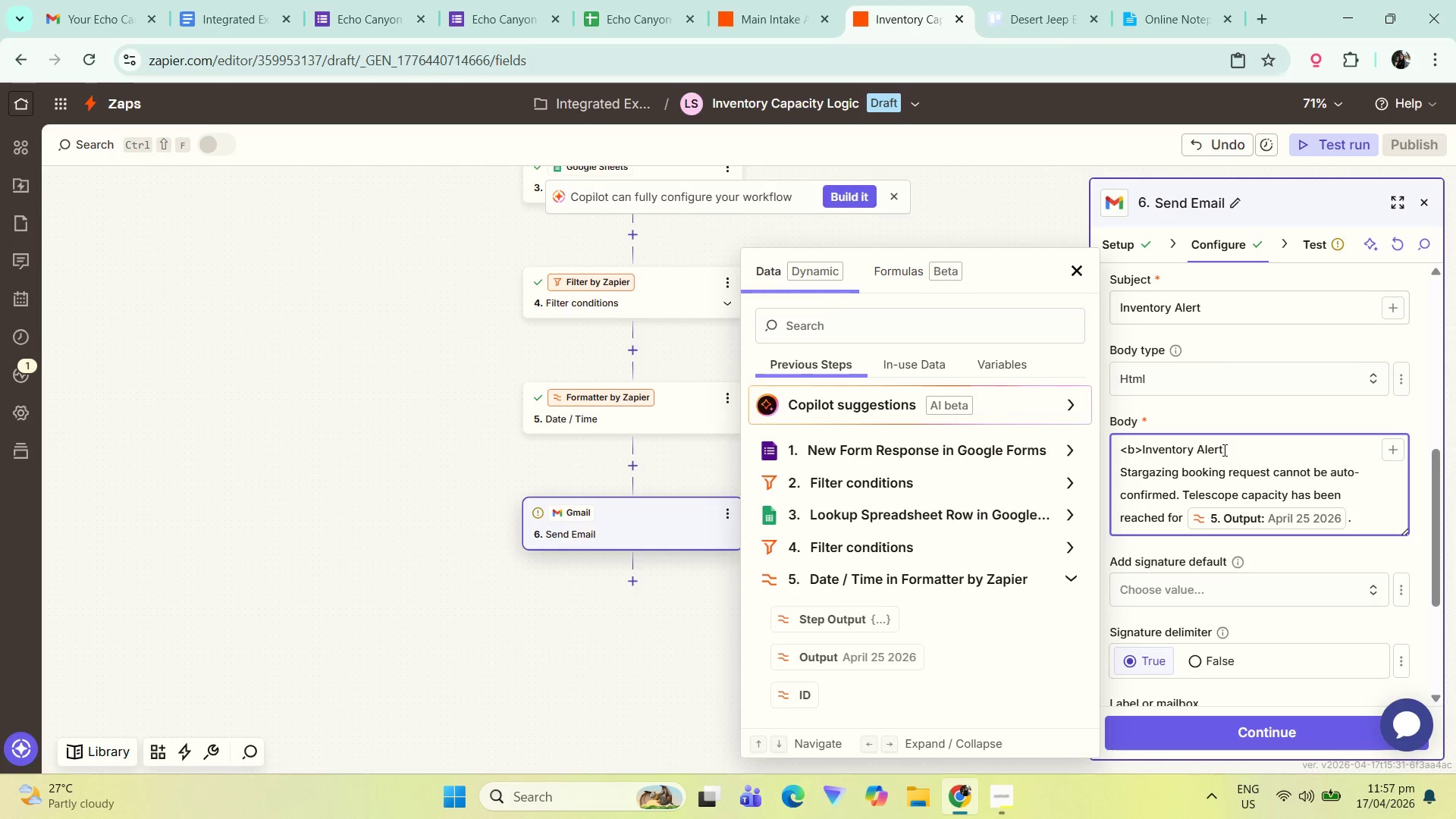 
key(End)
 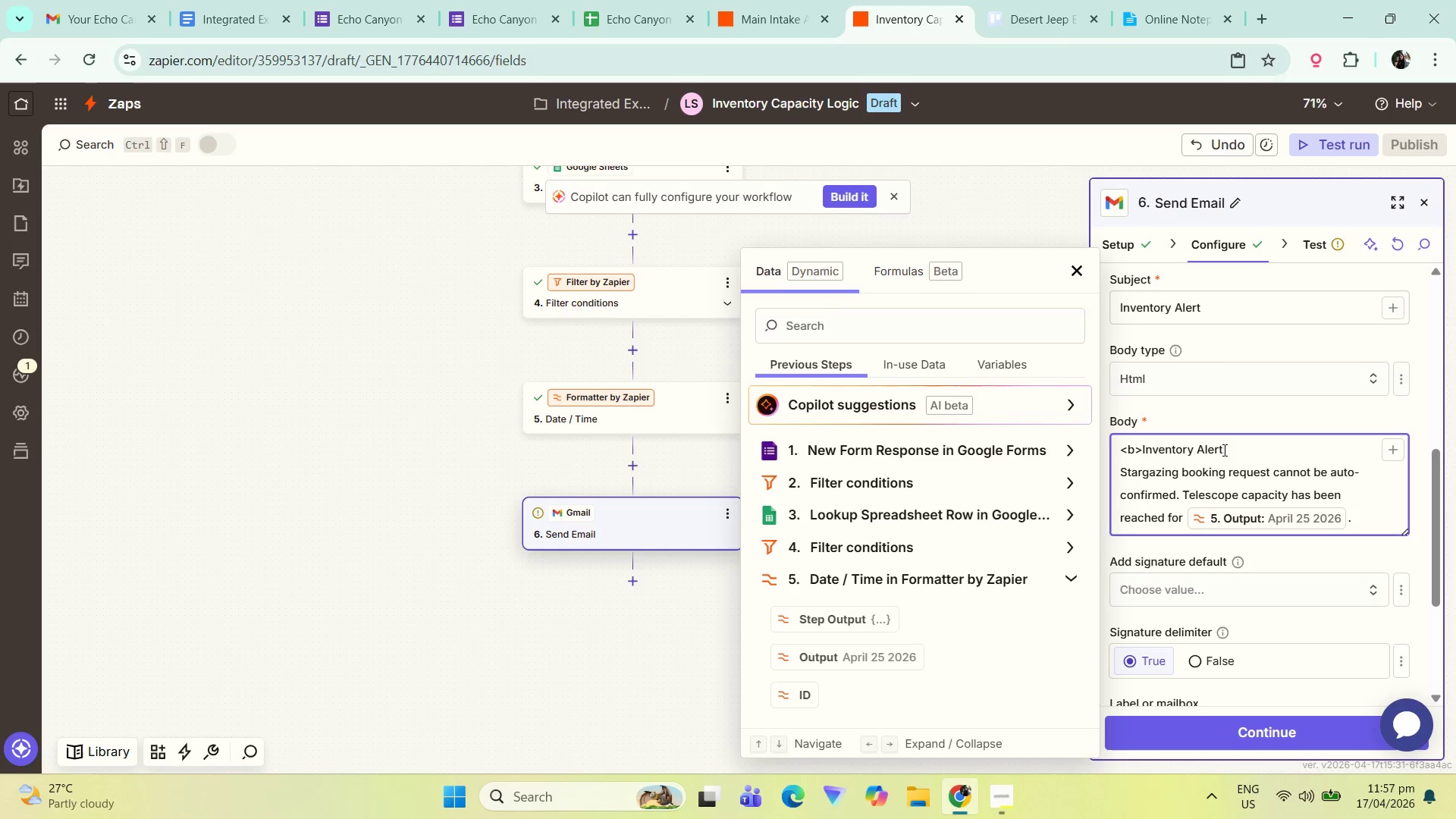 
key(Space)
 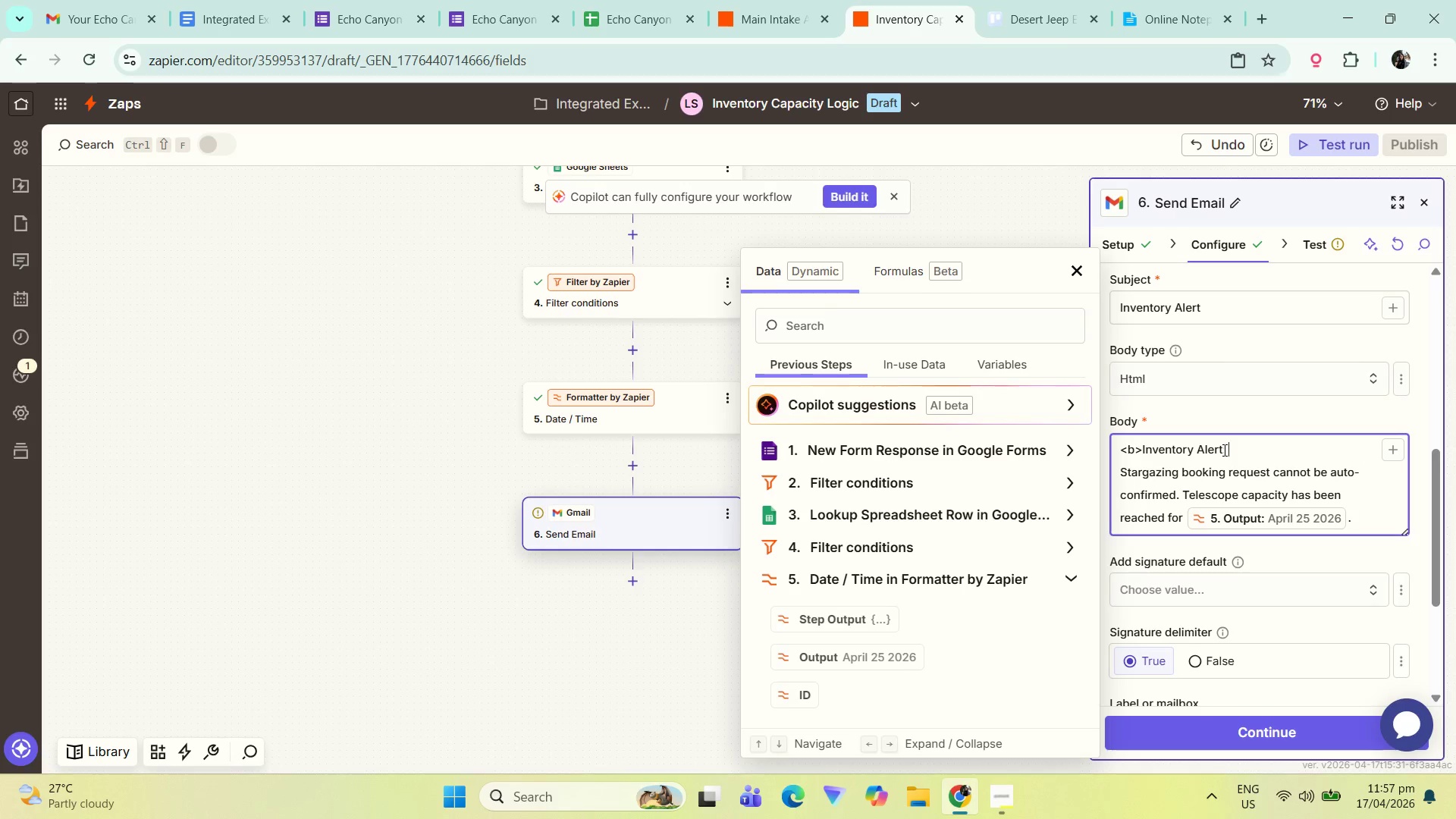 
key(Shift+ShiftLeft)
 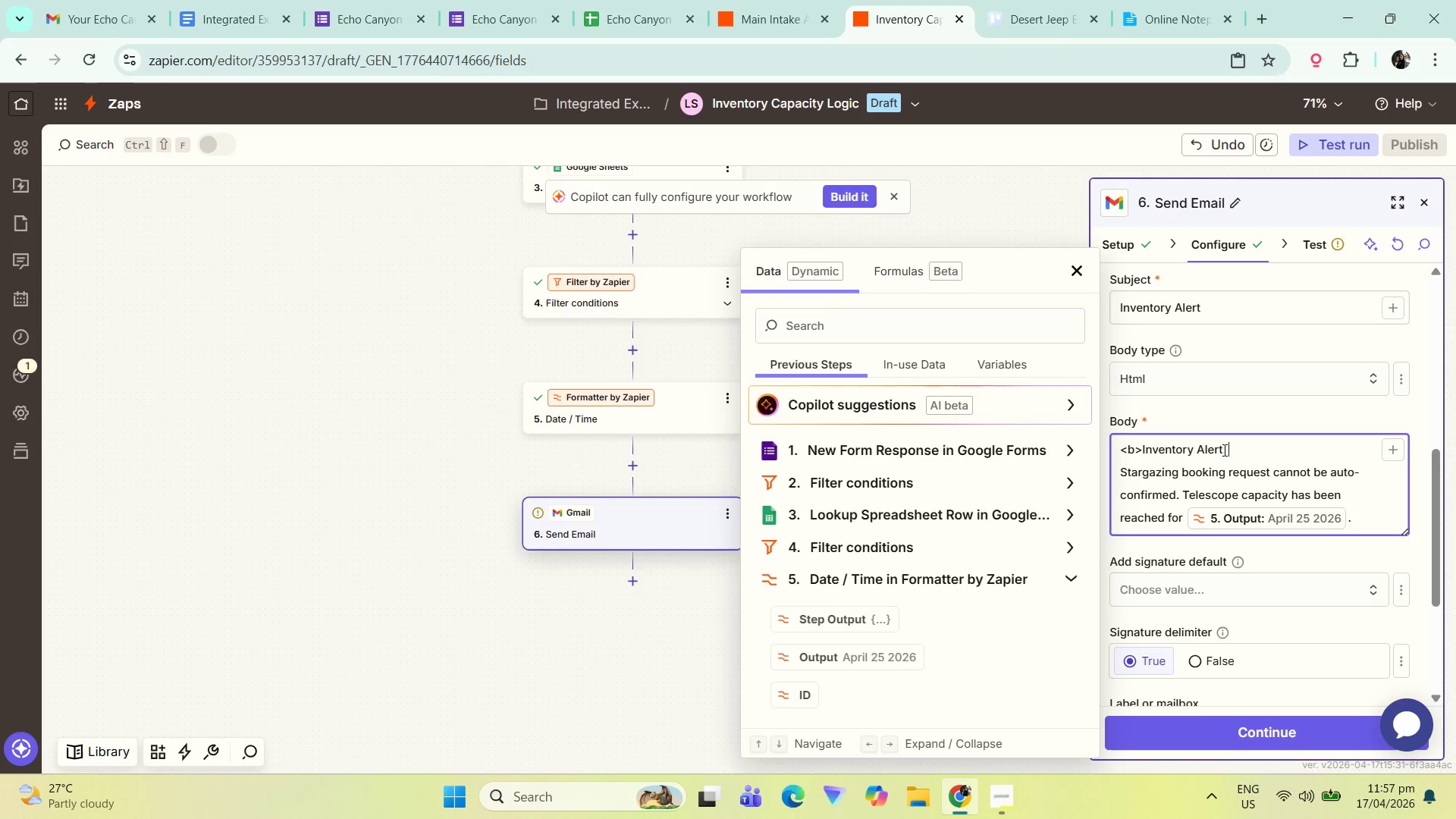 
key(Shift+Comma)
 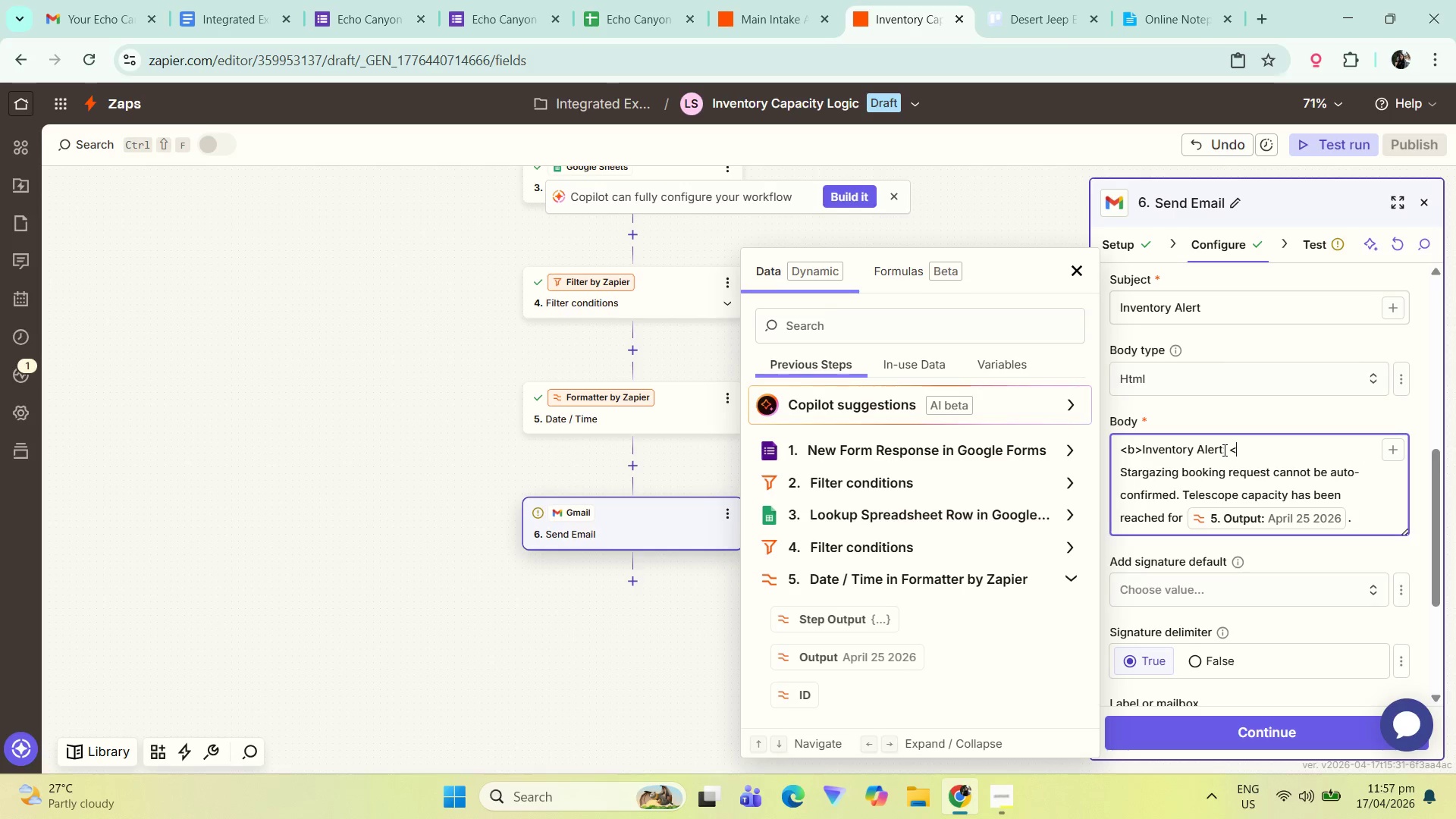 
key(B)
 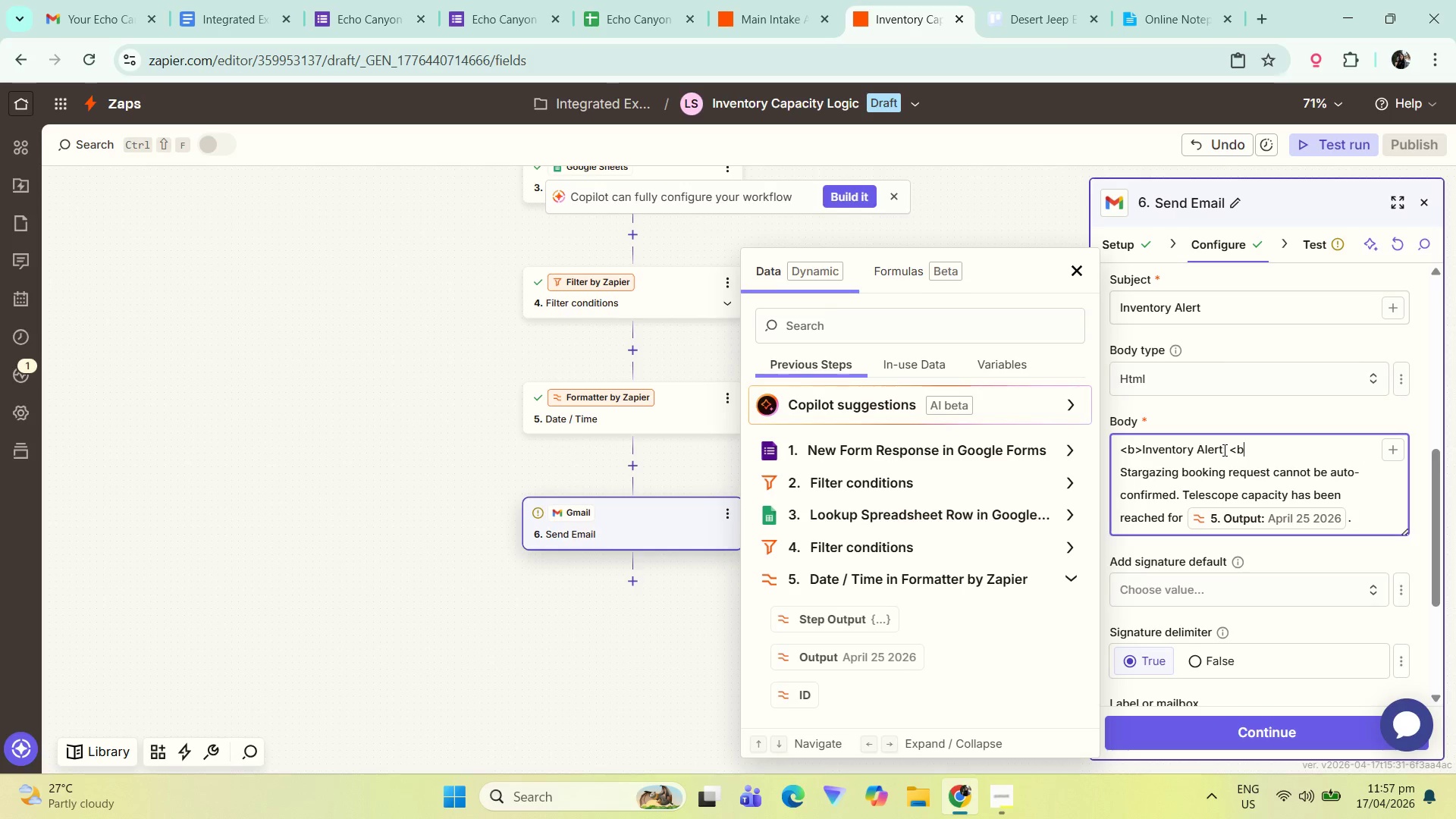 
key(Shift+Period)
 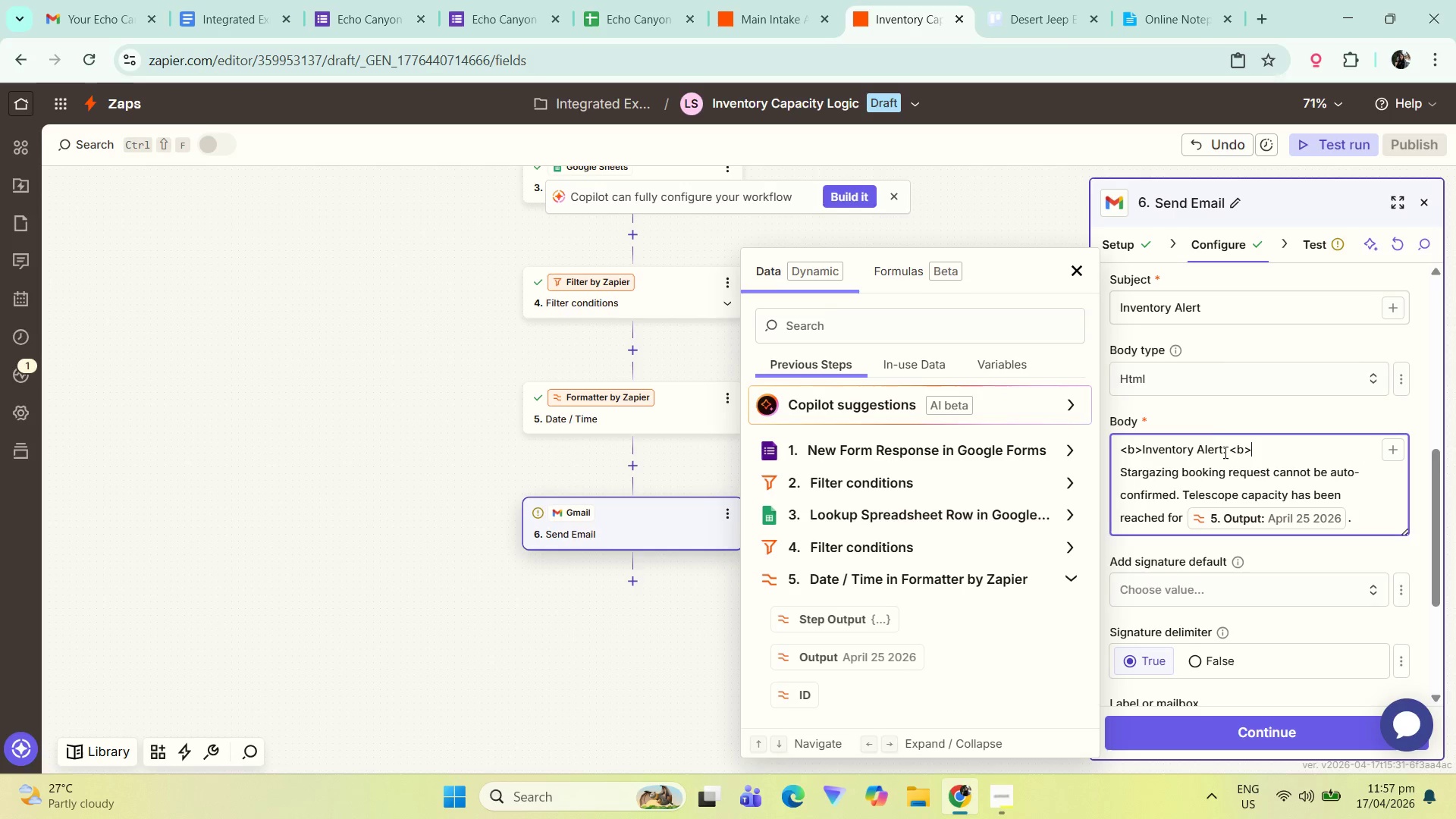 
left_click([1233, 442])
 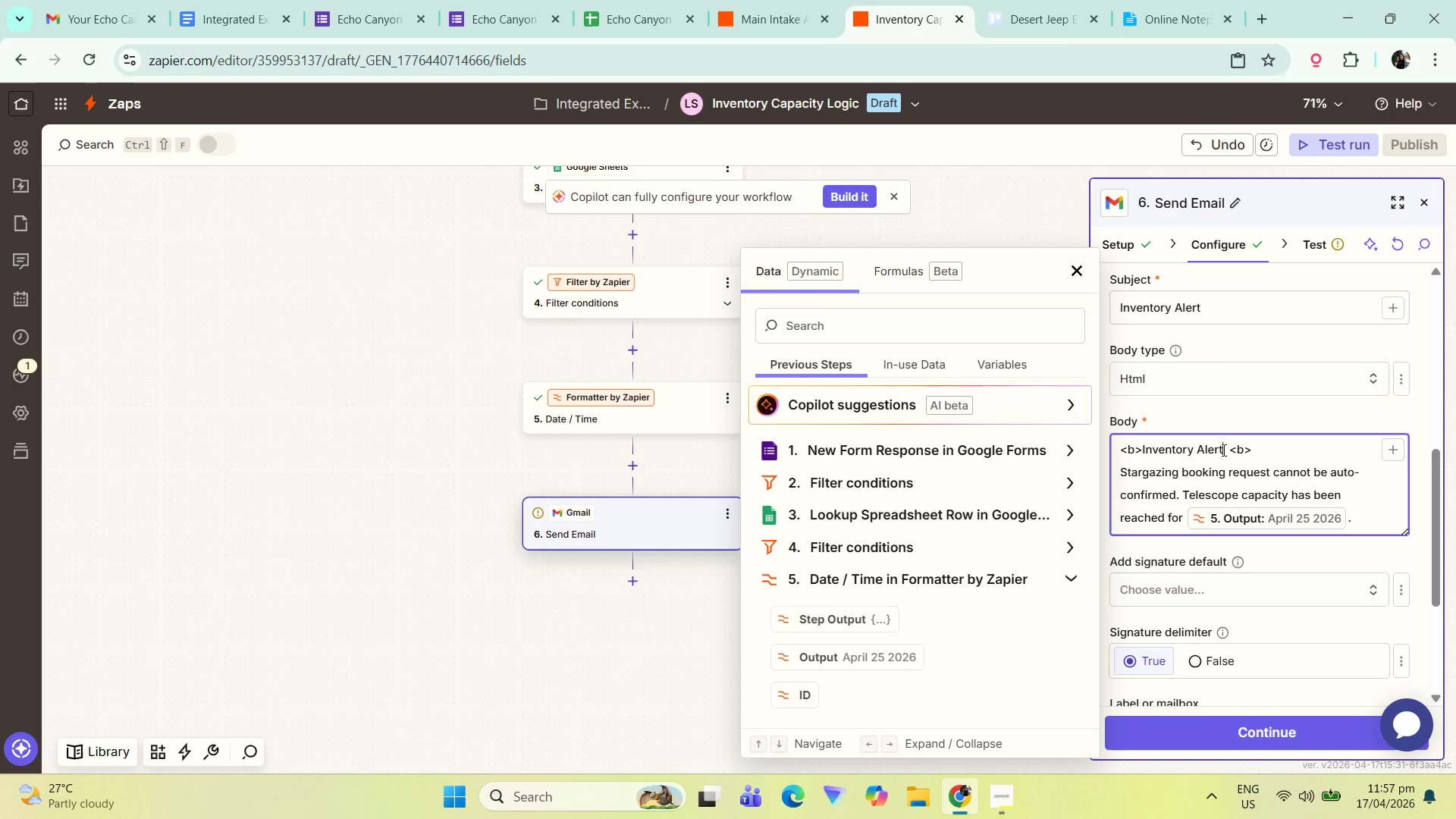 
double_click([1232, 444])
 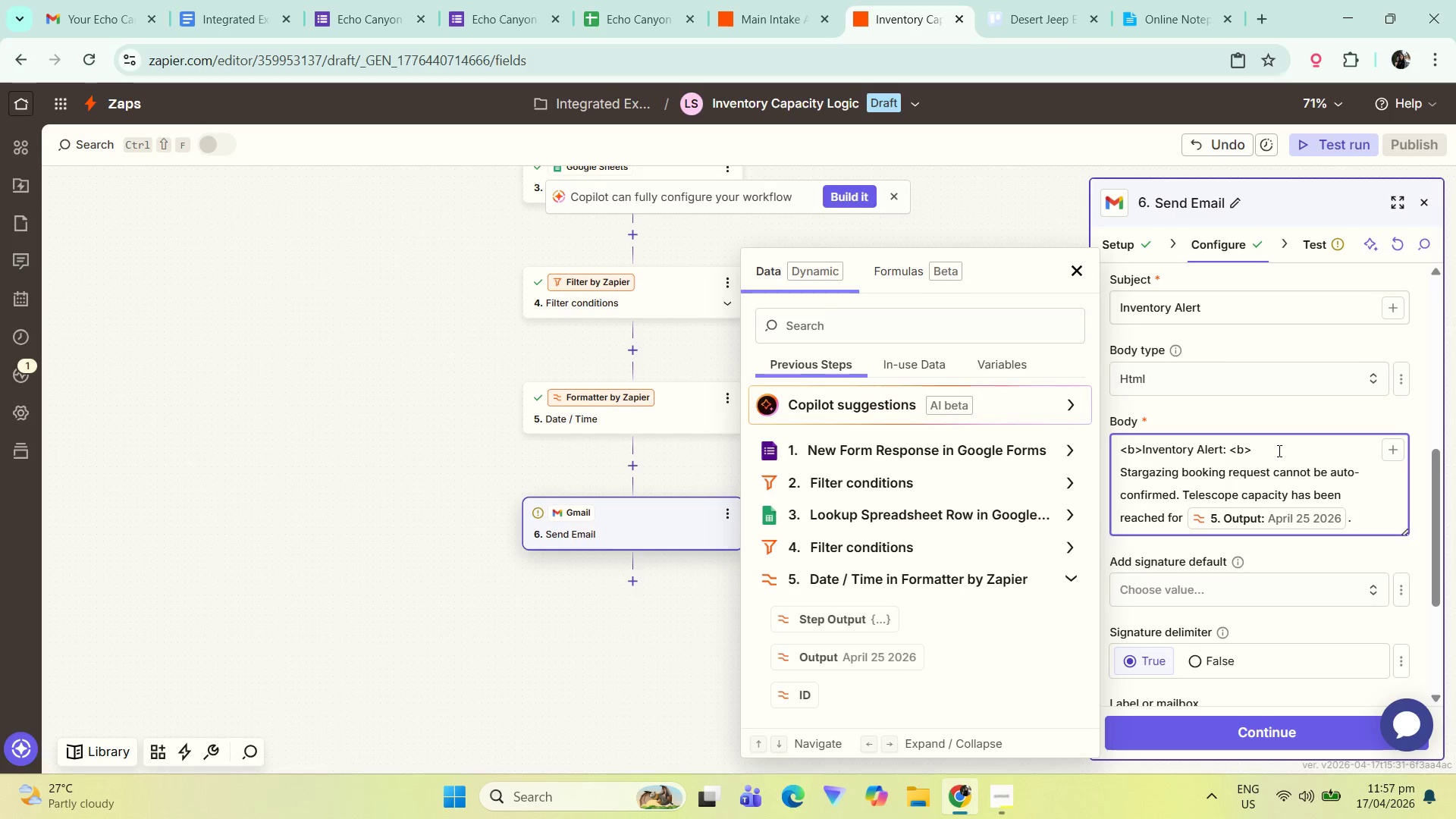 
key(Backspace)
 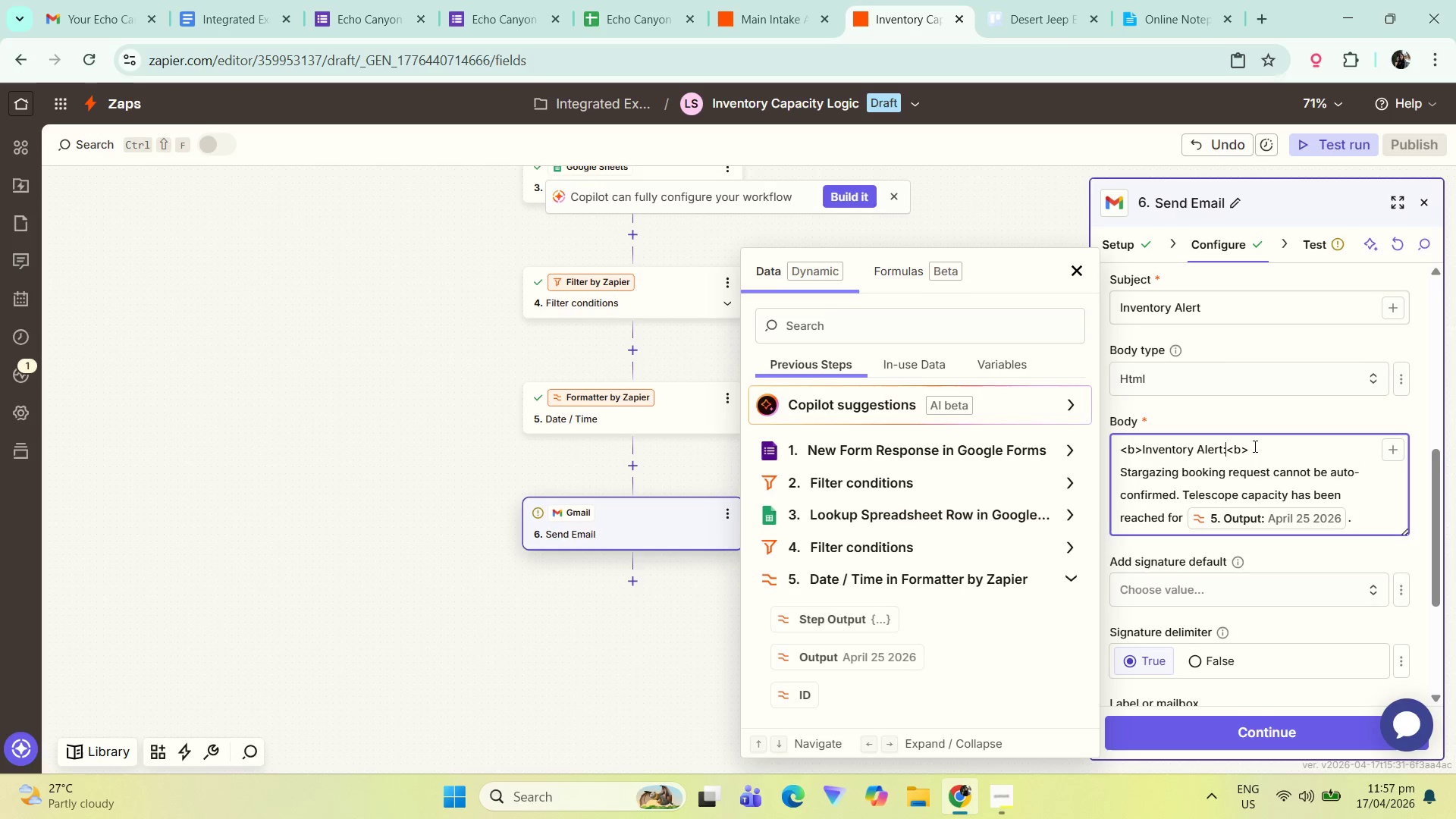 
left_click([1254, 446])
 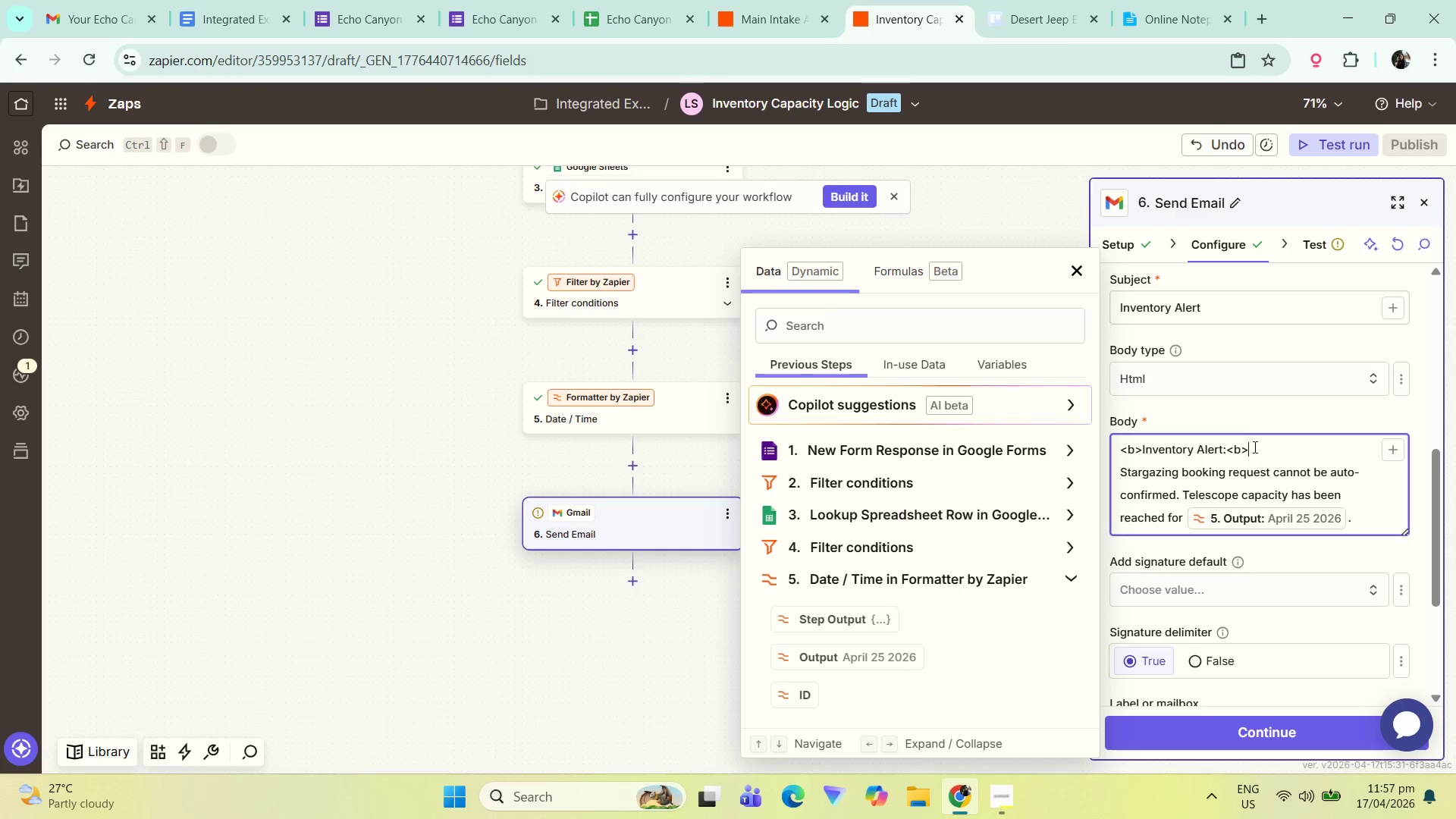 
key(Space)
 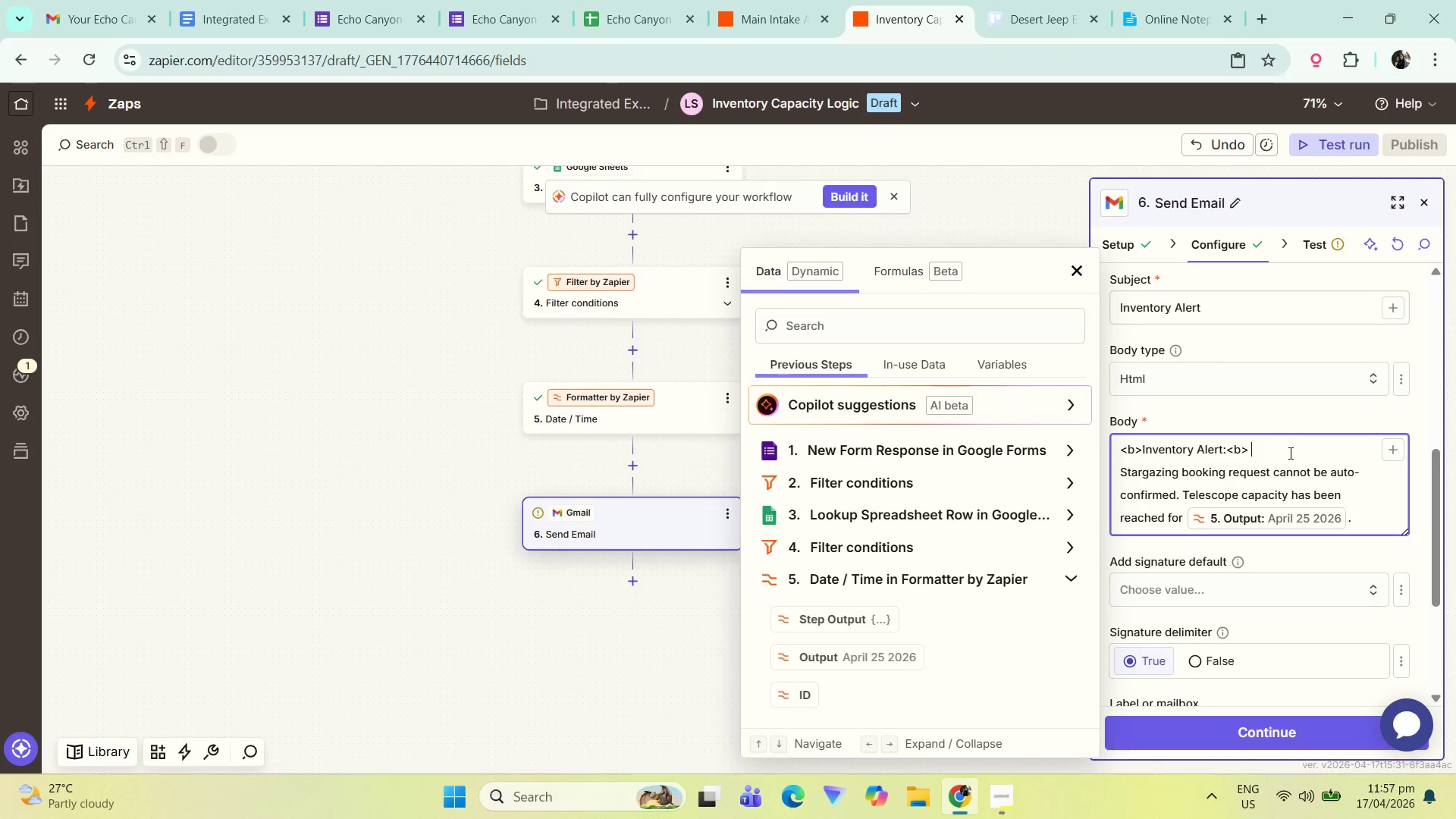 
key(Backspace)
 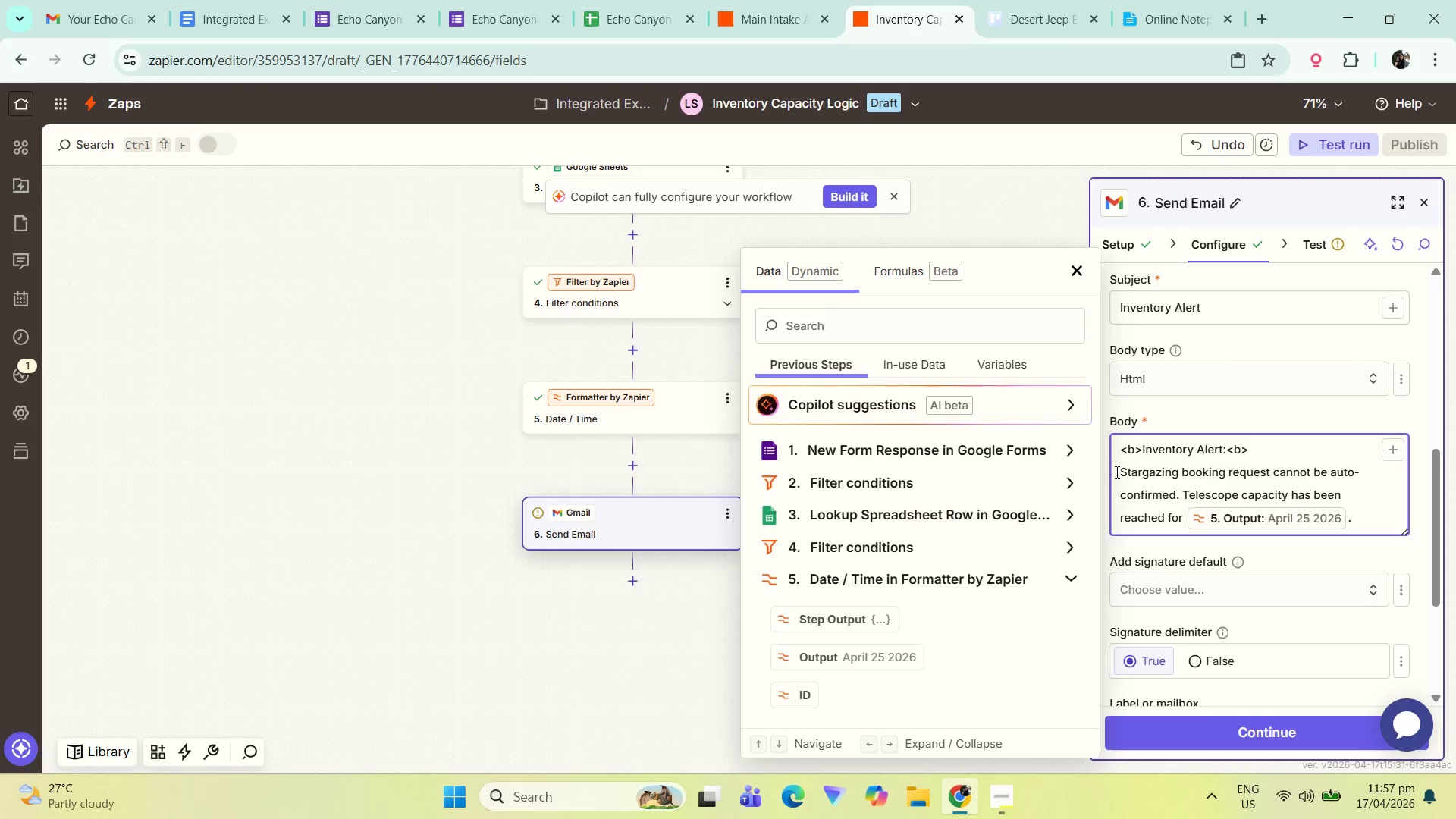 
left_click([1120, 472])
 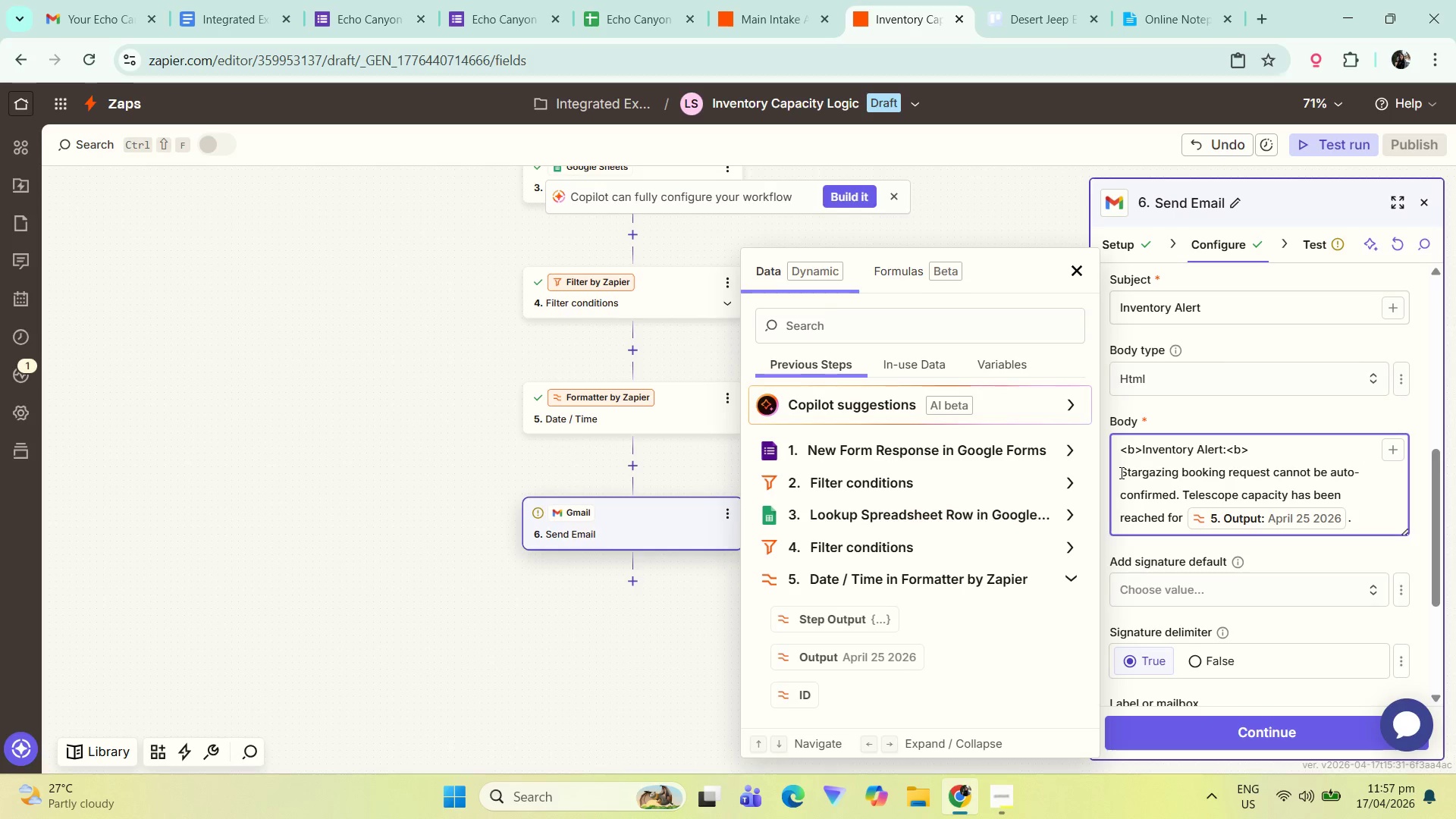 
key(Backspace)
 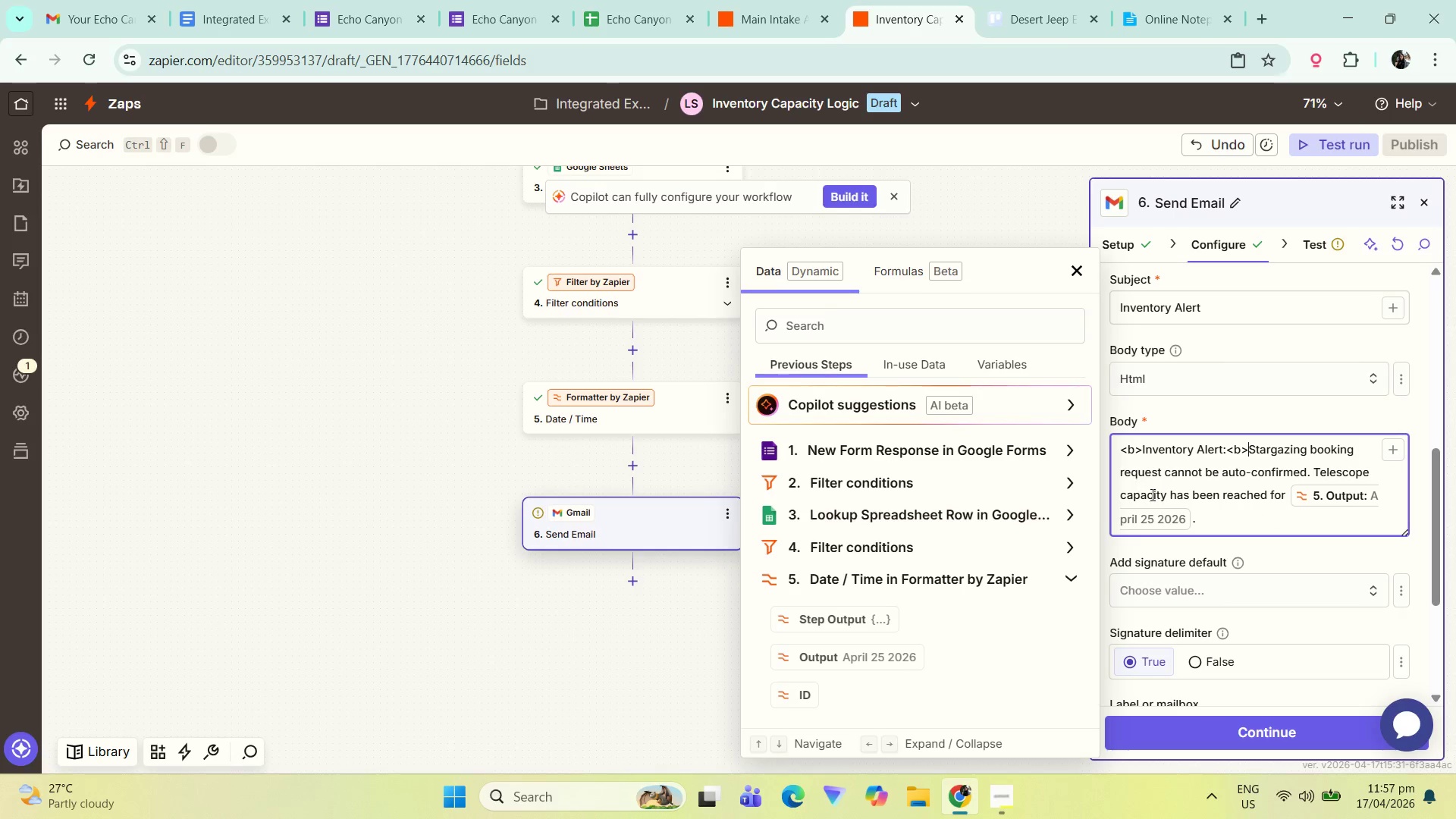 
key(Space)
 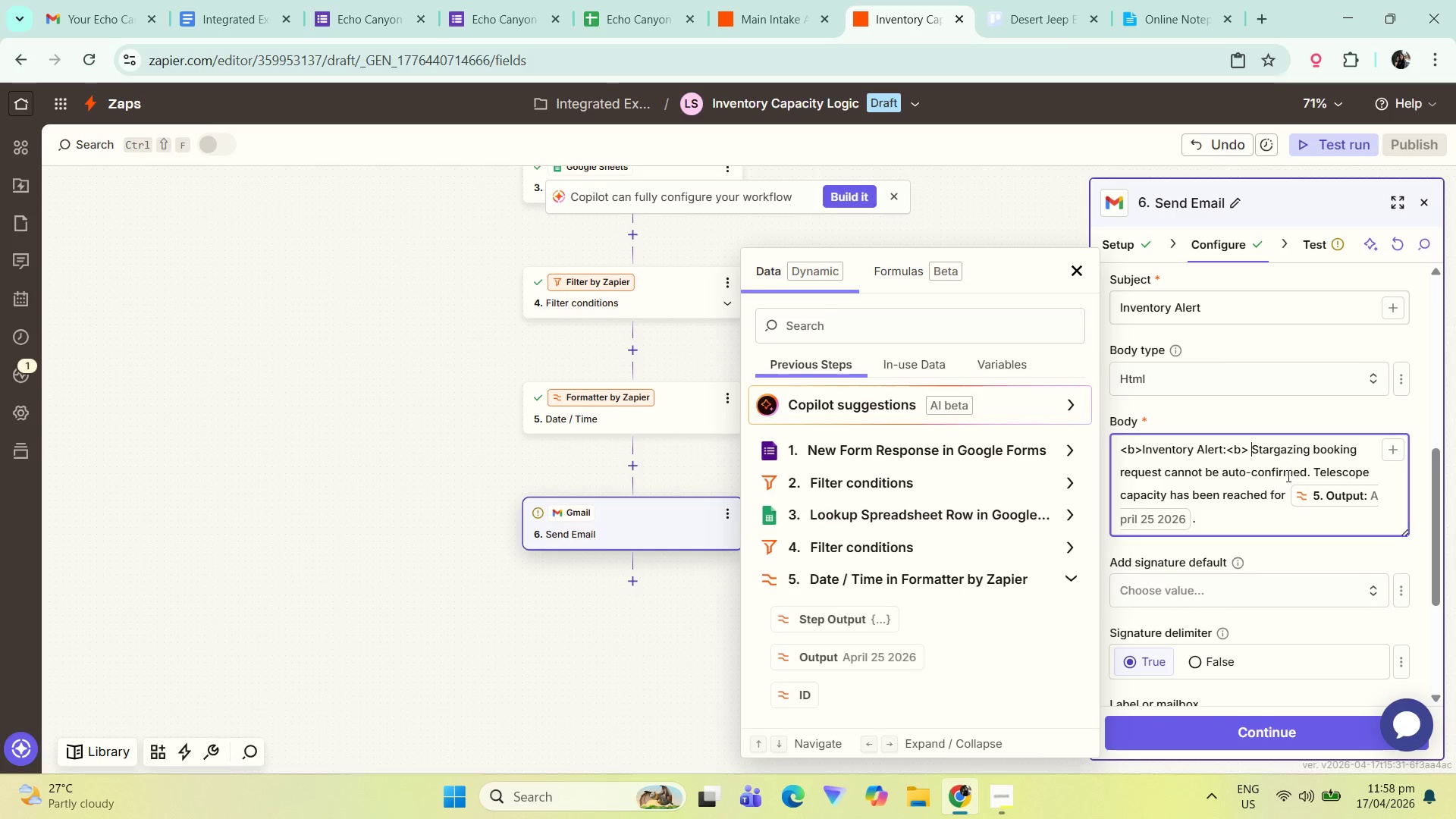 
left_click([1245, 522])
 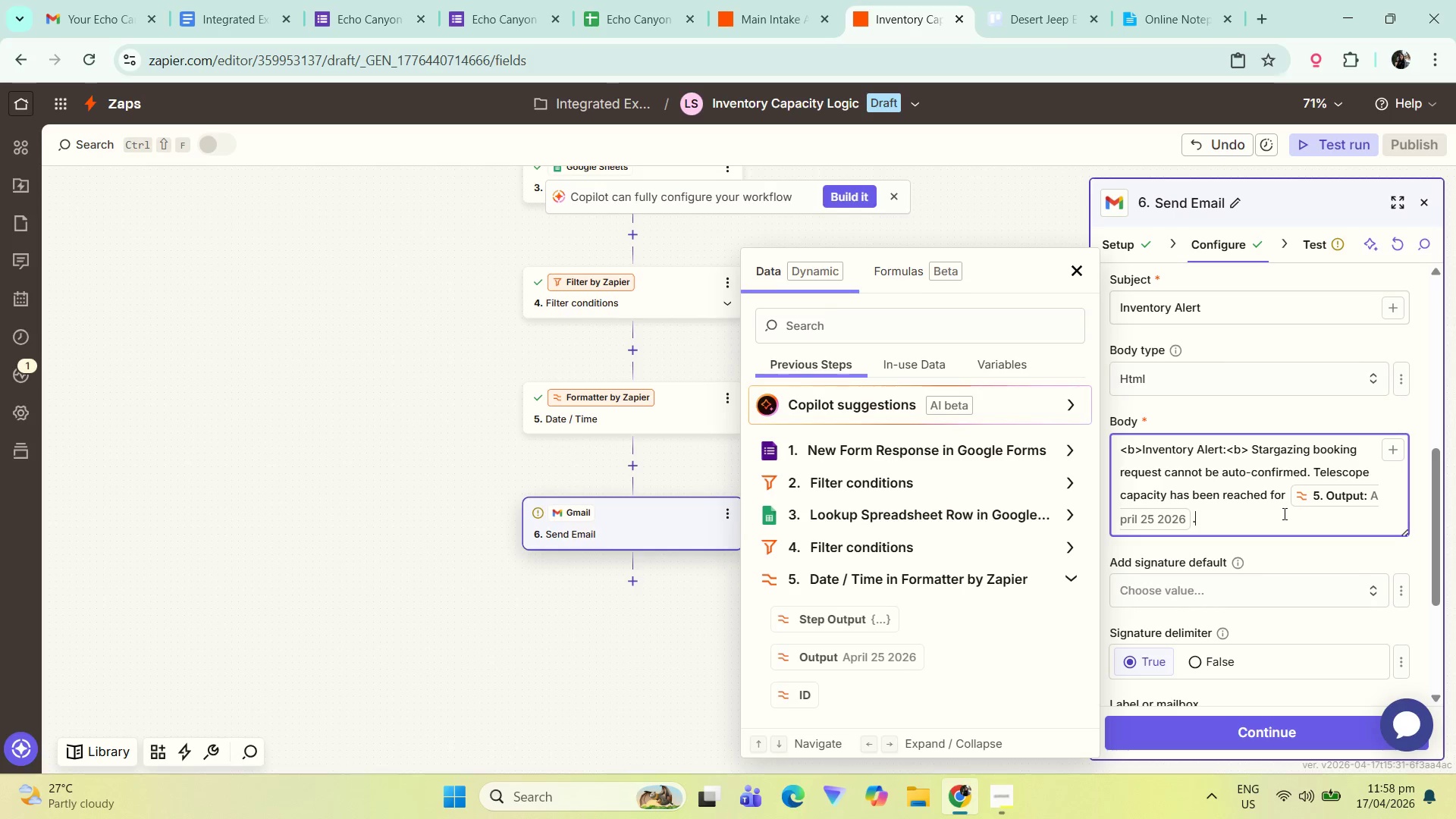 
scroll: coordinate [1284, 512], scroll_direction: down, amount: 1.0
 